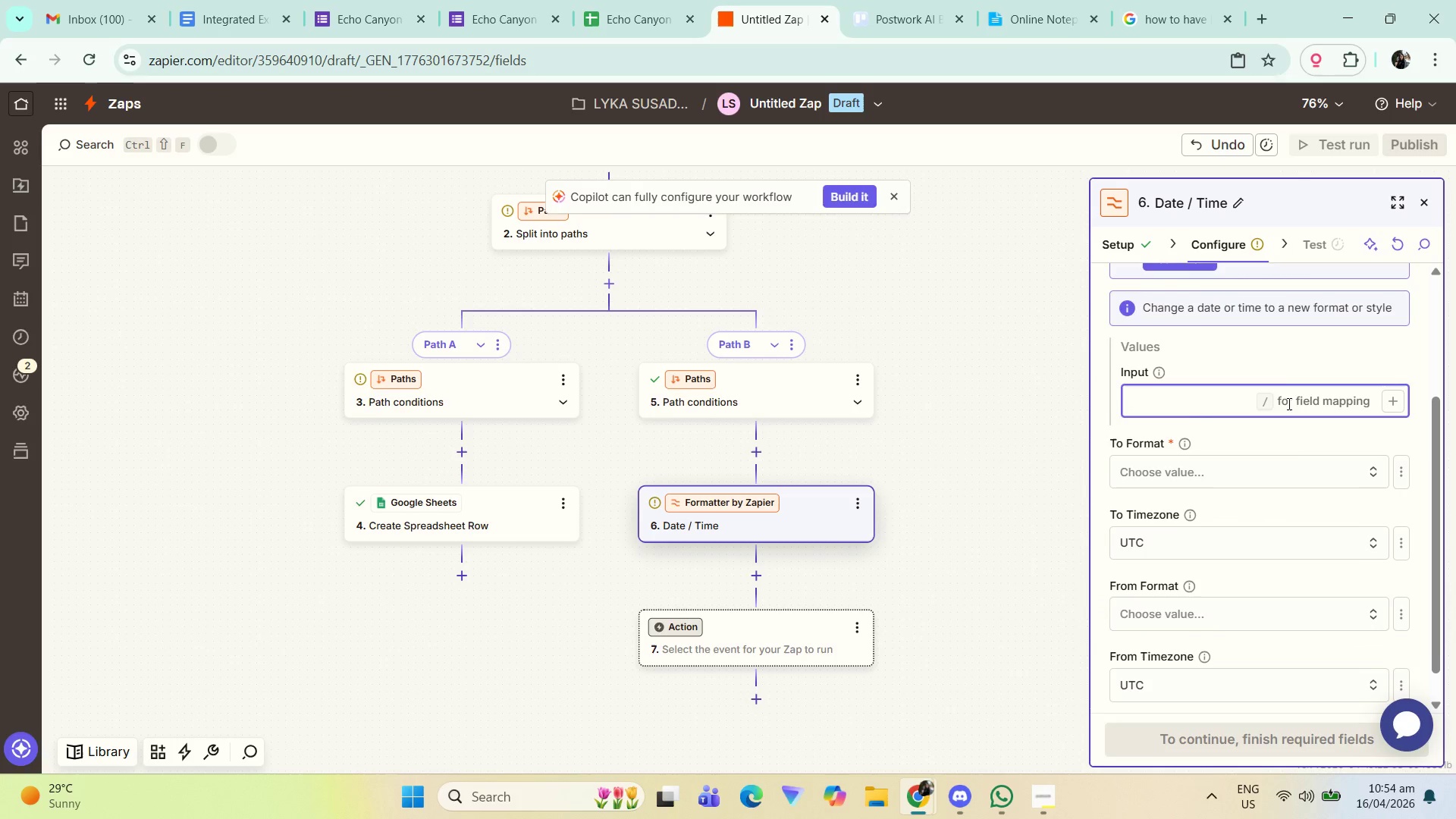 
scroll: coordinate [1228, 410], scroll_direction: down, amount: 2.0
 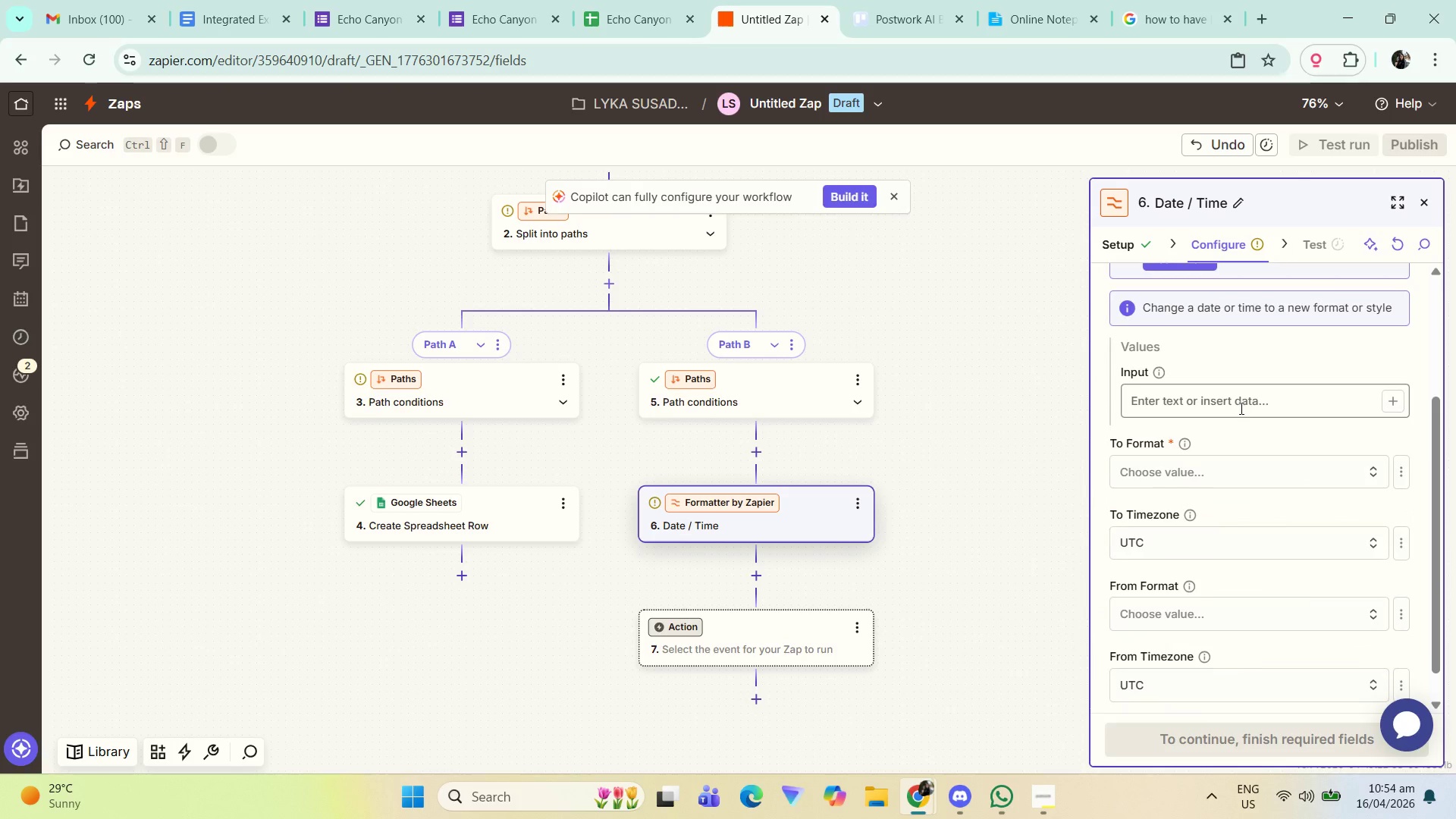 
scroll: coordinate [1282, 405], scroll_direction: up, amount: 3.0
 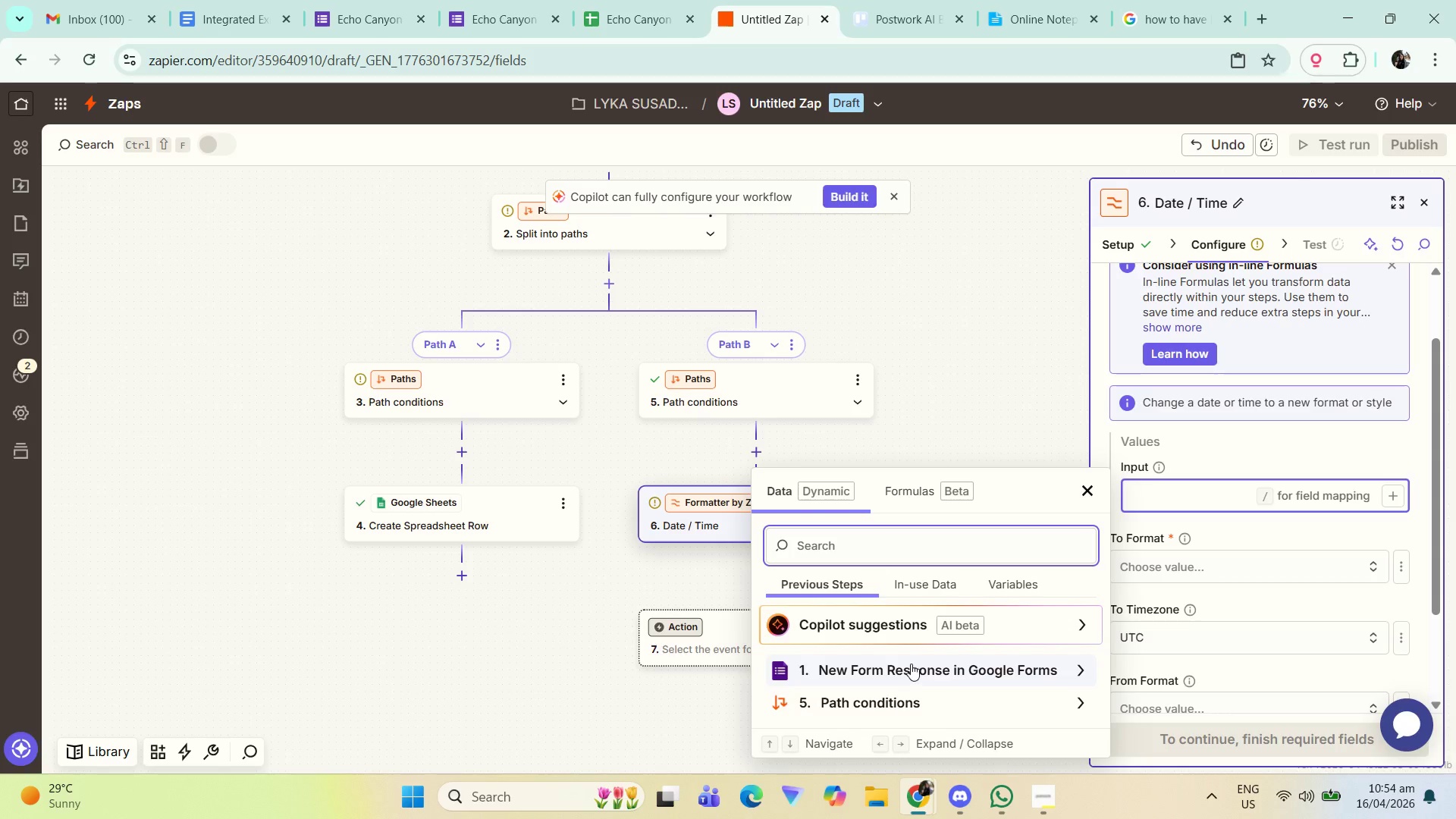 
left_click([910, 664])
 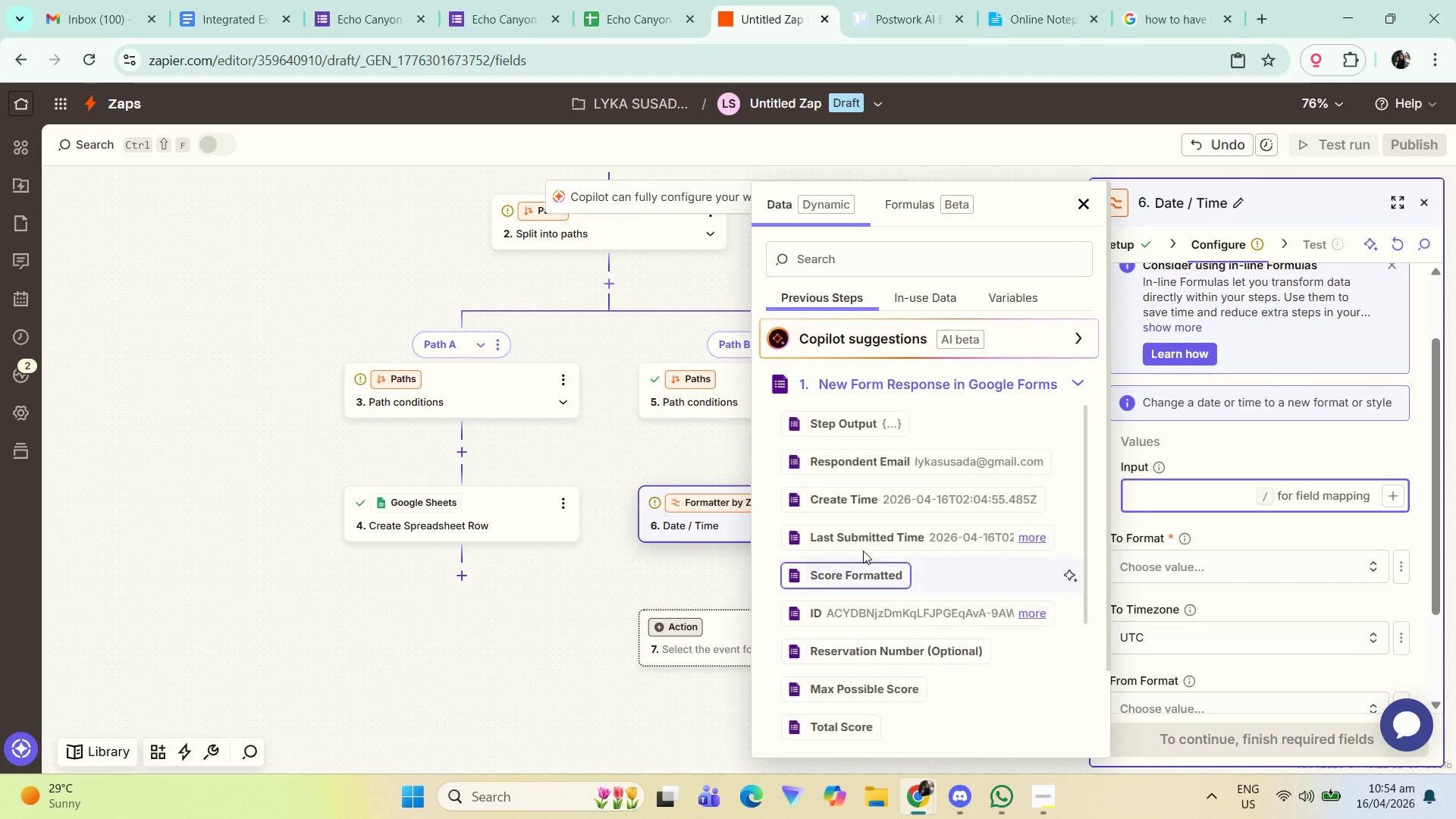 
scroll: coordinate [868, 546], scroll_direction: down, amount: 3.0
 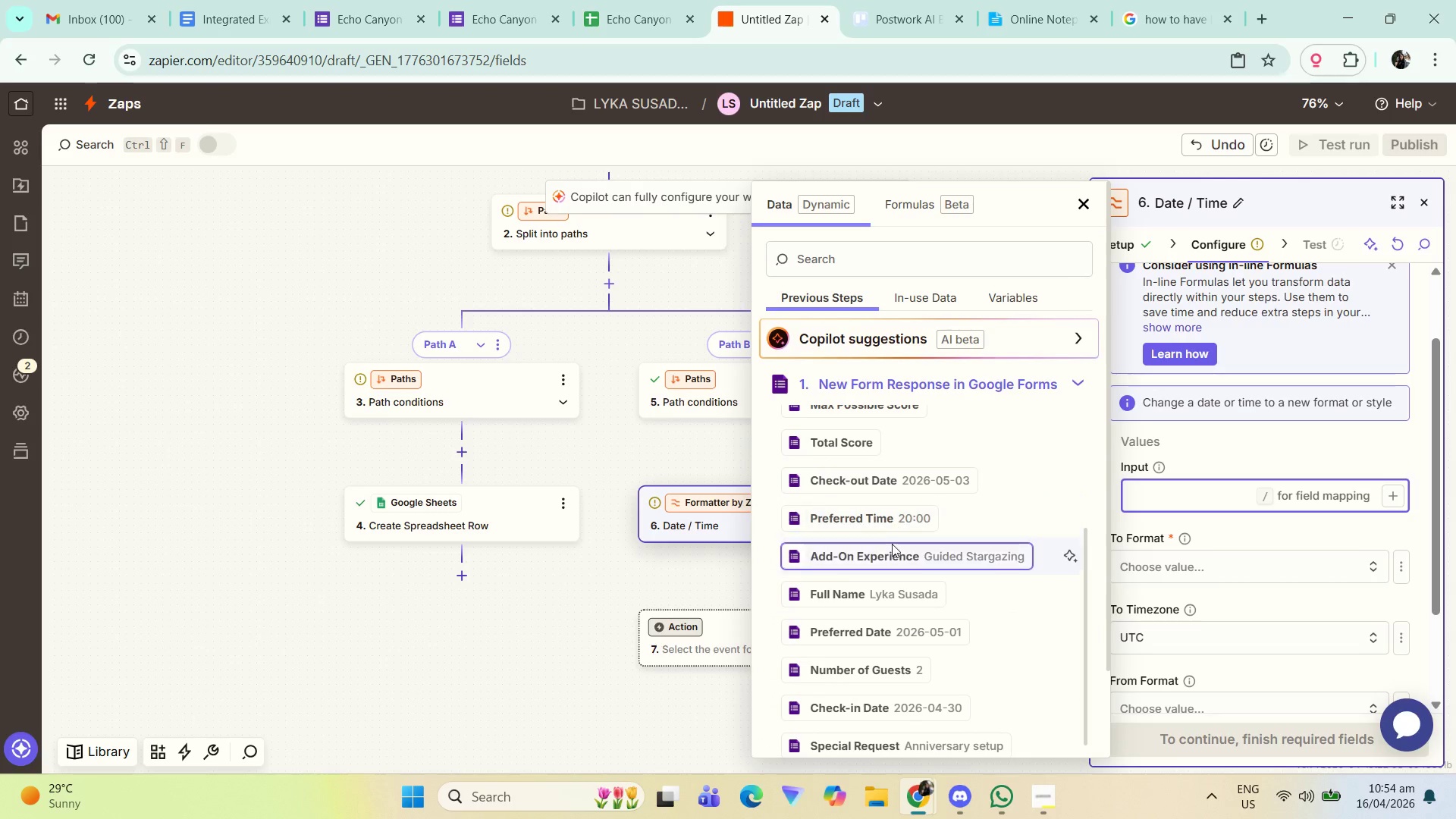 
left_click([887, 631])
 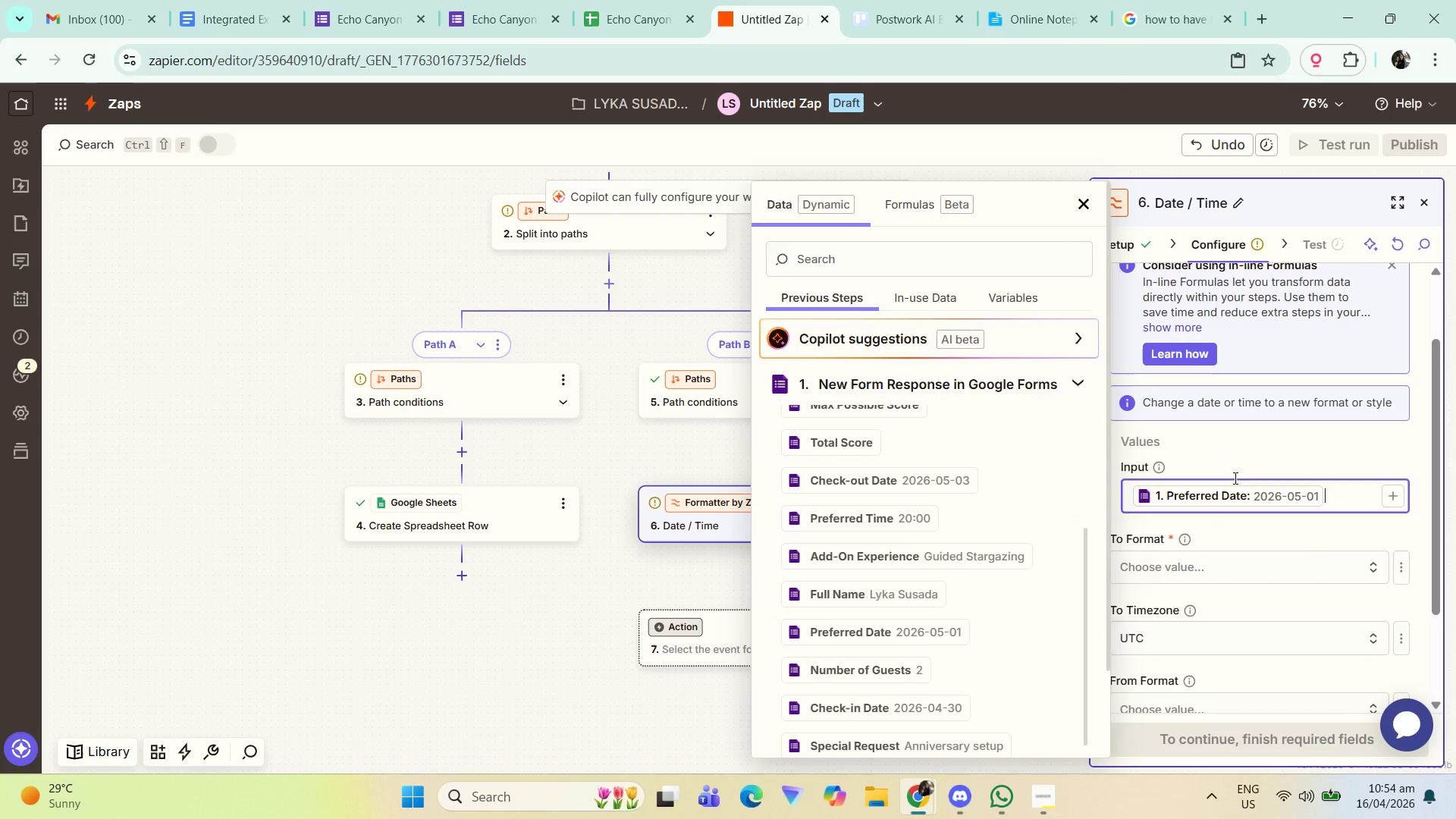 
left_click([1240, 457])
 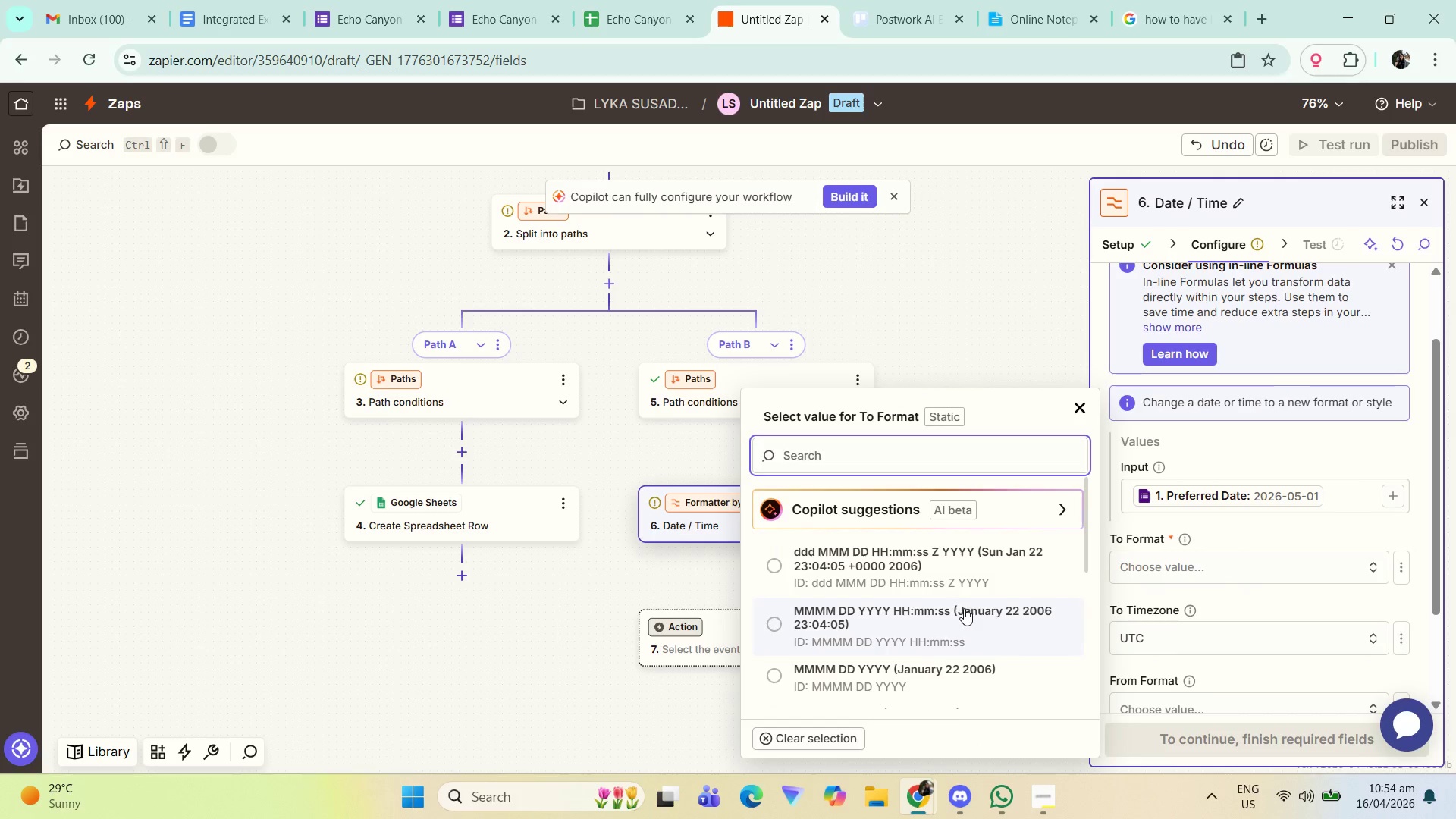 
scroll: coordinate [984, 639], scroll_direction: down, amount: 4.0
 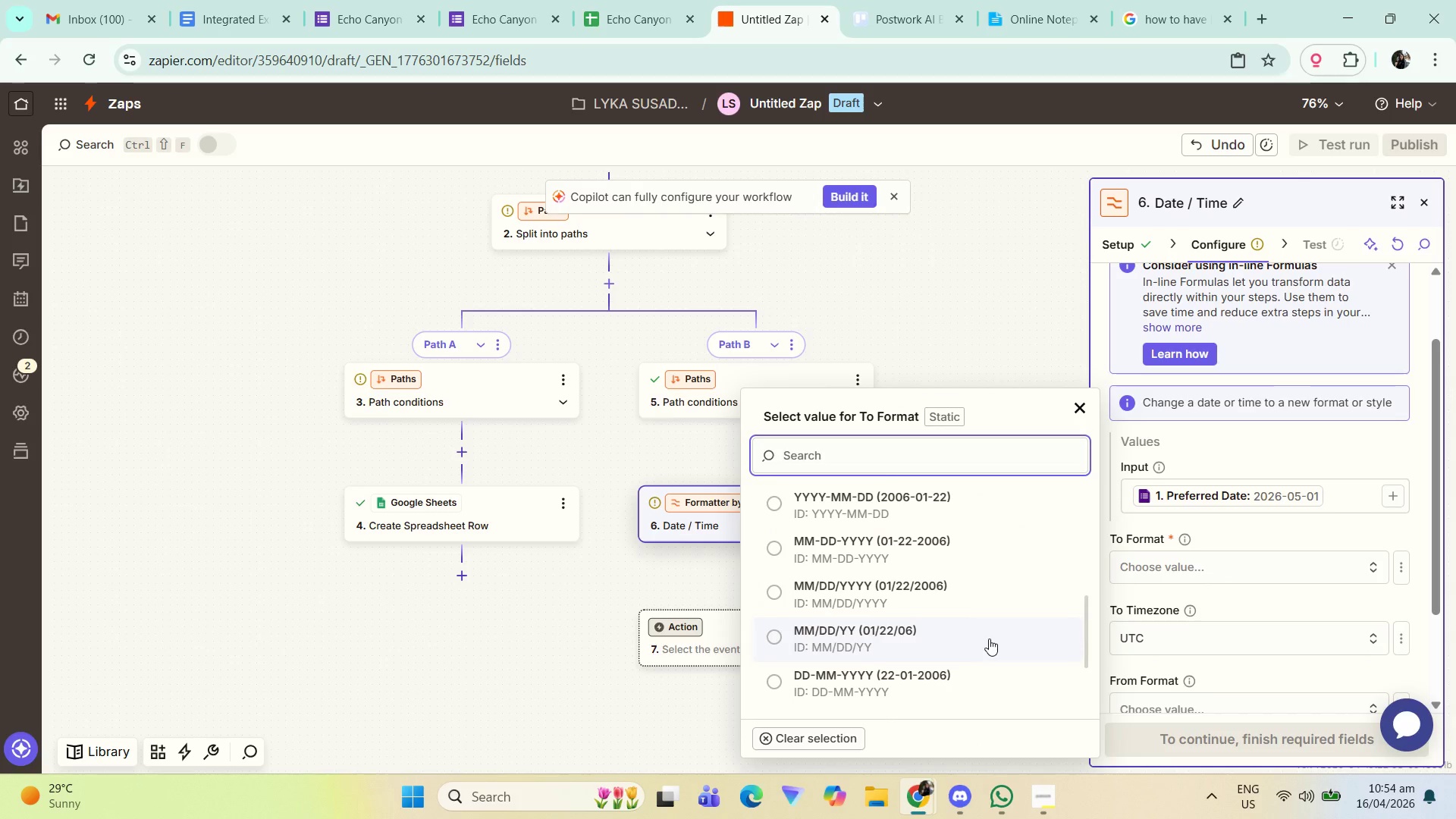 
scroll: coordinate [982, 640], scroll_direction: up, amount: 1.0
 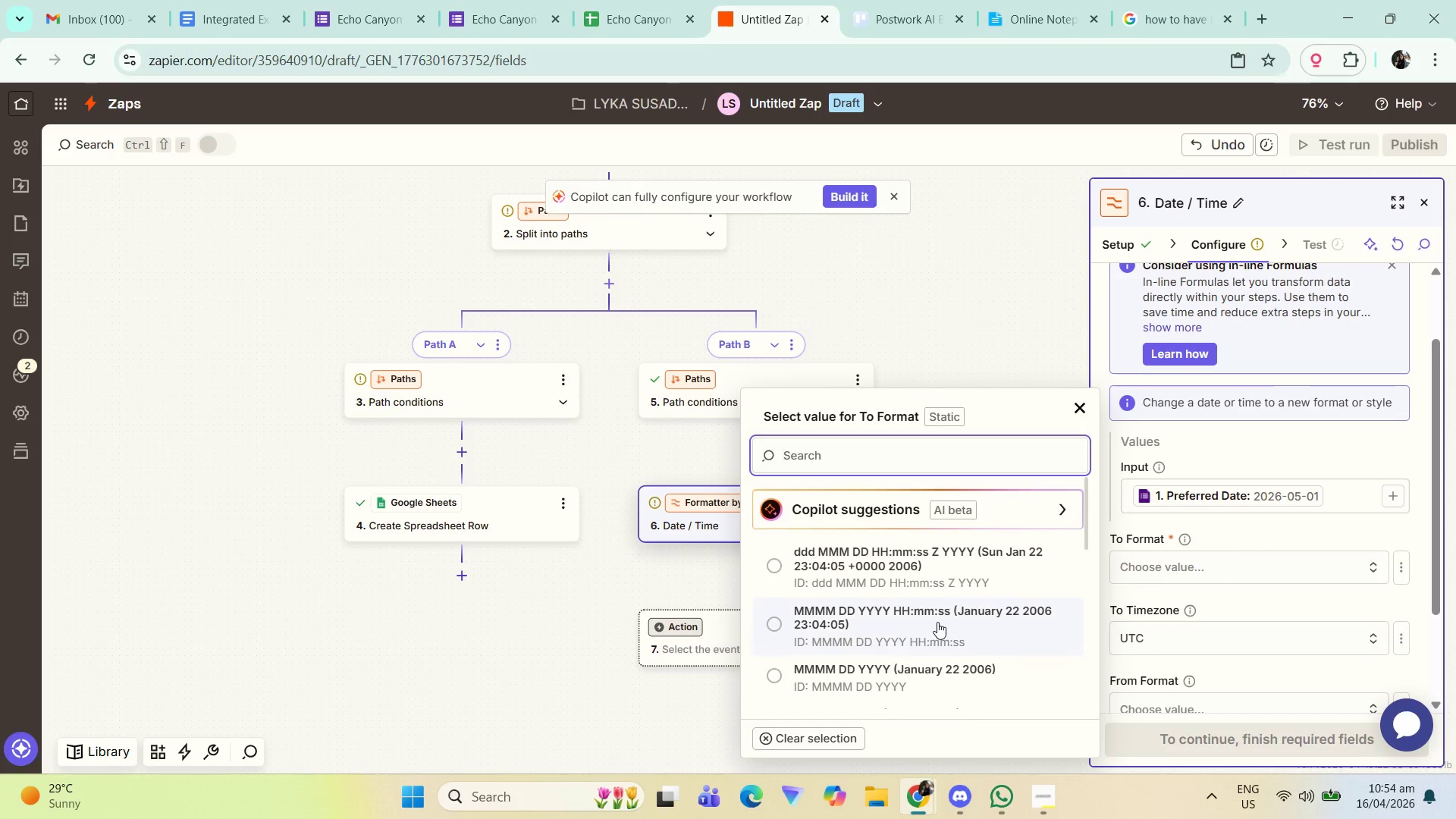 
scroll: coordinate [952, 632], scroll_direction: down, amount: 9.0
 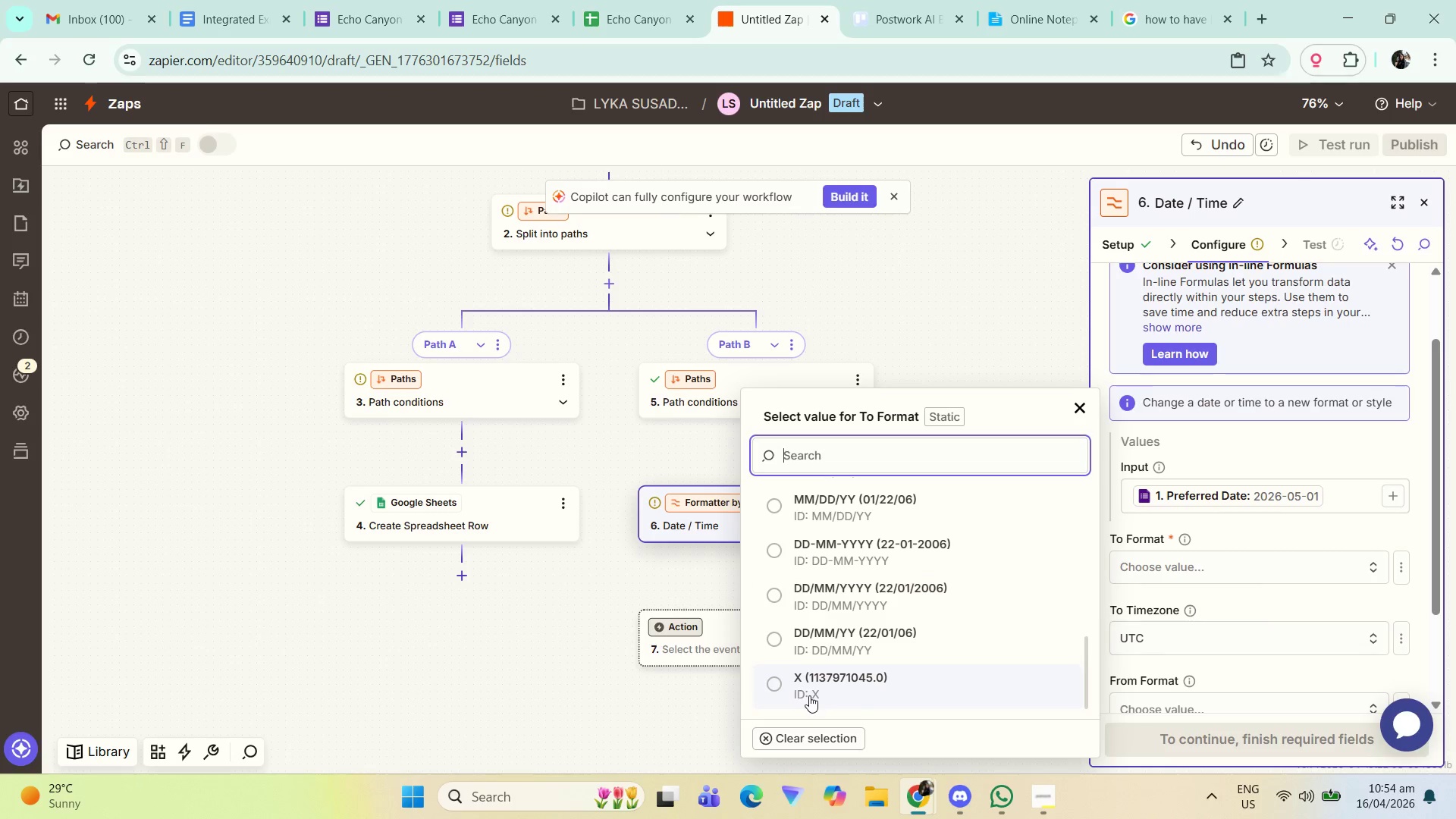 
wait(7.83)
 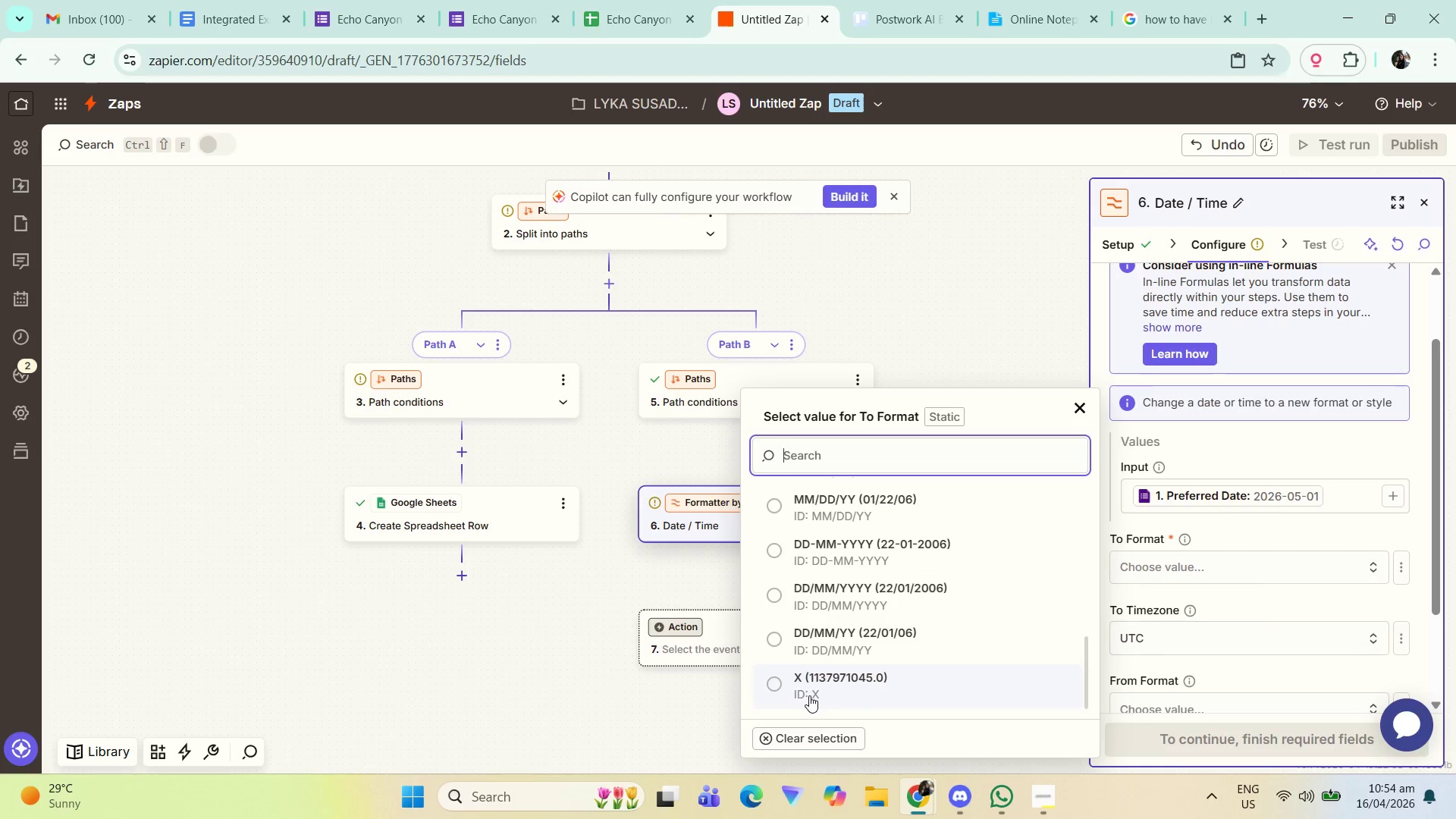 
scroll: coordinate [844, 696], scroll_direction: up, amount: 3.0
 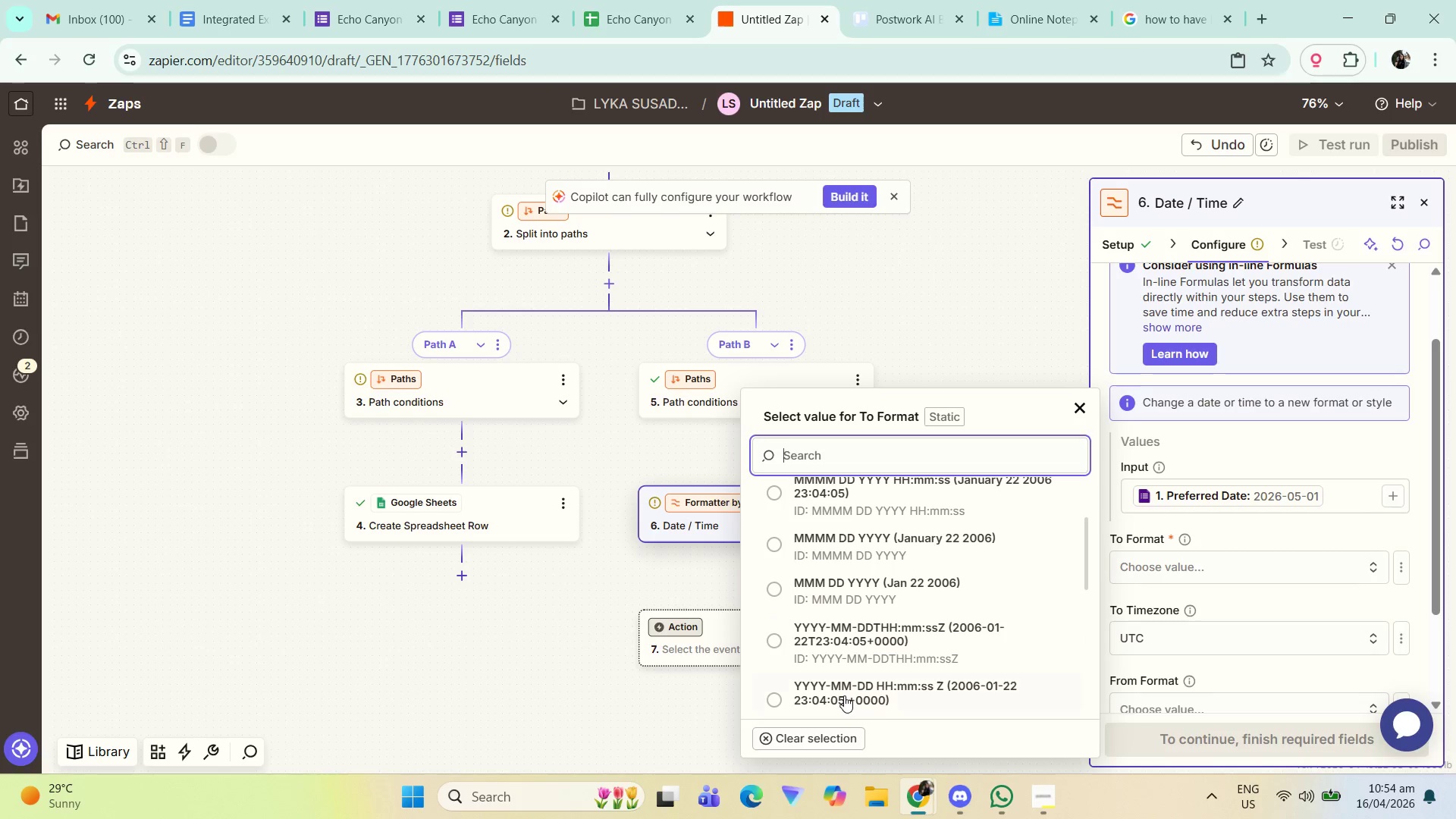 
scroll: coordinate [844, 695], scroll_direction: none, amount: 0.0
 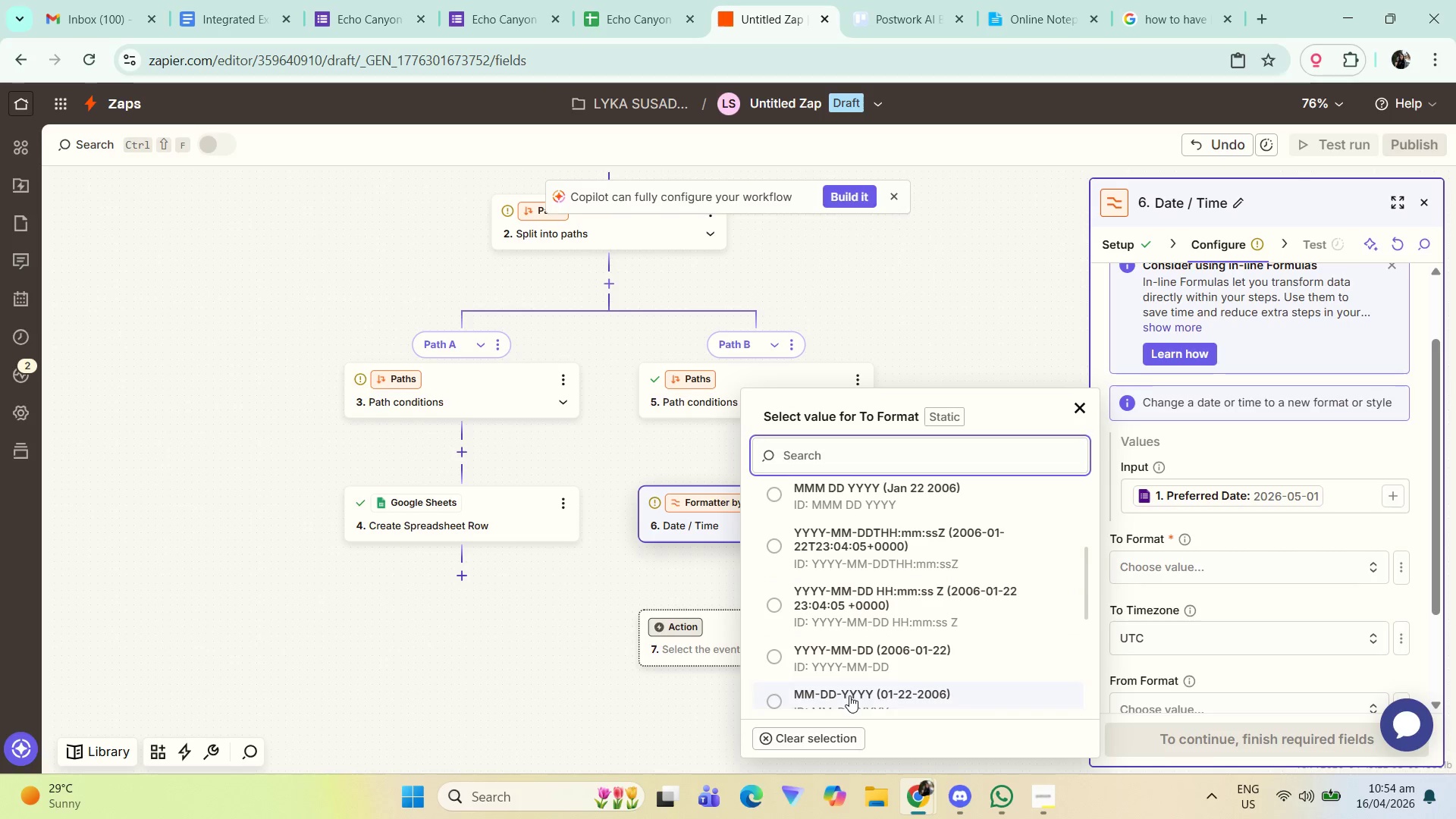 
scroll: coordinate [851, 695], scroll_direction: up, amount: 6.0
 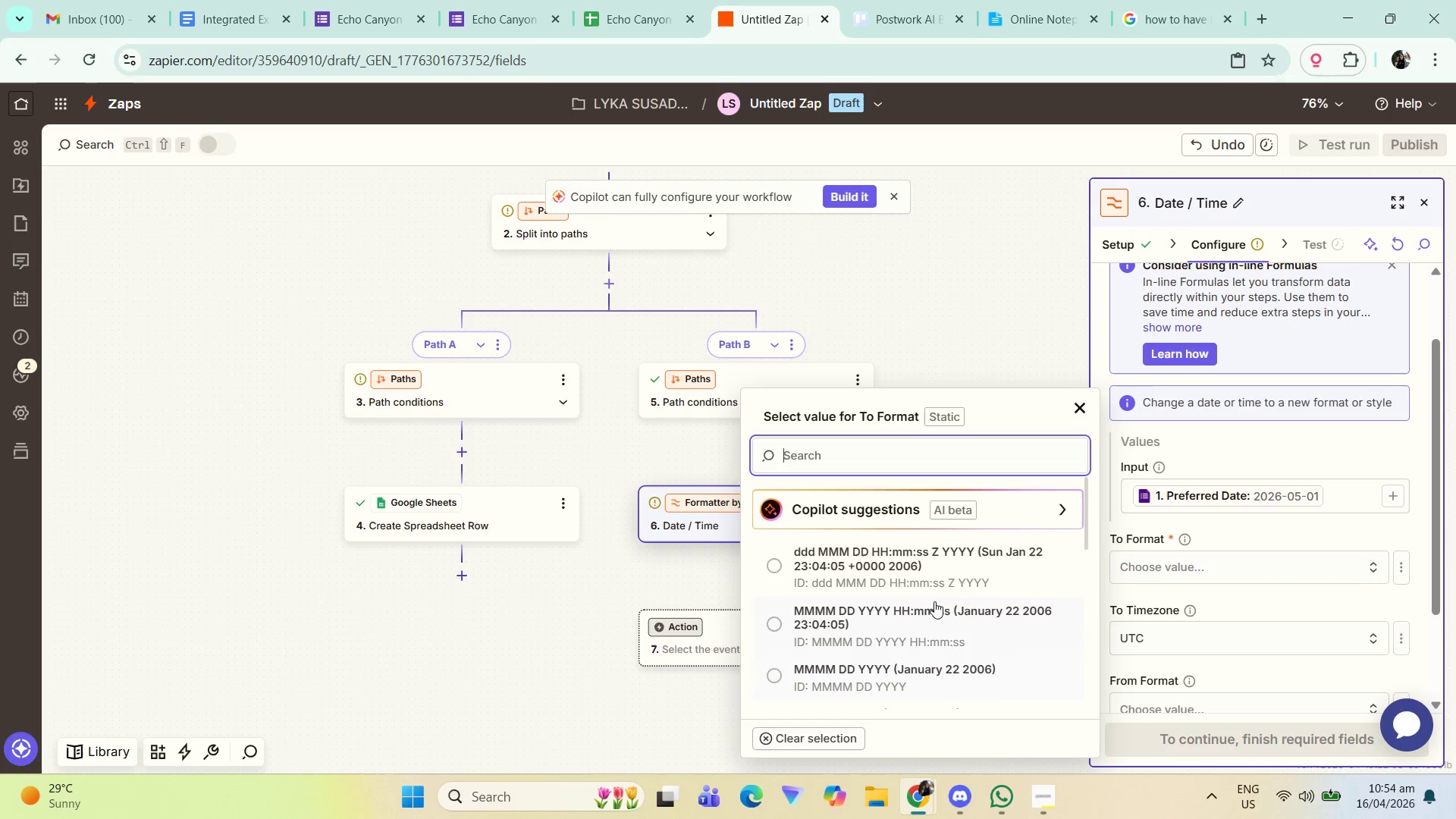 
scroll: coordinate [934, 583], scroll_direction: none, amount: 0.0
 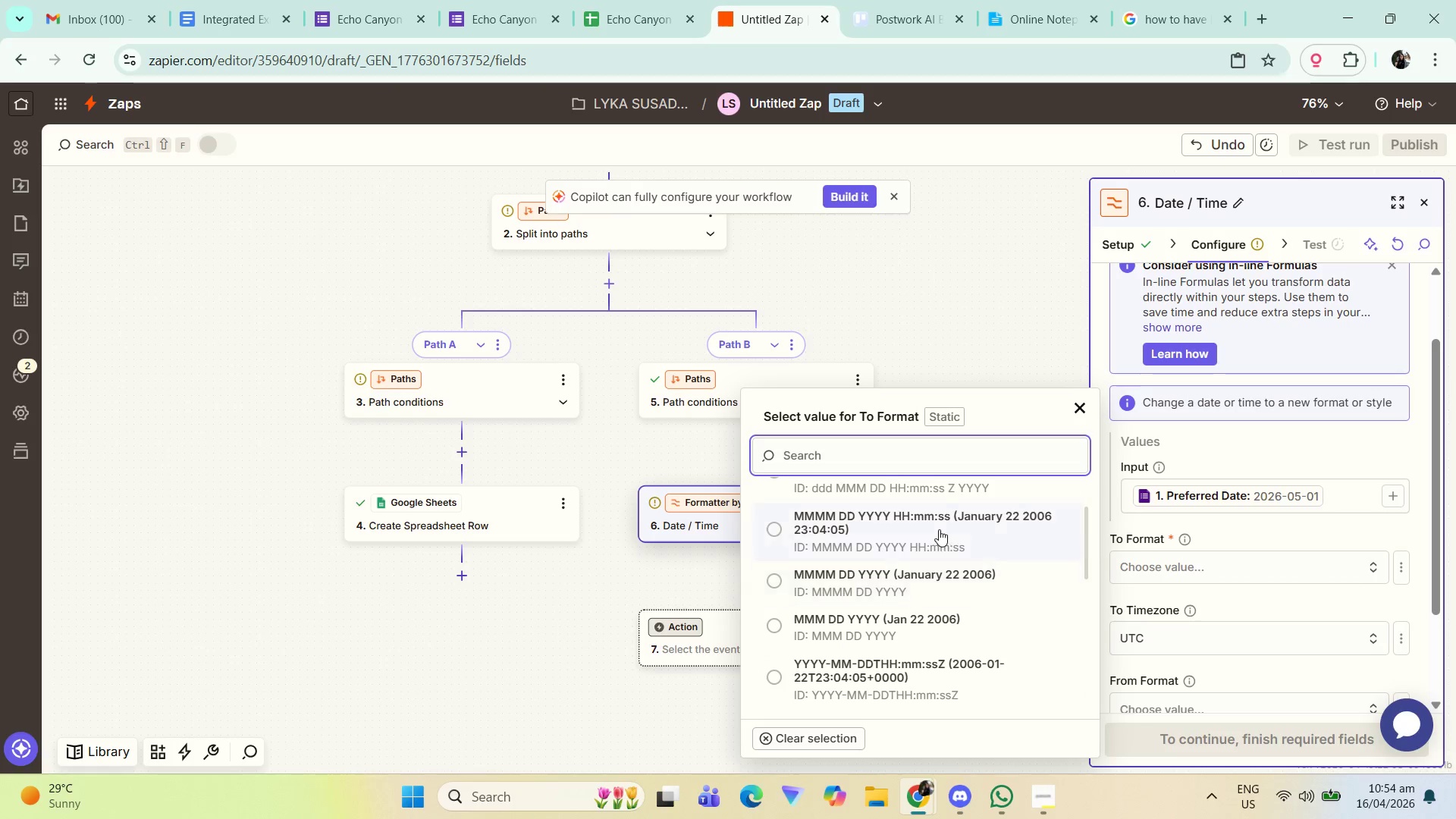 
scroll: coordinate [952, 556], scroll_direction: down, amount: 6.0
 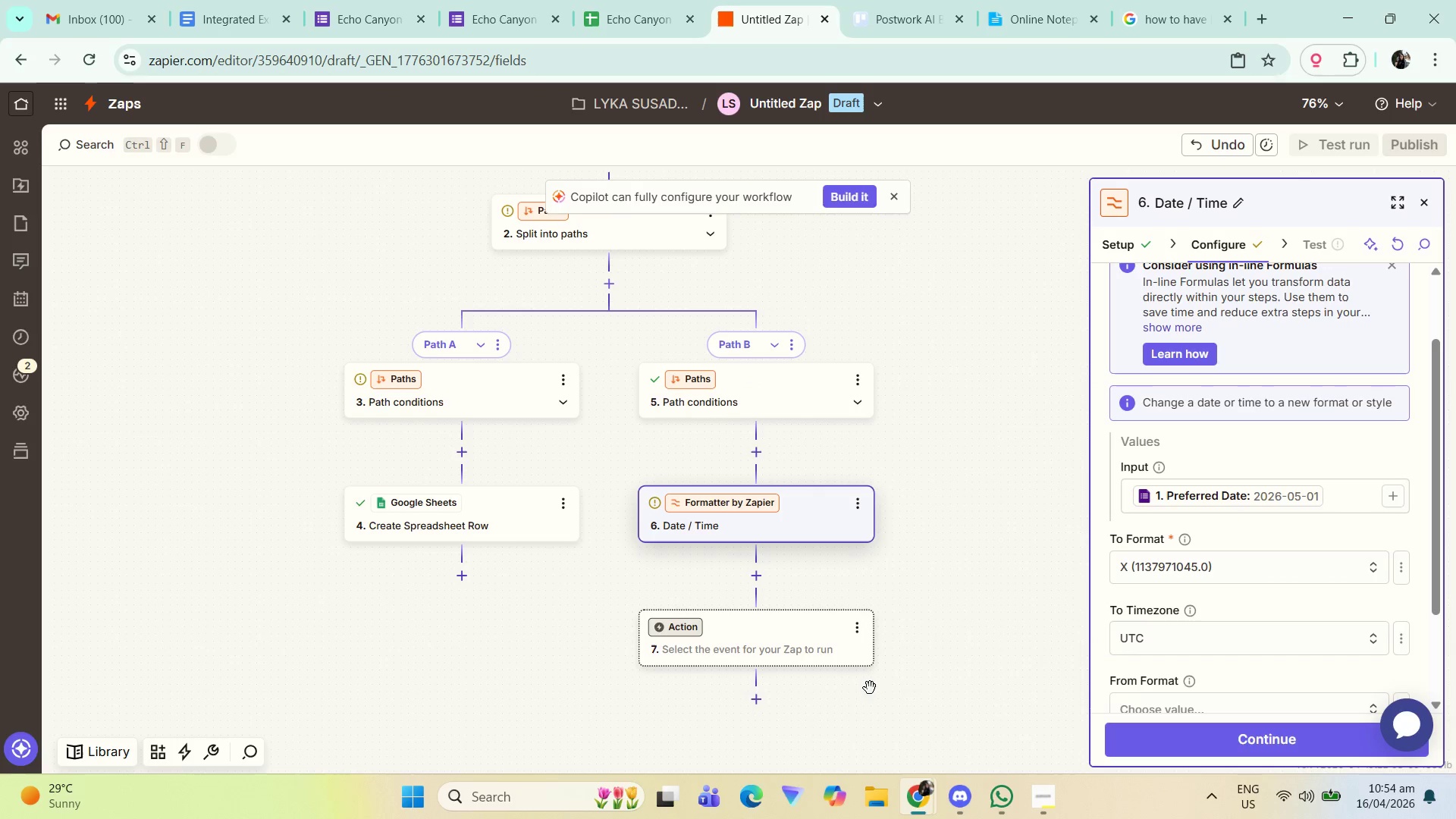 
scroll: coordinate [1200, 527], scroll_direction: down, amount: 3.0
 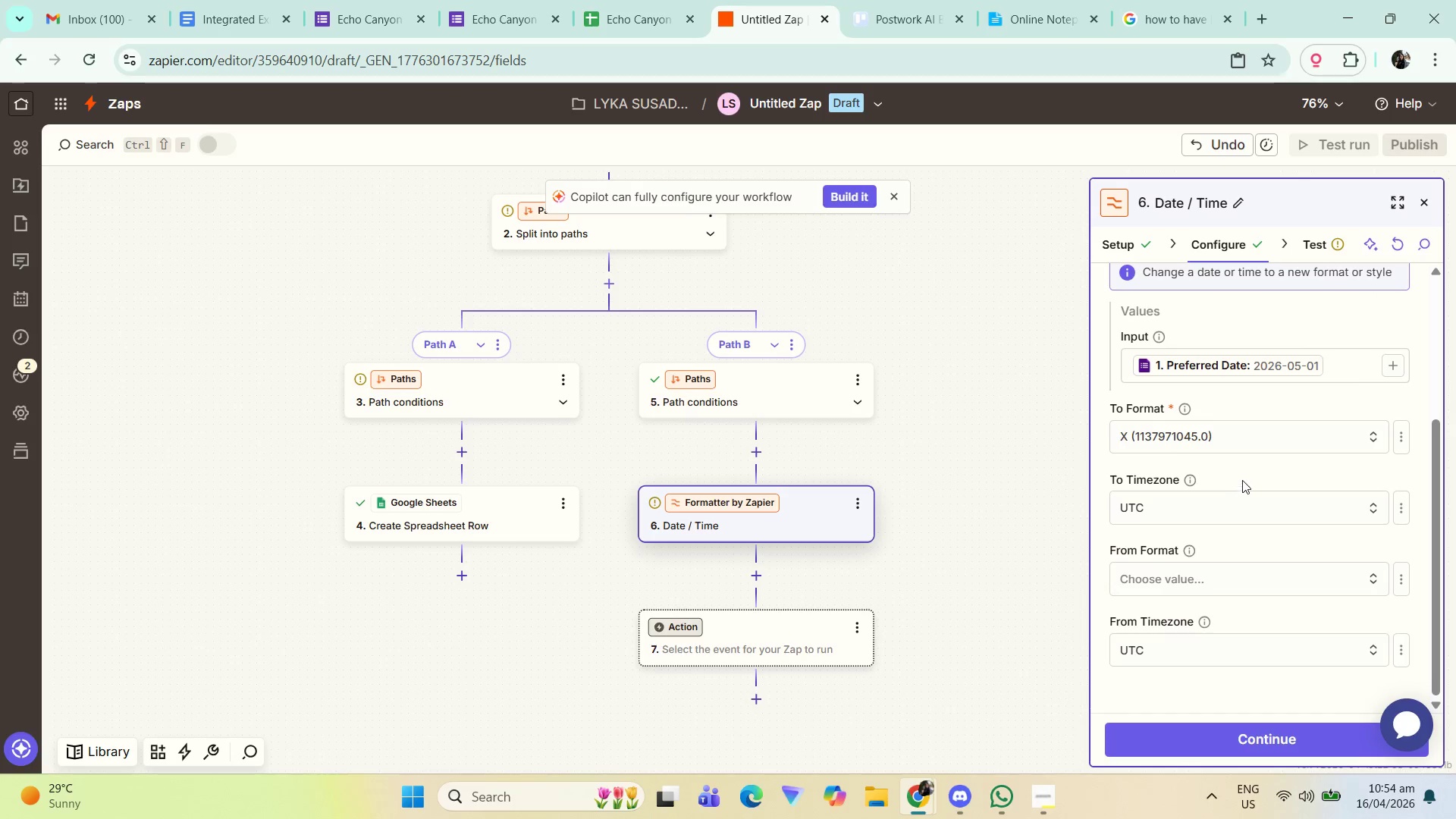 
left_click([1260, 467])
 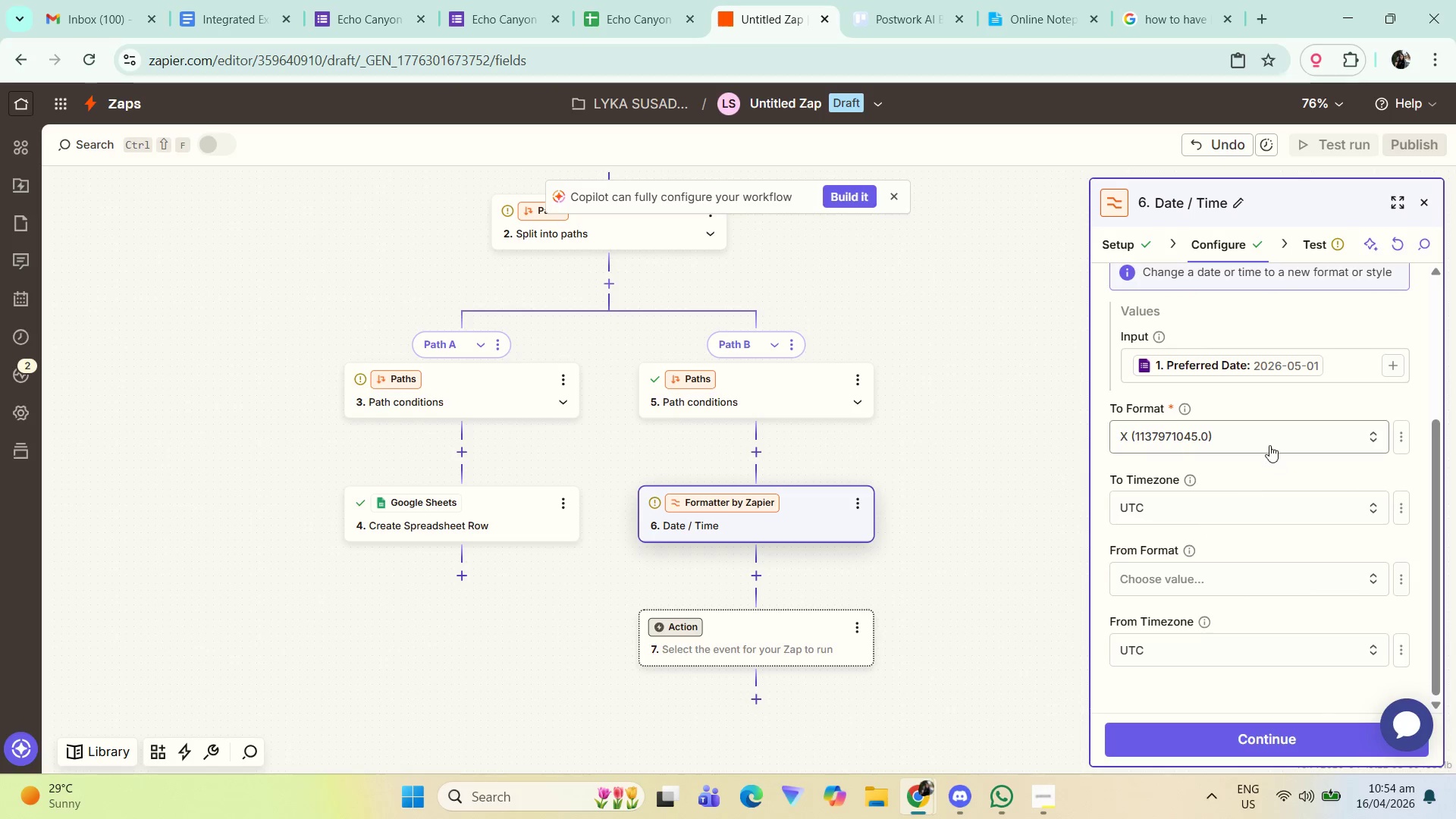 
left_click([1257, 441])
 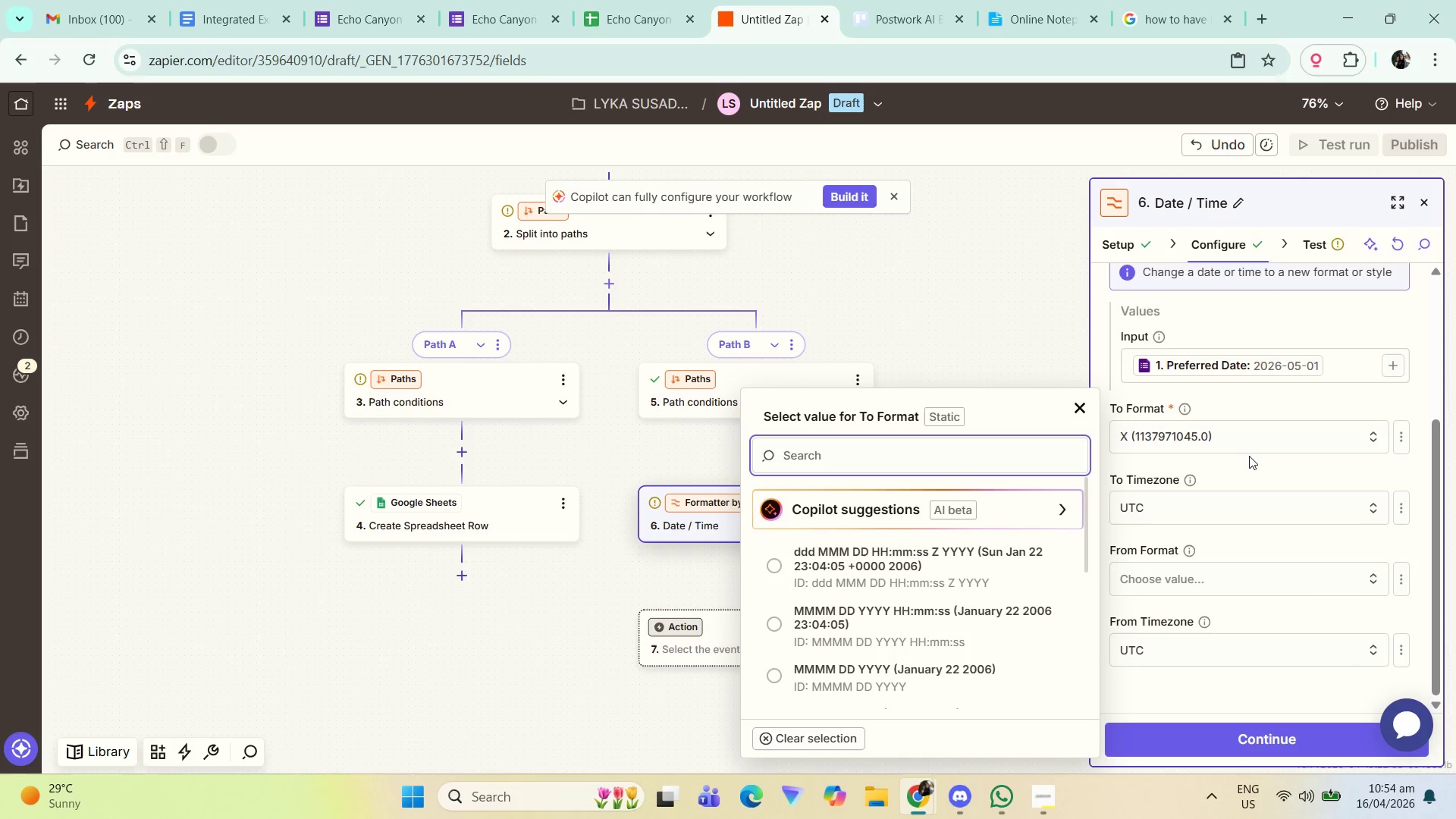 
left_click([1251, 462])
 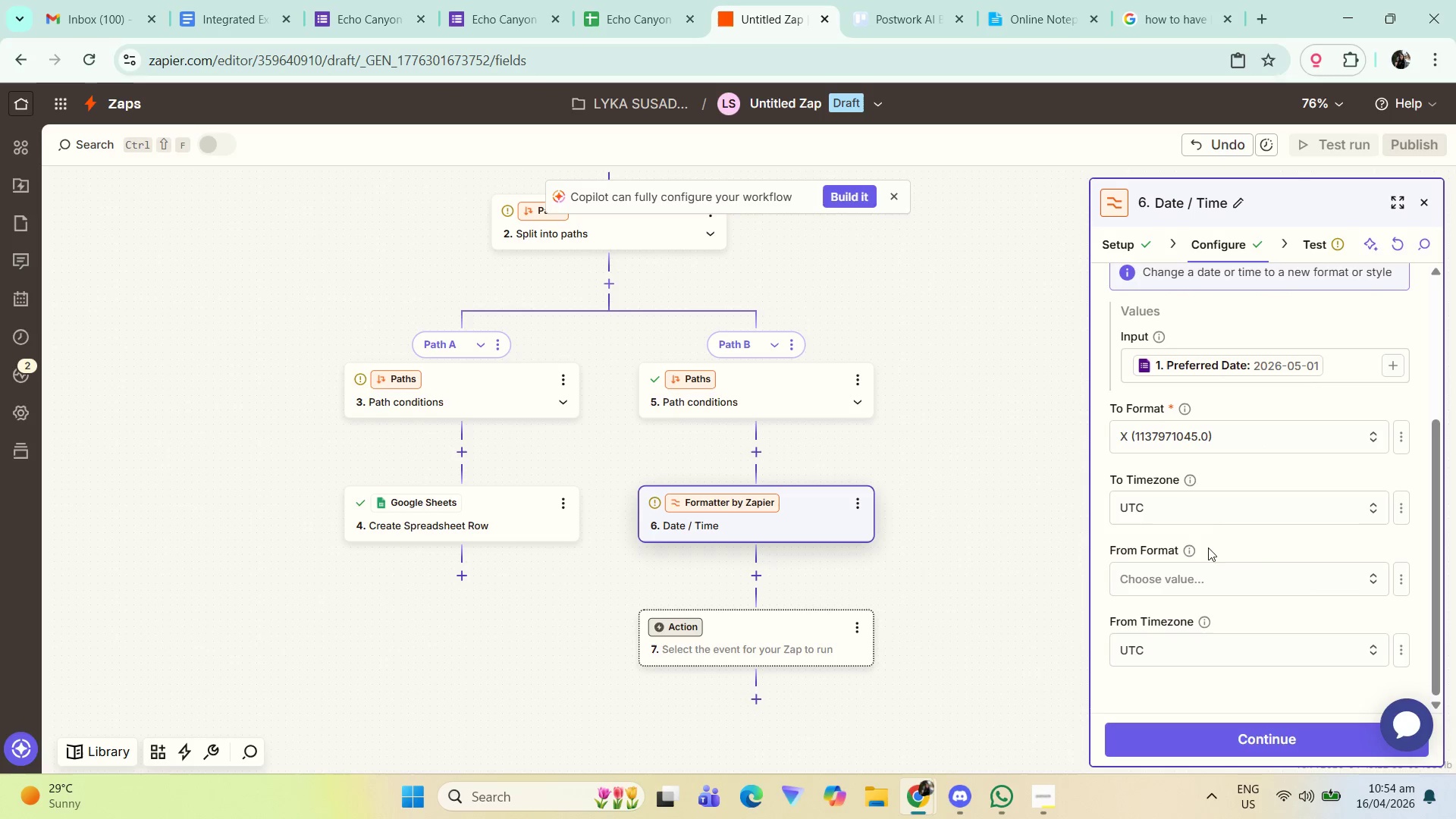 
scroll: coordinate [1213, 549], scroll_direction: up, amount: 3.0
 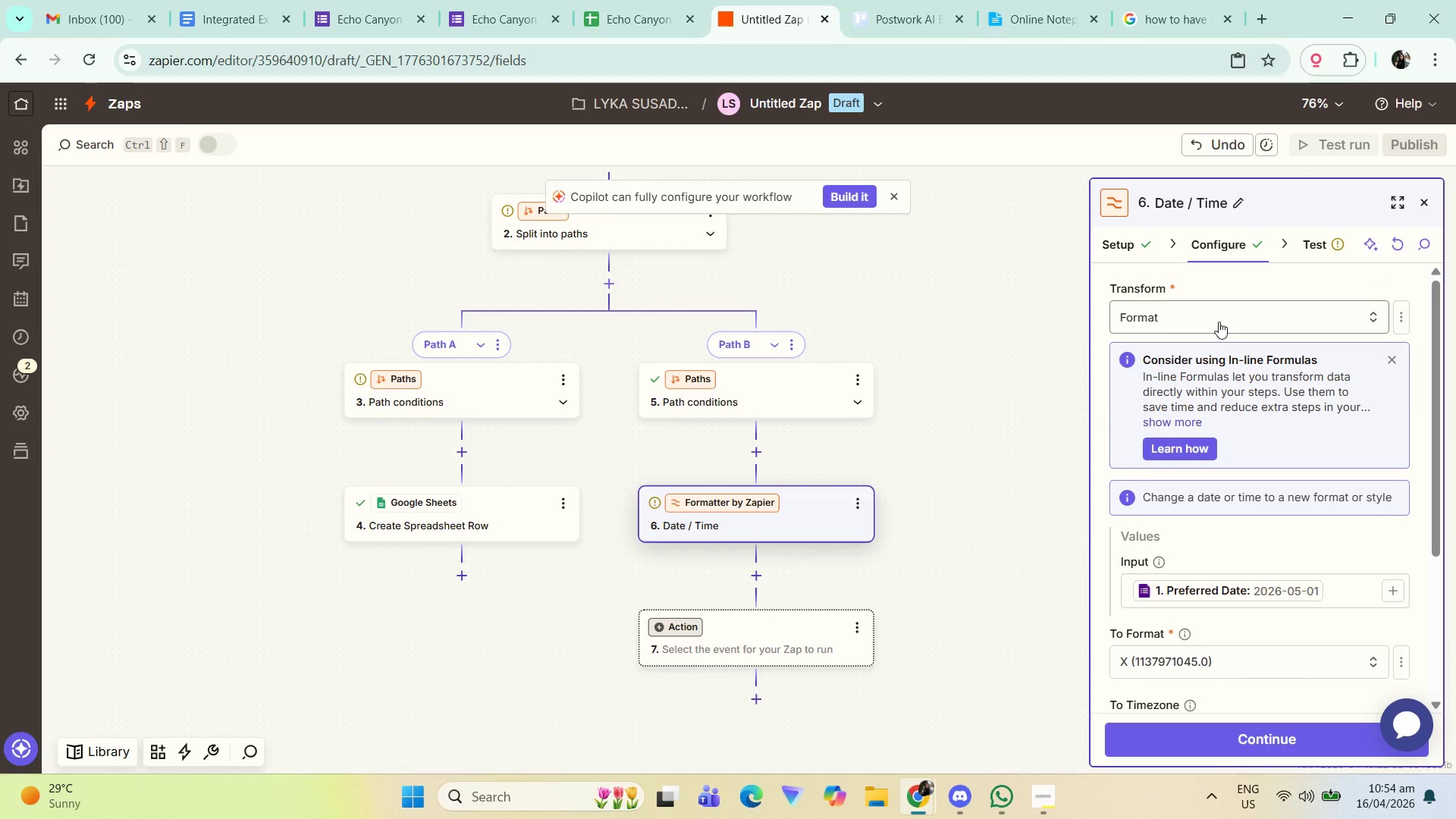 
left_click([1127, 255])
 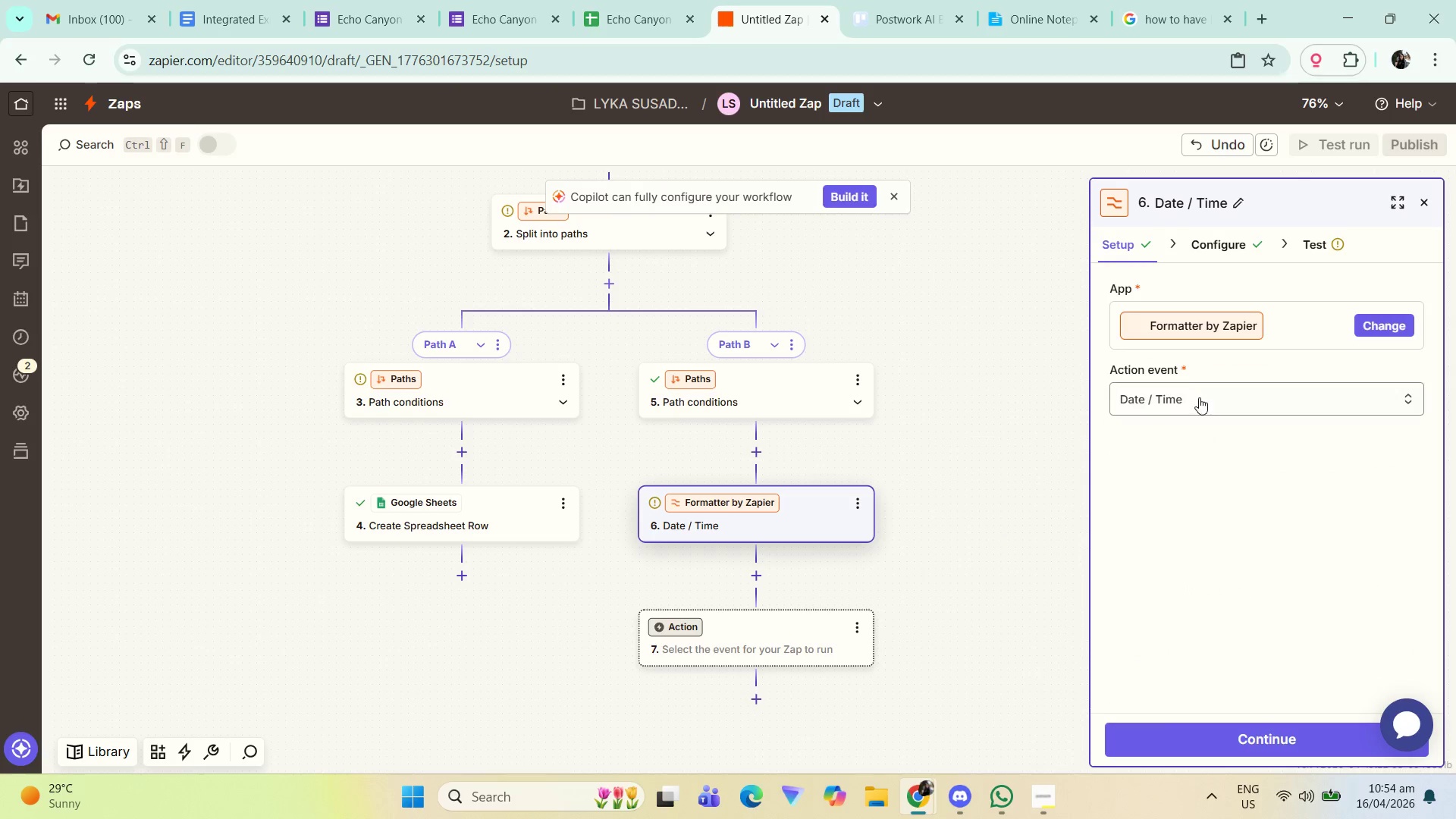 
left_click([1194, 403])
 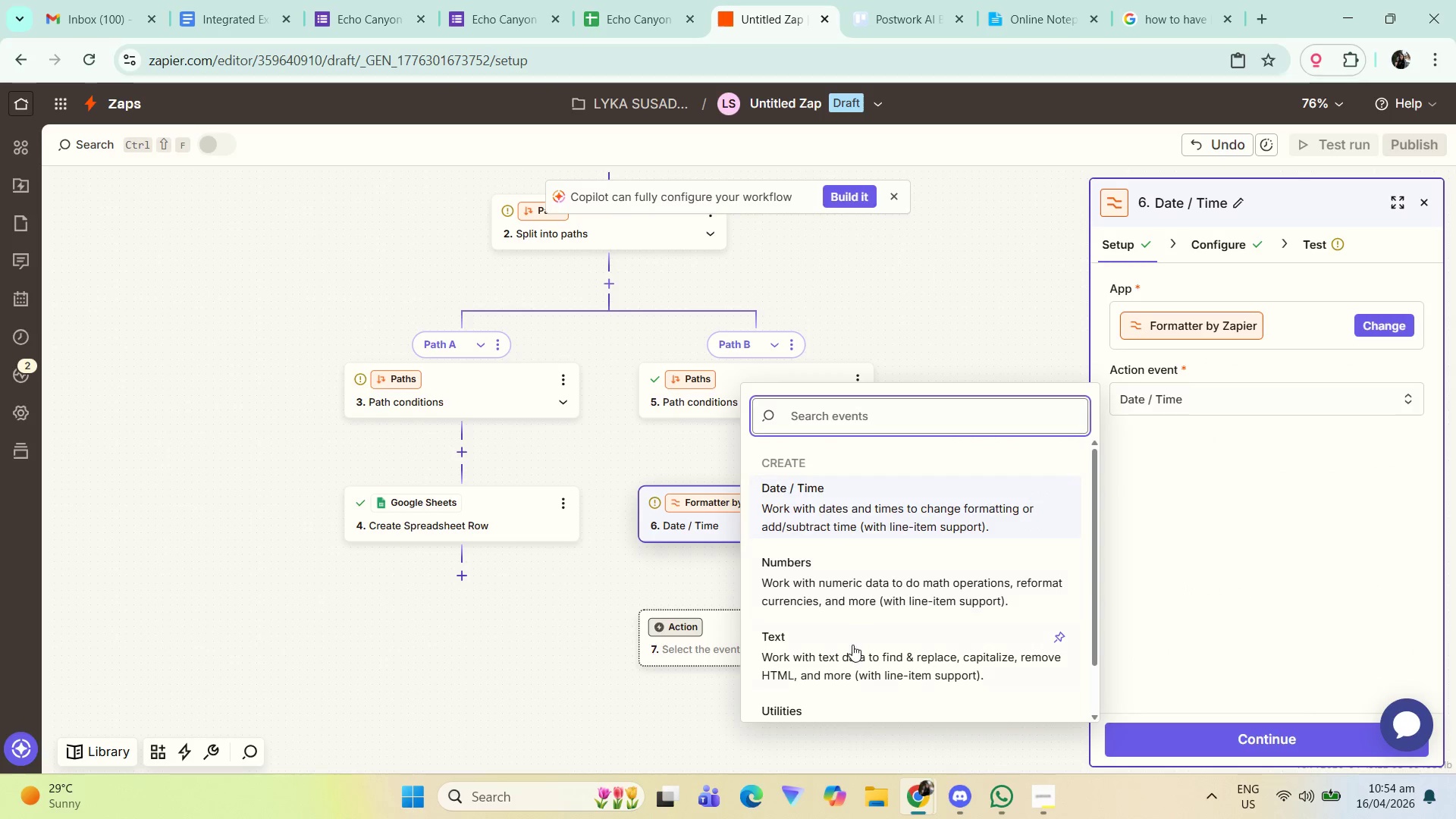 
left_click([852, 645])
 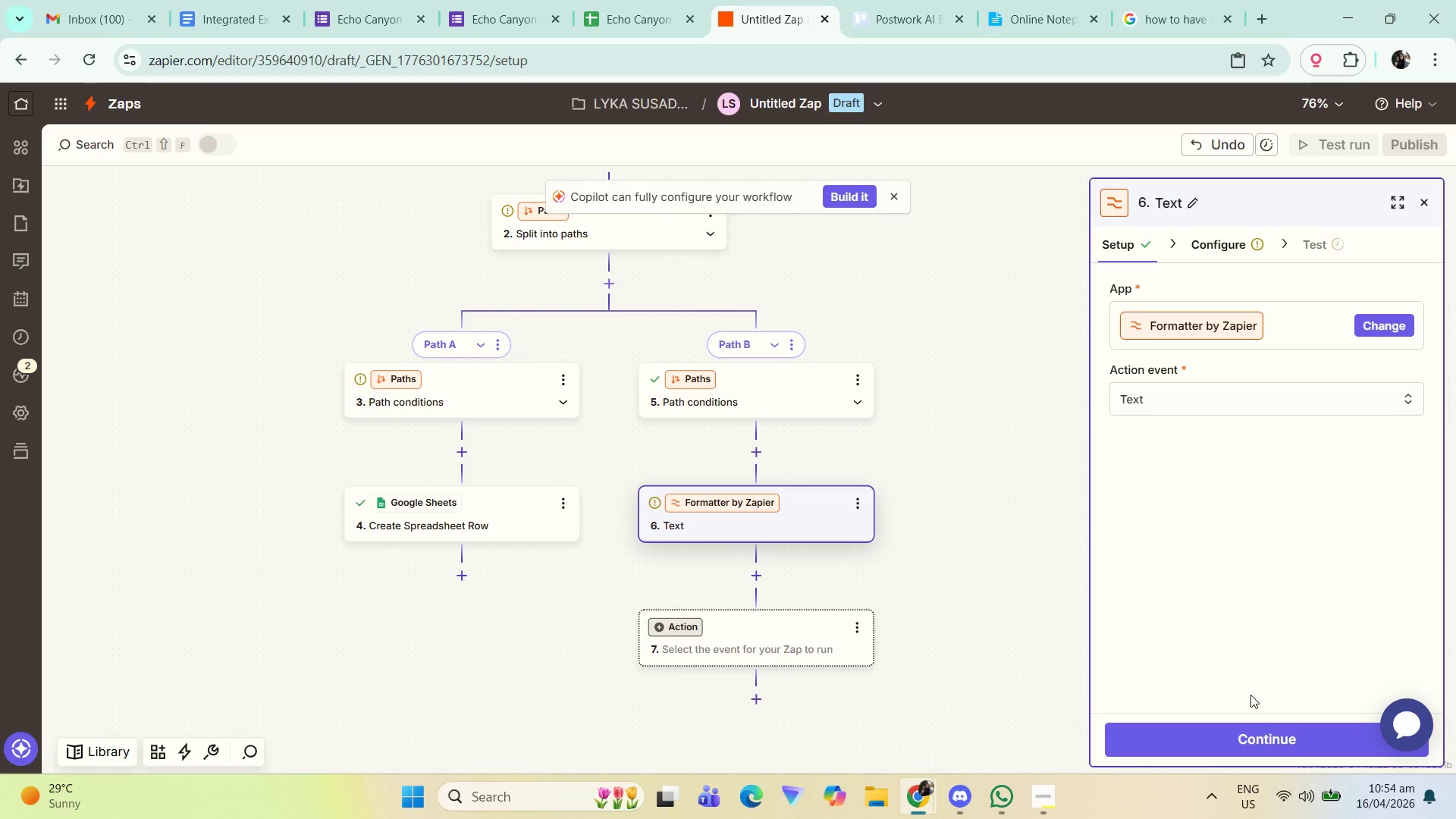 
left_click([1235, 745])
 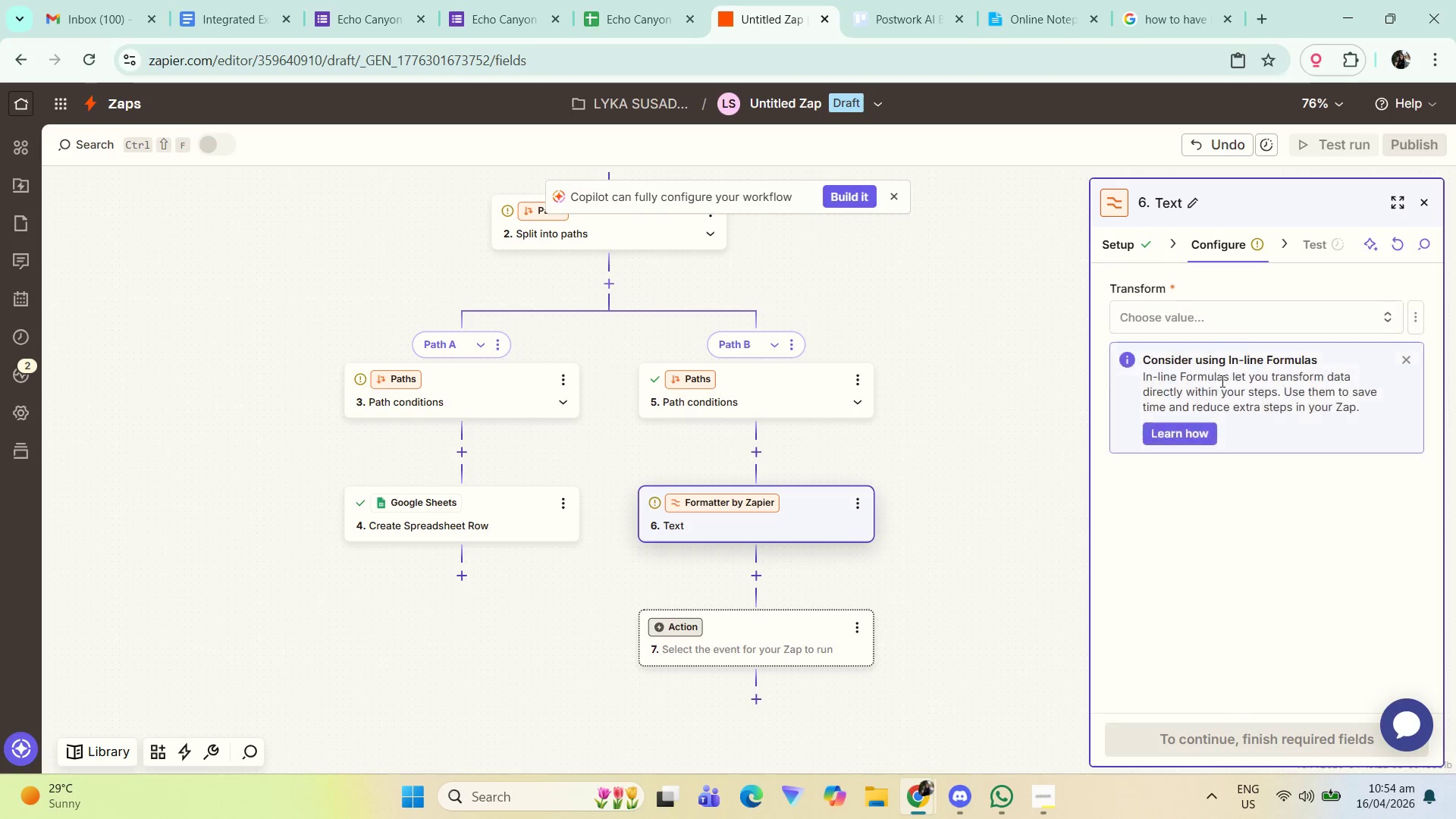 
left_click([1251, 322])
 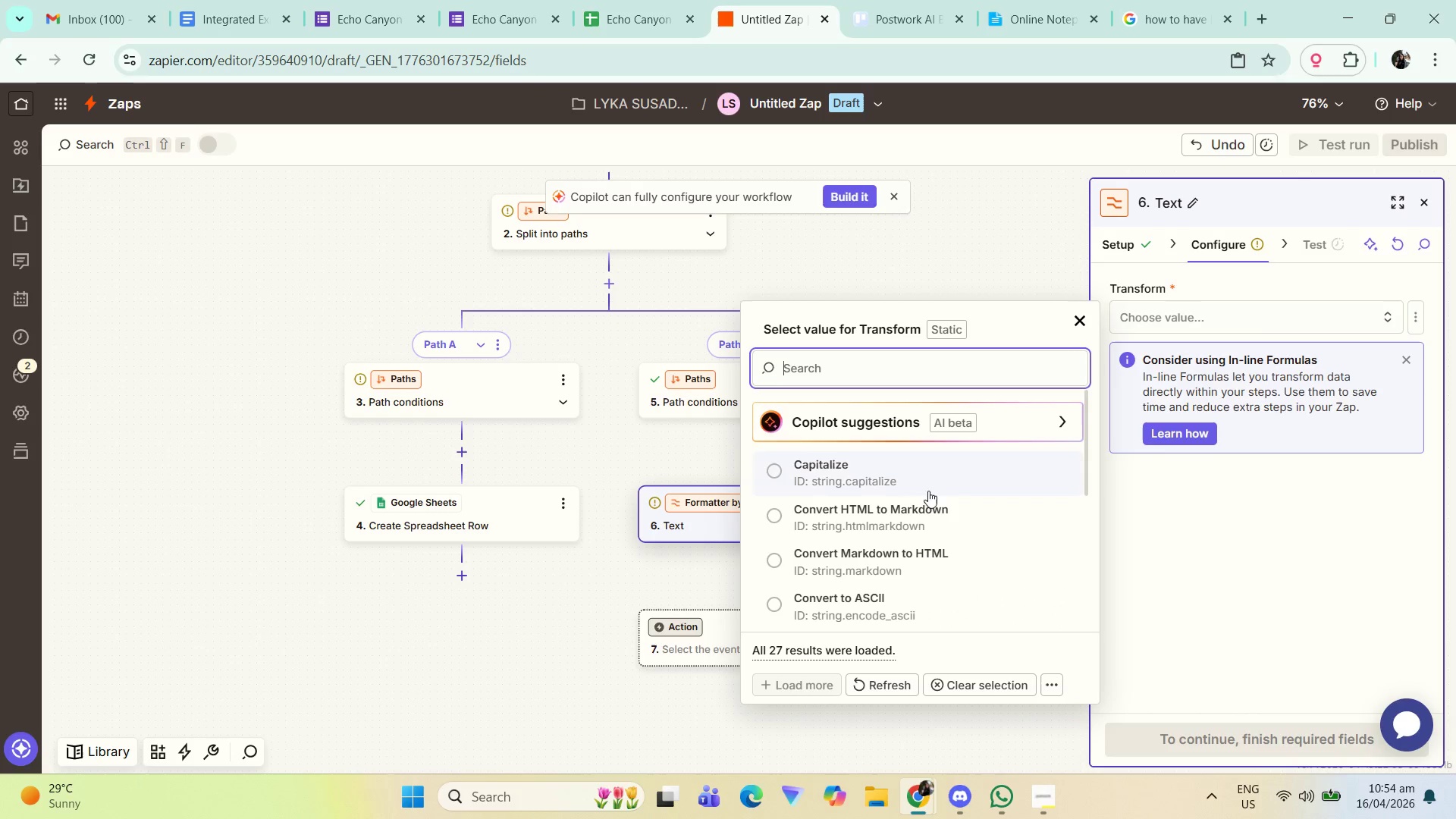 
scroll: coordinate [930, 499], scroll_direction: none, amount: 0.0
 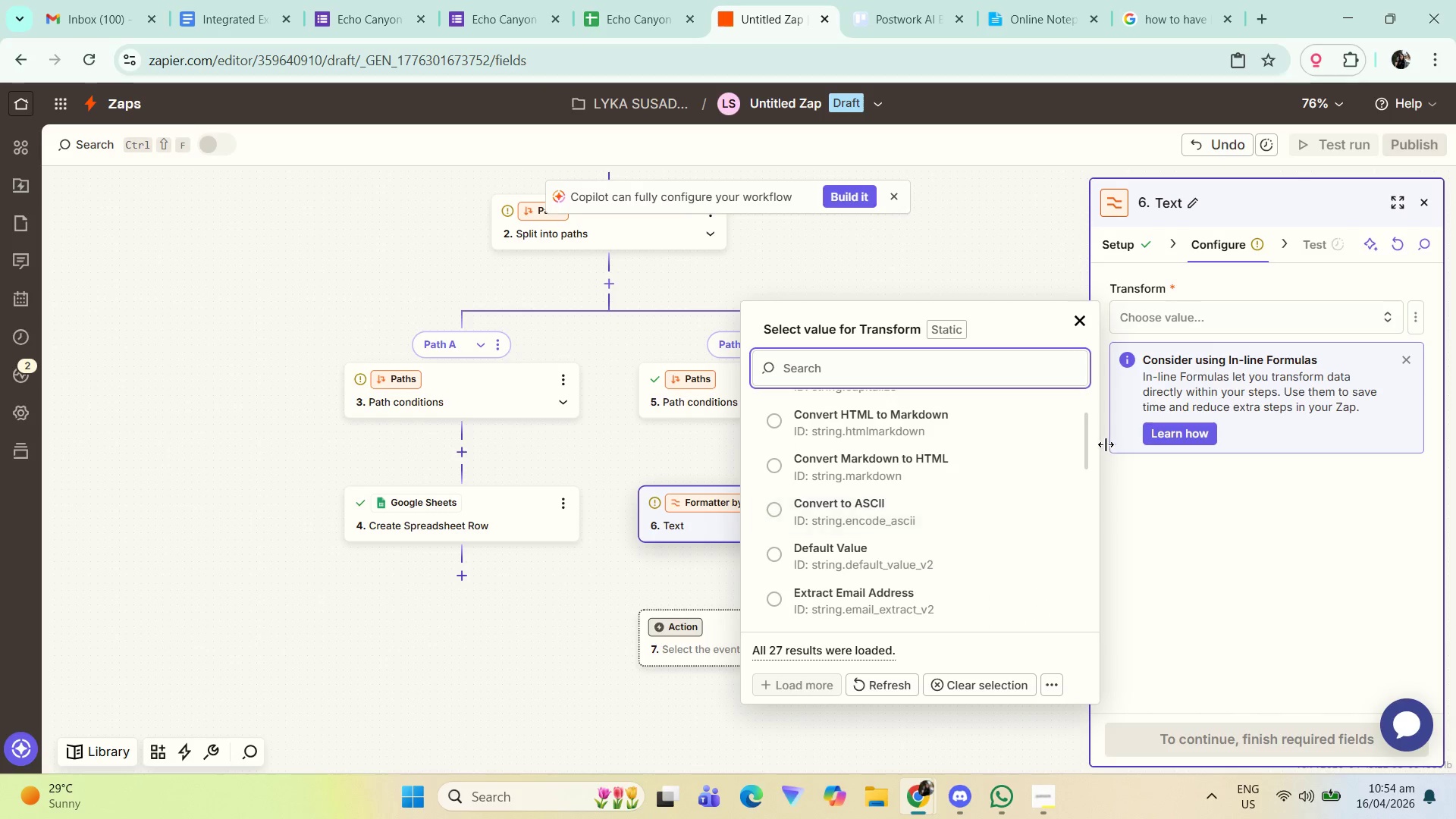 
left_click_drag(start_coordinate=[1082, 450], to_coordinate=[1082, 459])
 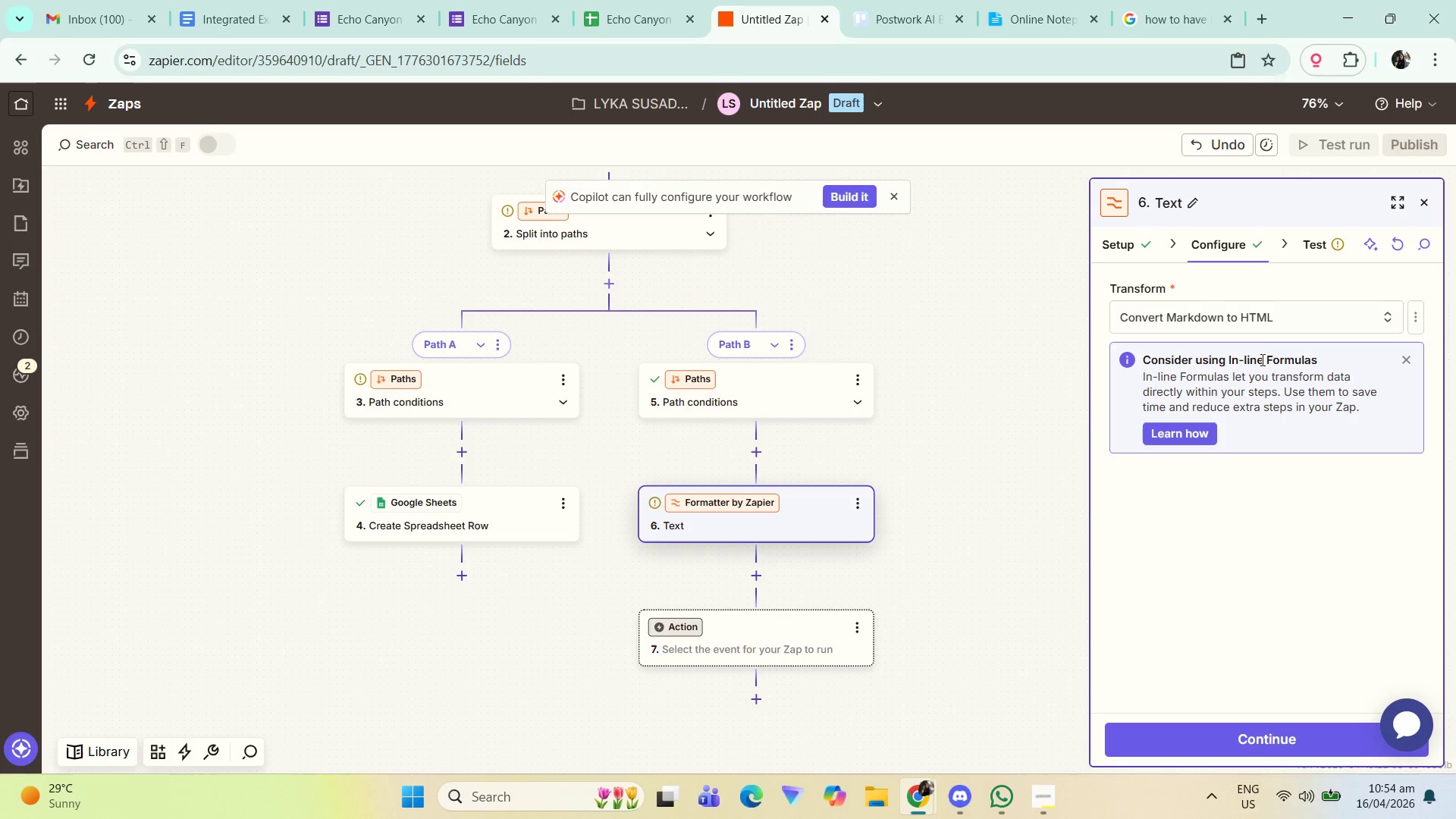 
left_click([1250, 331])
 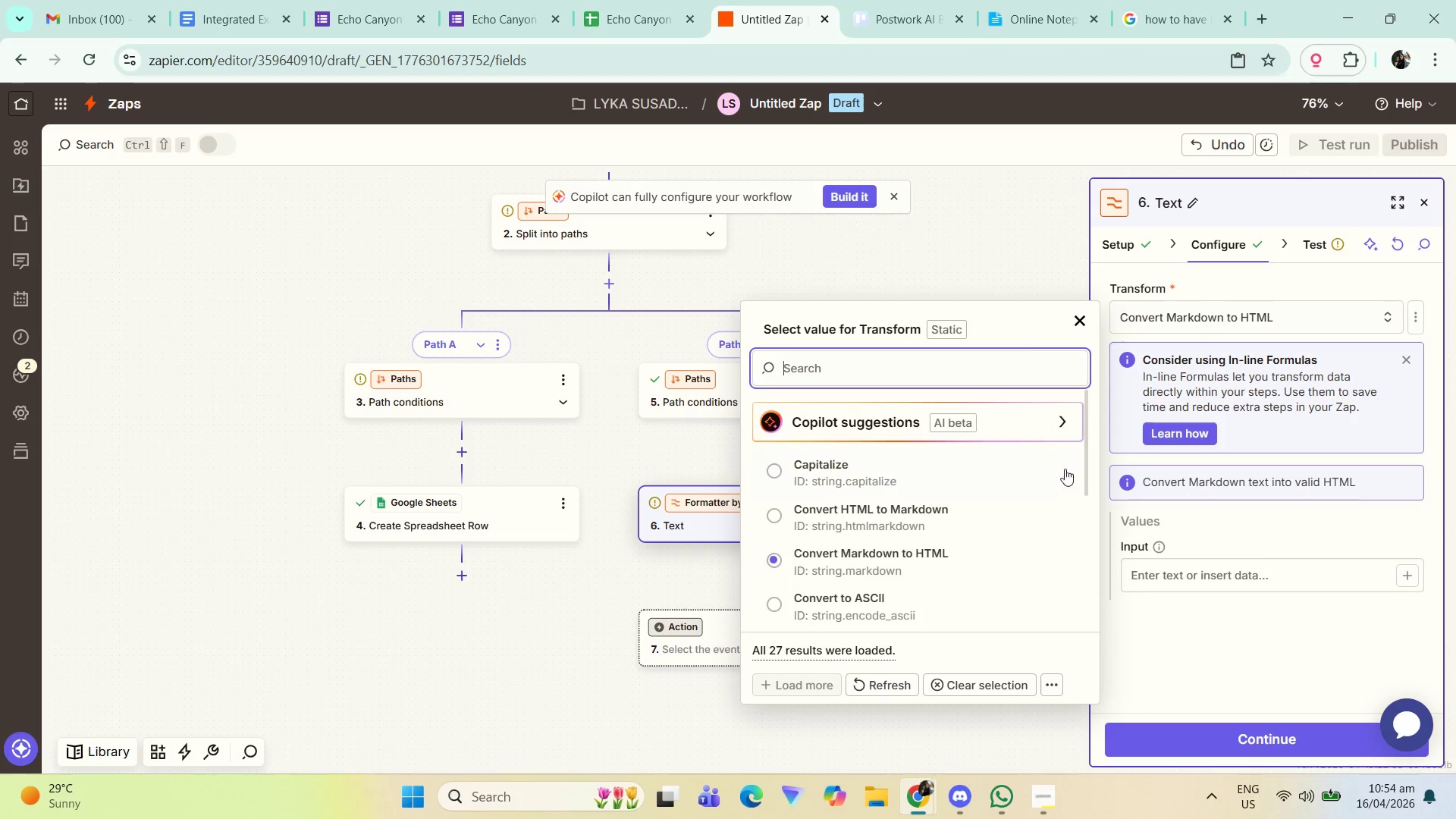 
left_click_drag(start_coordinate=[1084, 461], to_coordinate=[1084, 516])
 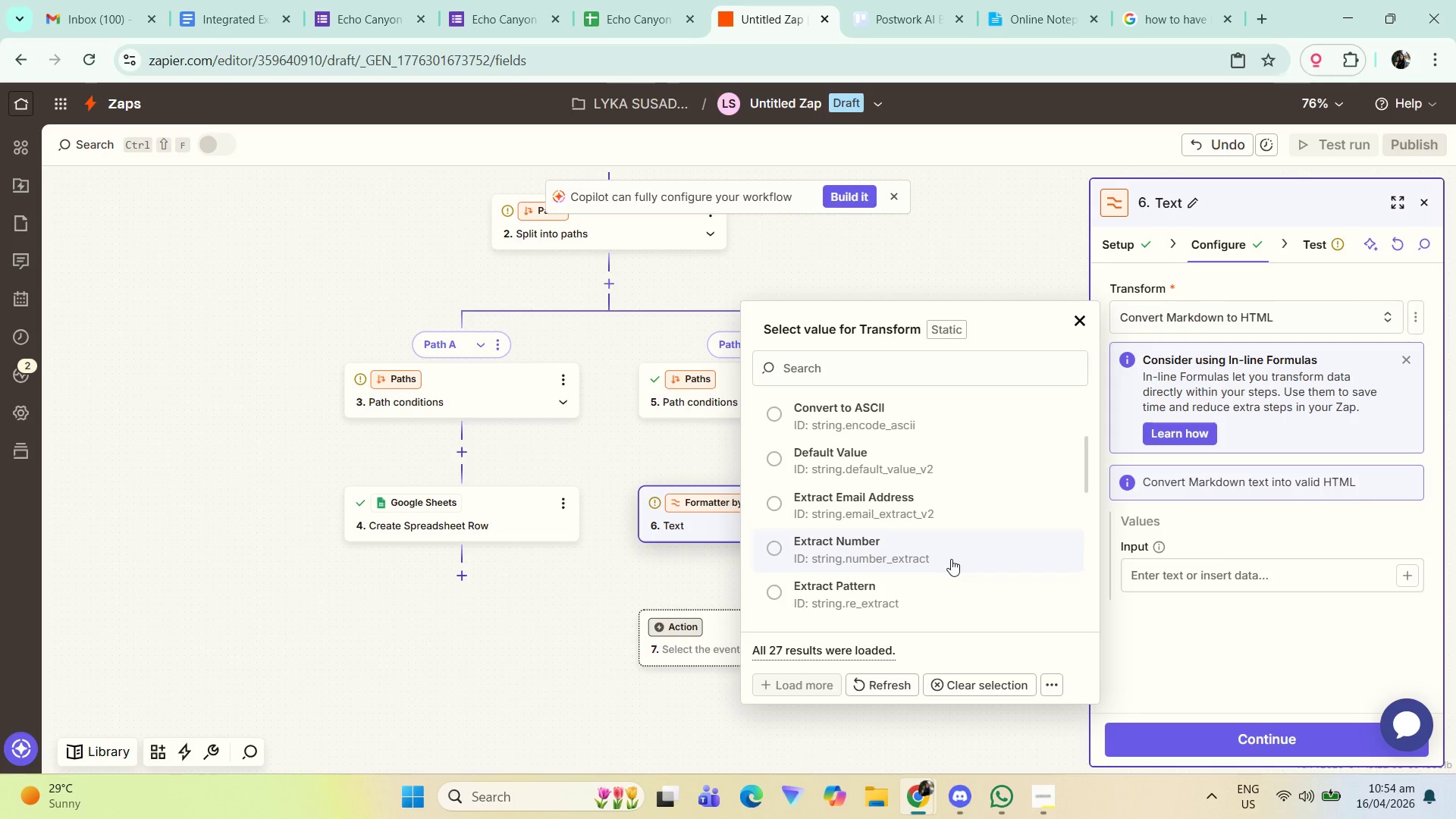 
scroll: coordinate [940, 560], scroll_direction: down, amount: 1.0
 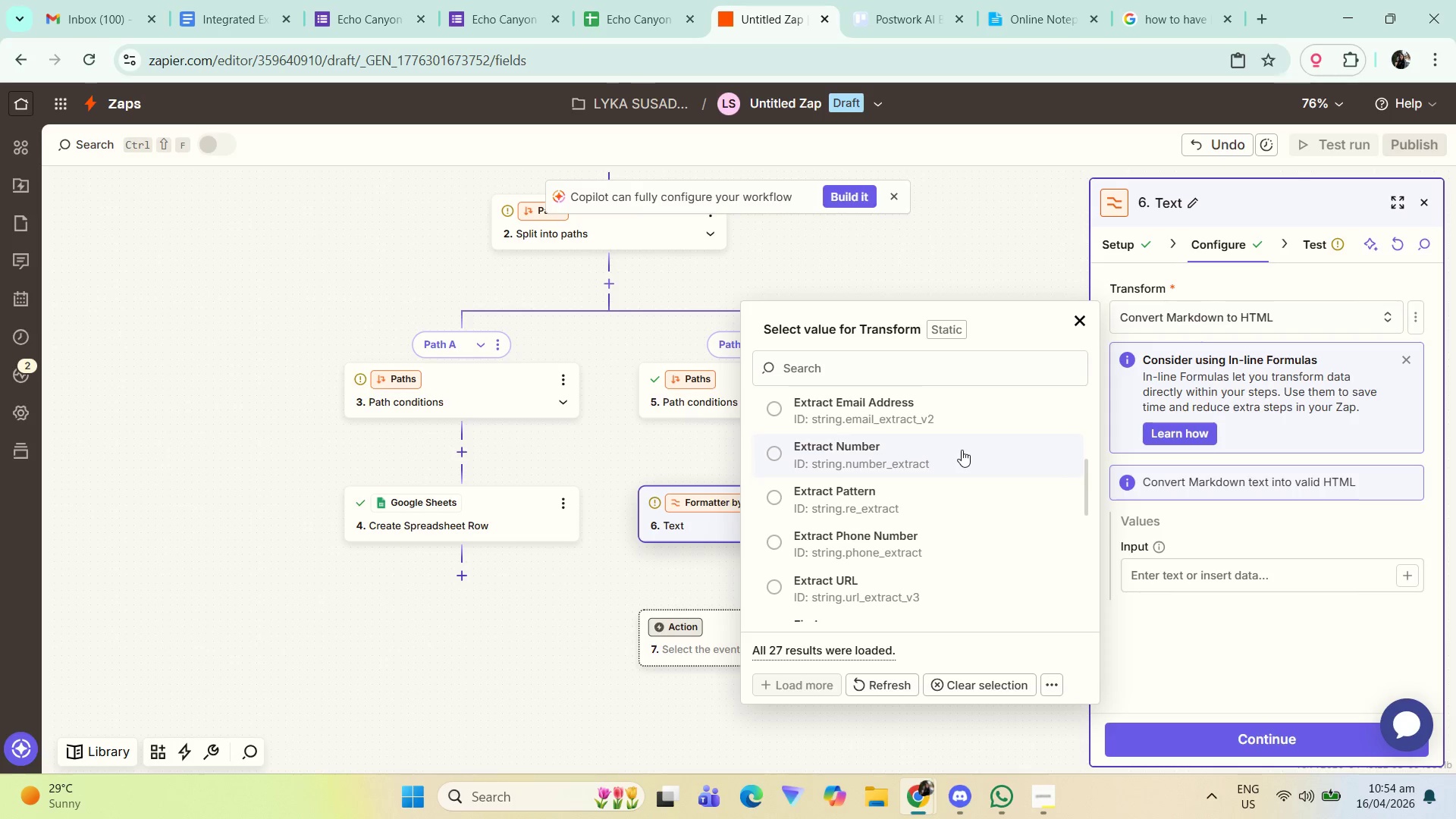 
left_click([962, 450])
 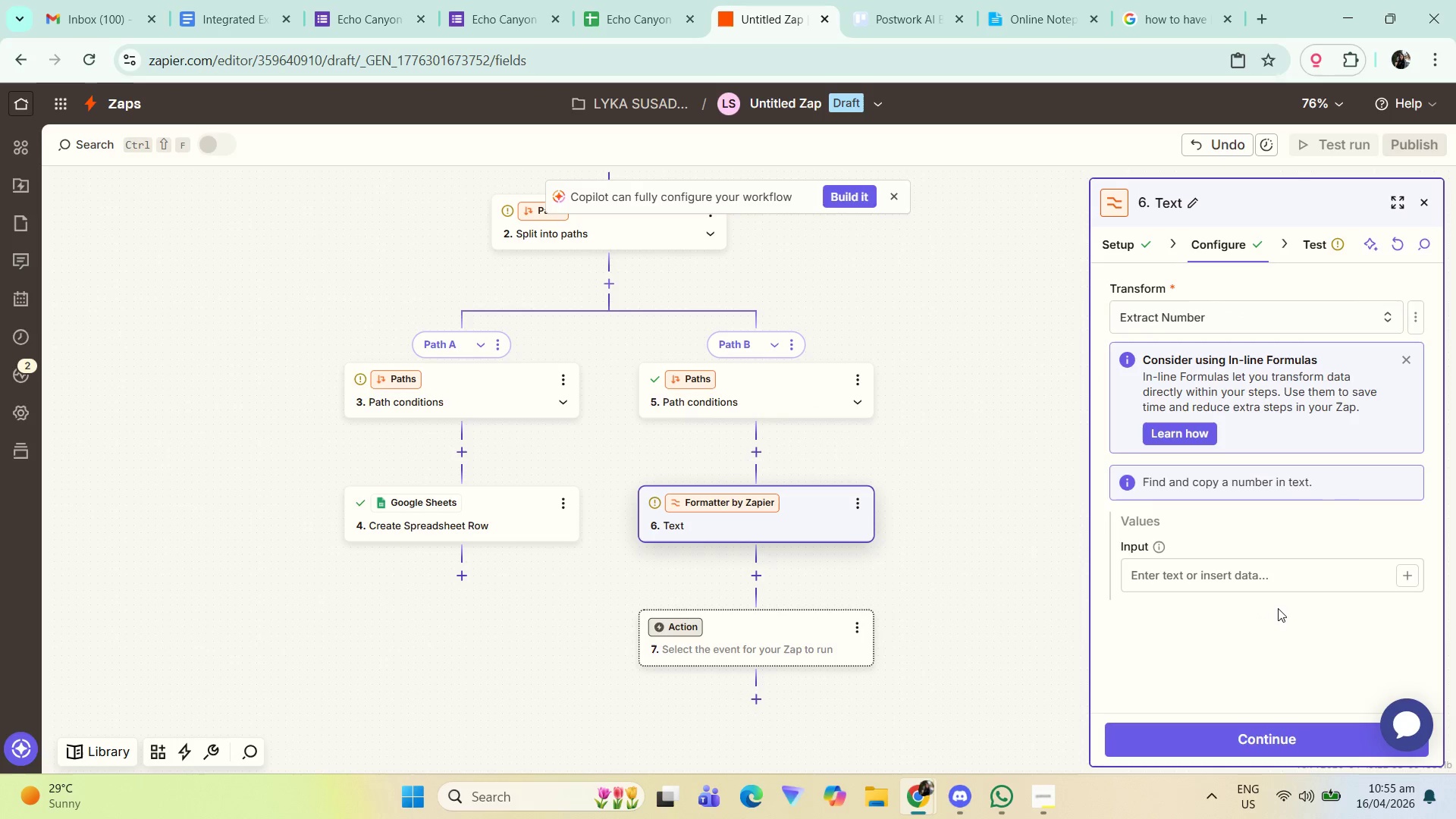 
scroll: coordinate [1264, 510], scroll_direction: down, amount: 3.0
 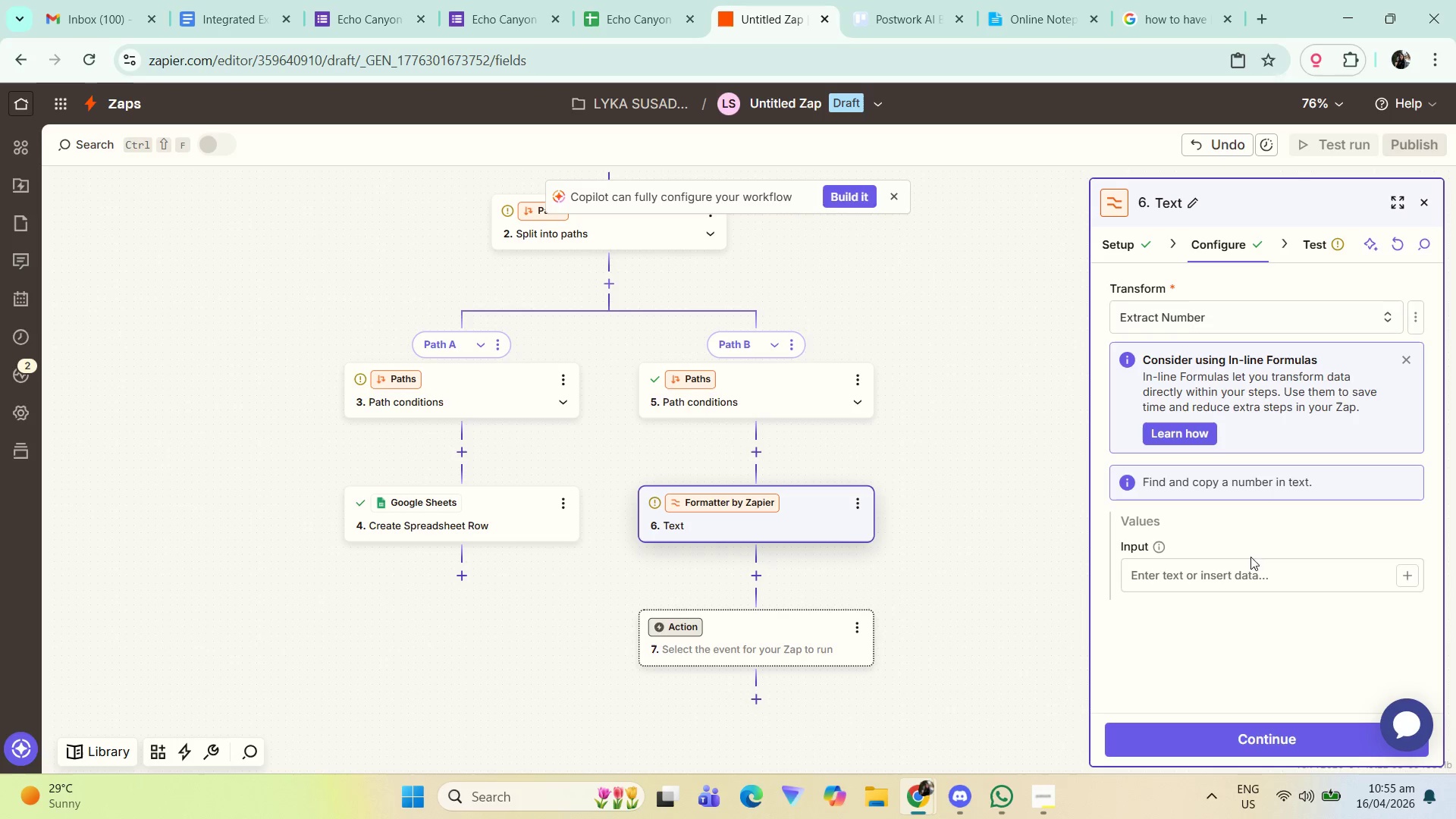 
left_click([1260, 573])
 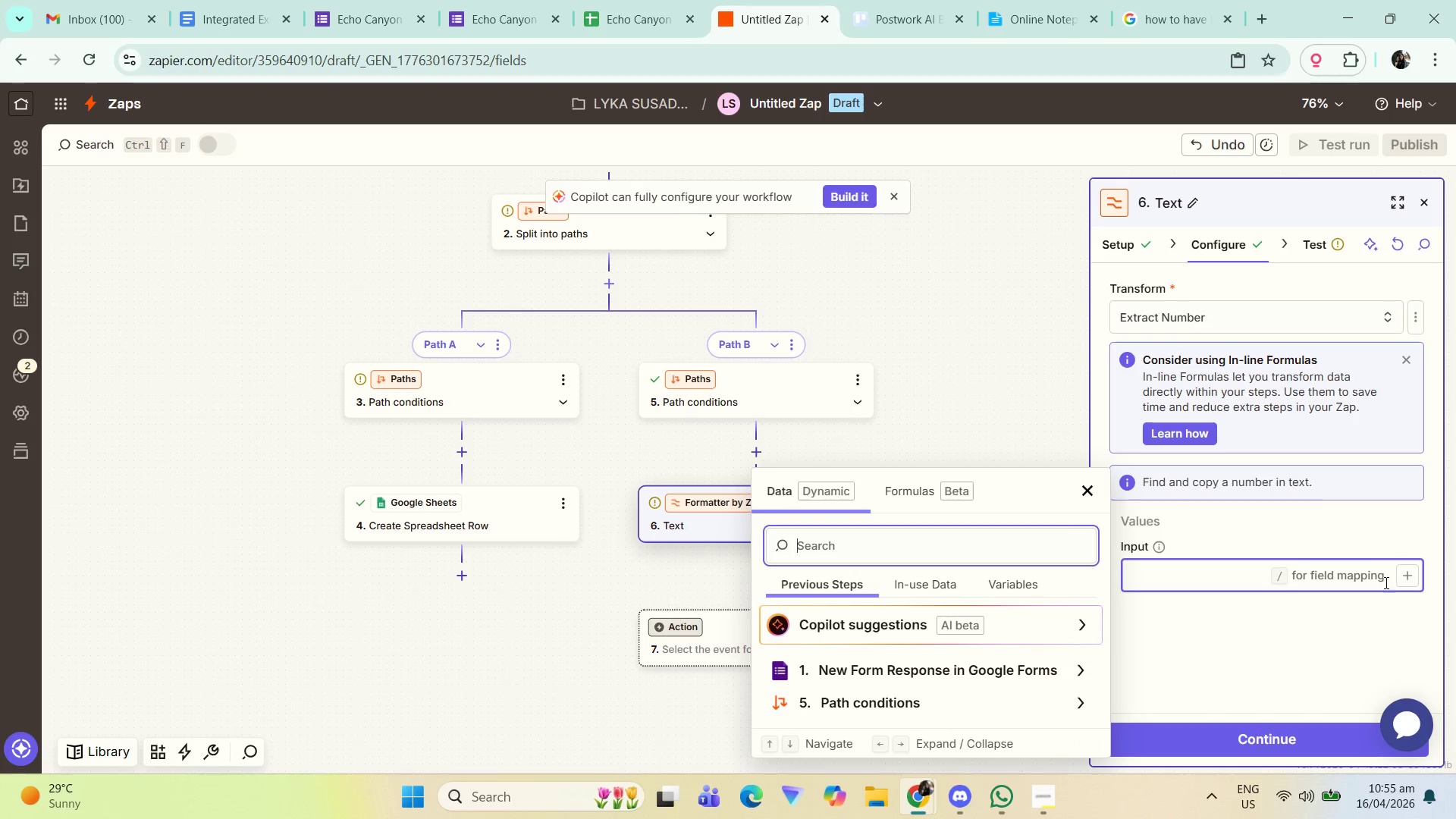 
scroll: coordinate [864, 604], scroll_direction: down, amount: 2.0
 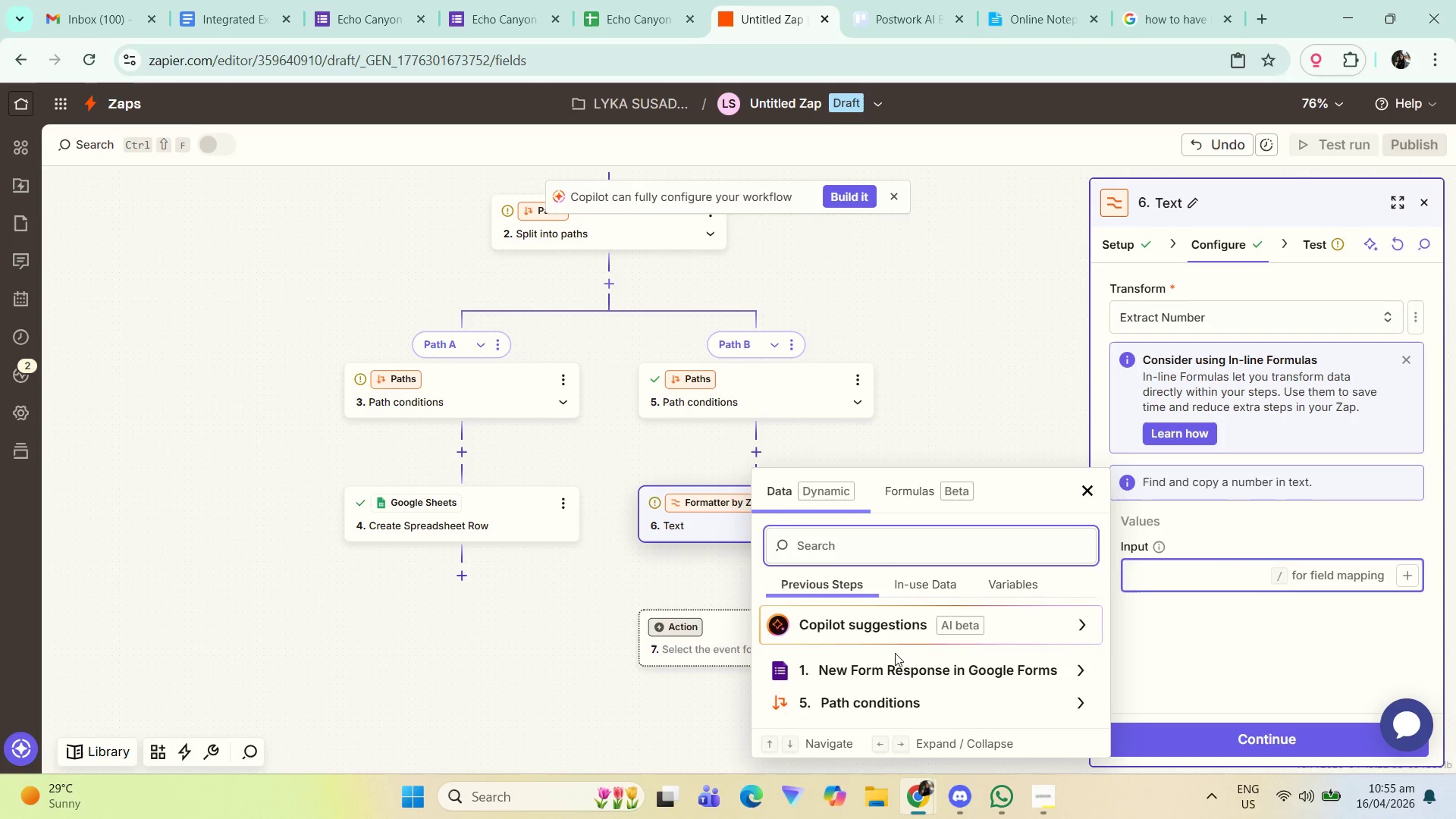 
left_click([887, 670])
 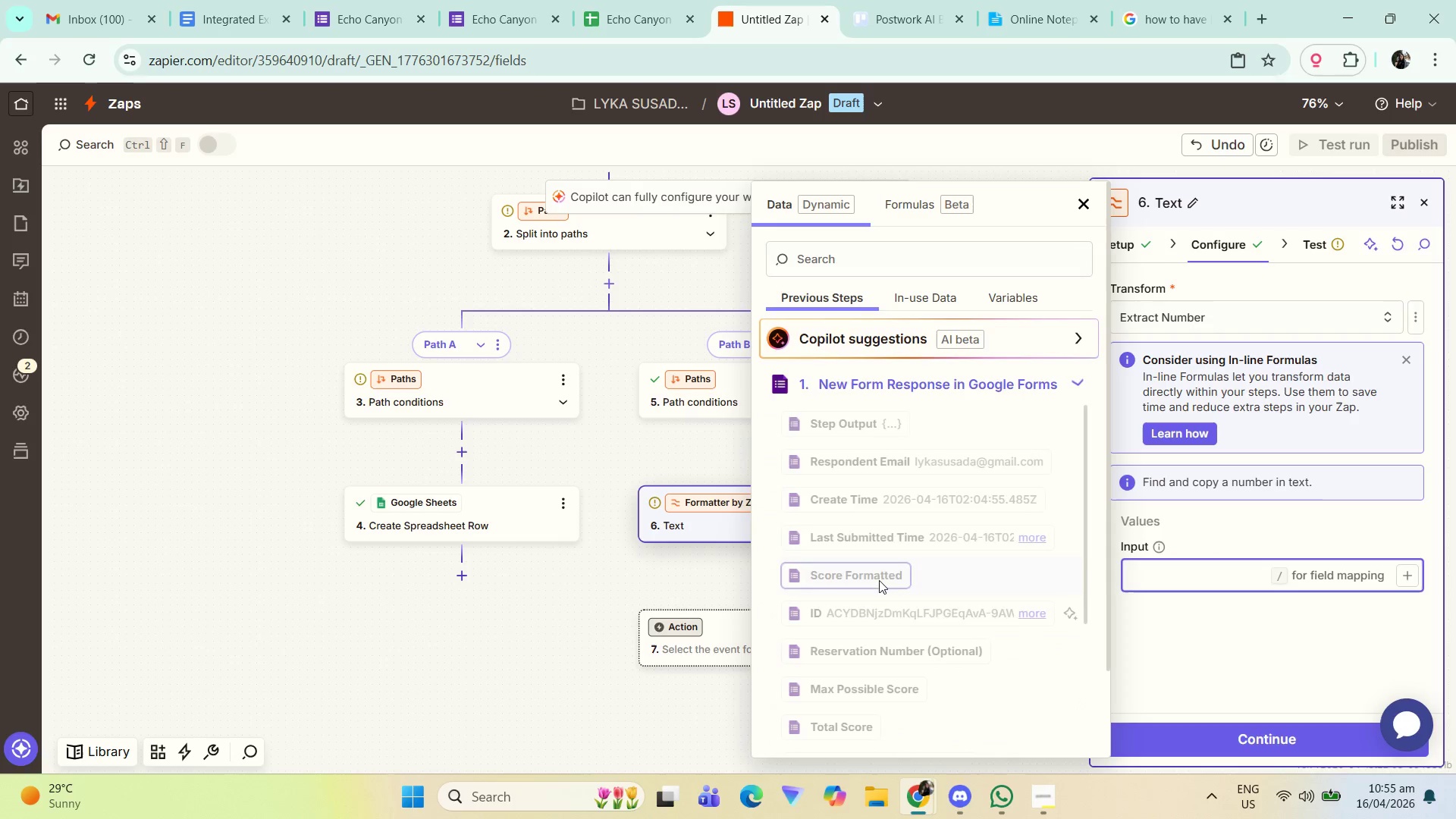 
scroll: coordinate [861, 518], scroll_direction: down, amount: 2.0
 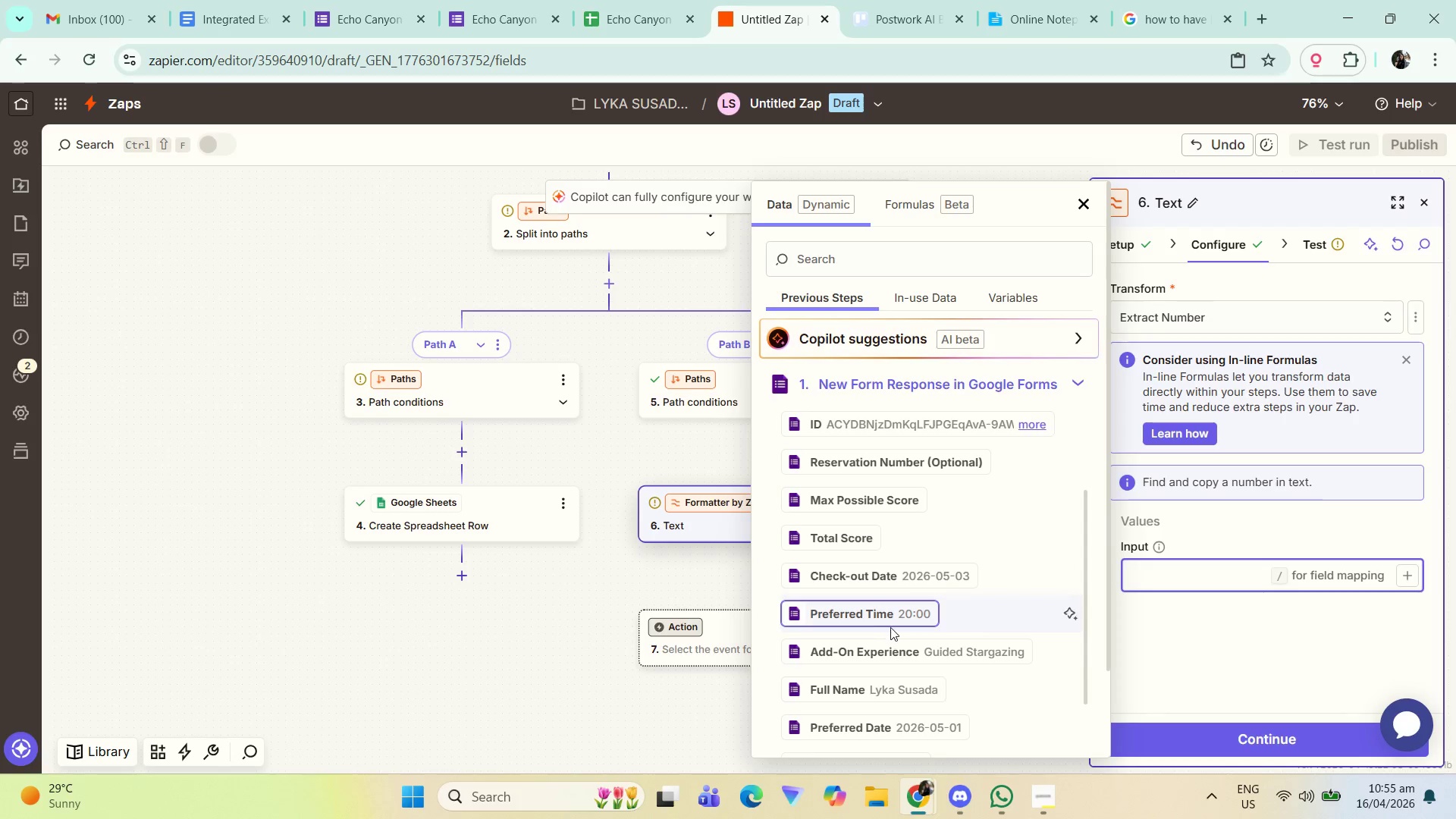 
left_click([867, 735])
 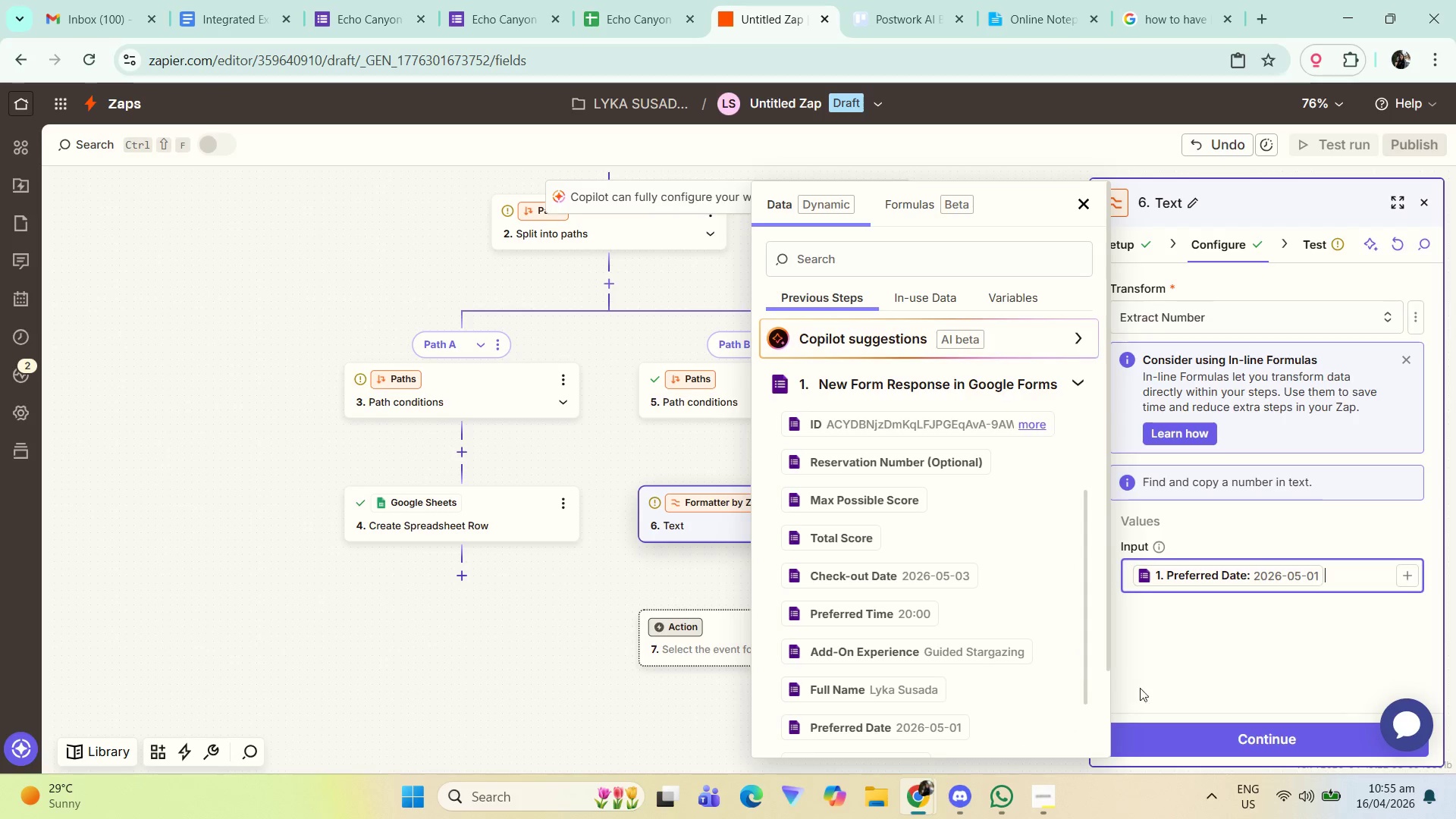 
scroll: coordinate [1193, 670], scroll_direction: down, amount: 3.0
 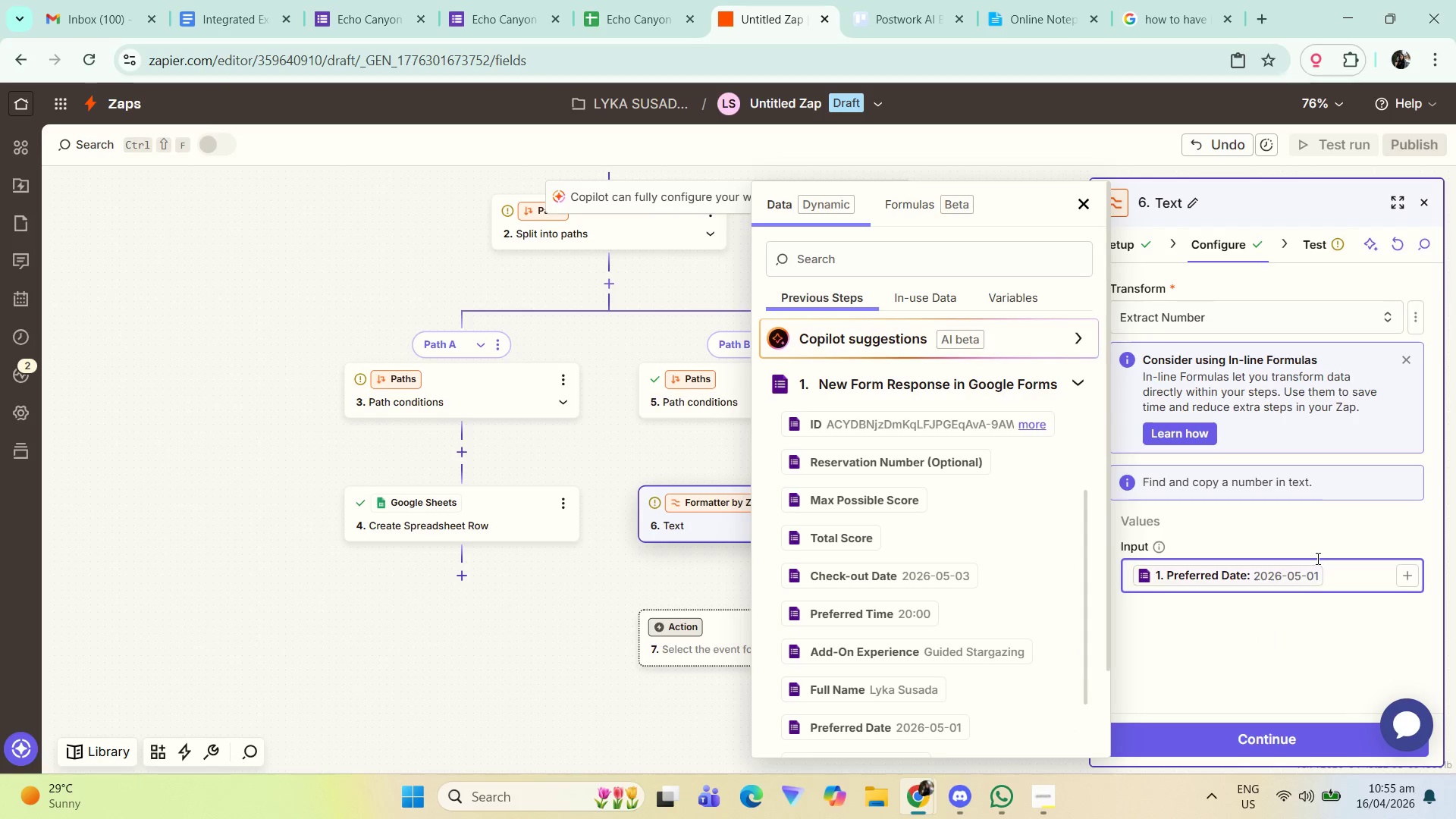 
left_click([1310, 532])
 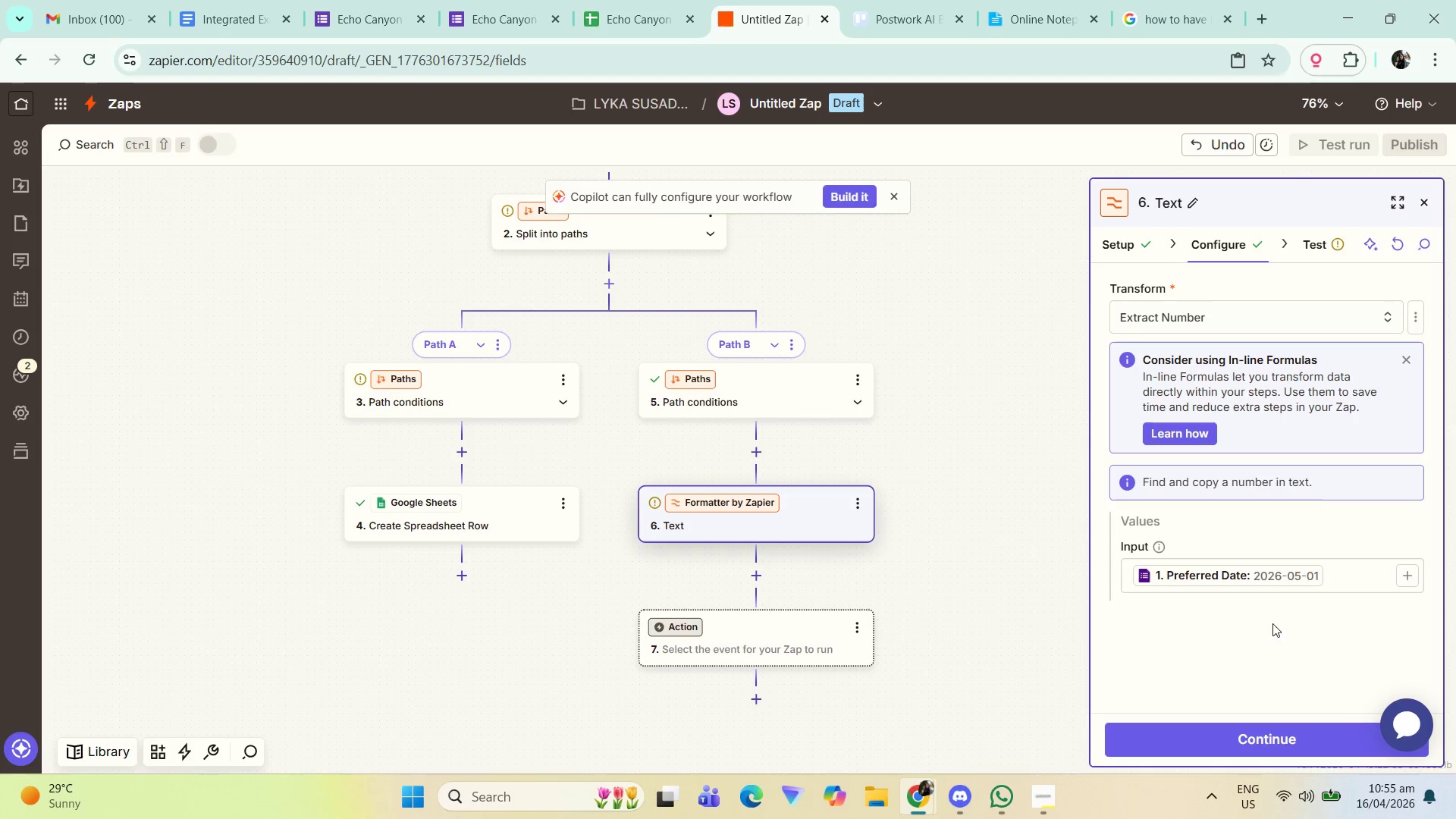 
scroll: coordinate [1226, 622], scroll_direction: down, amount: 2.0
 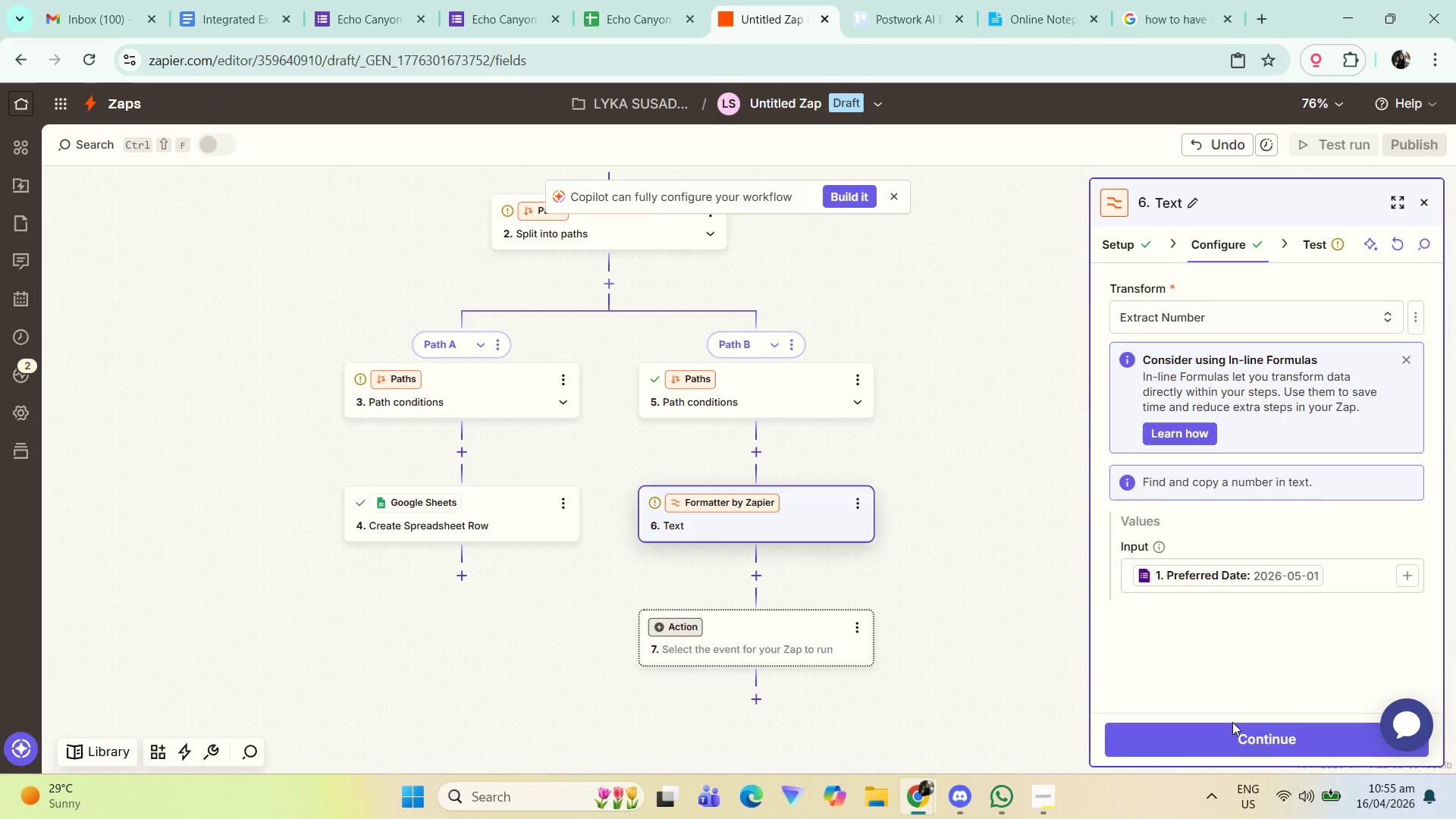 
left_click([1219, 739])
 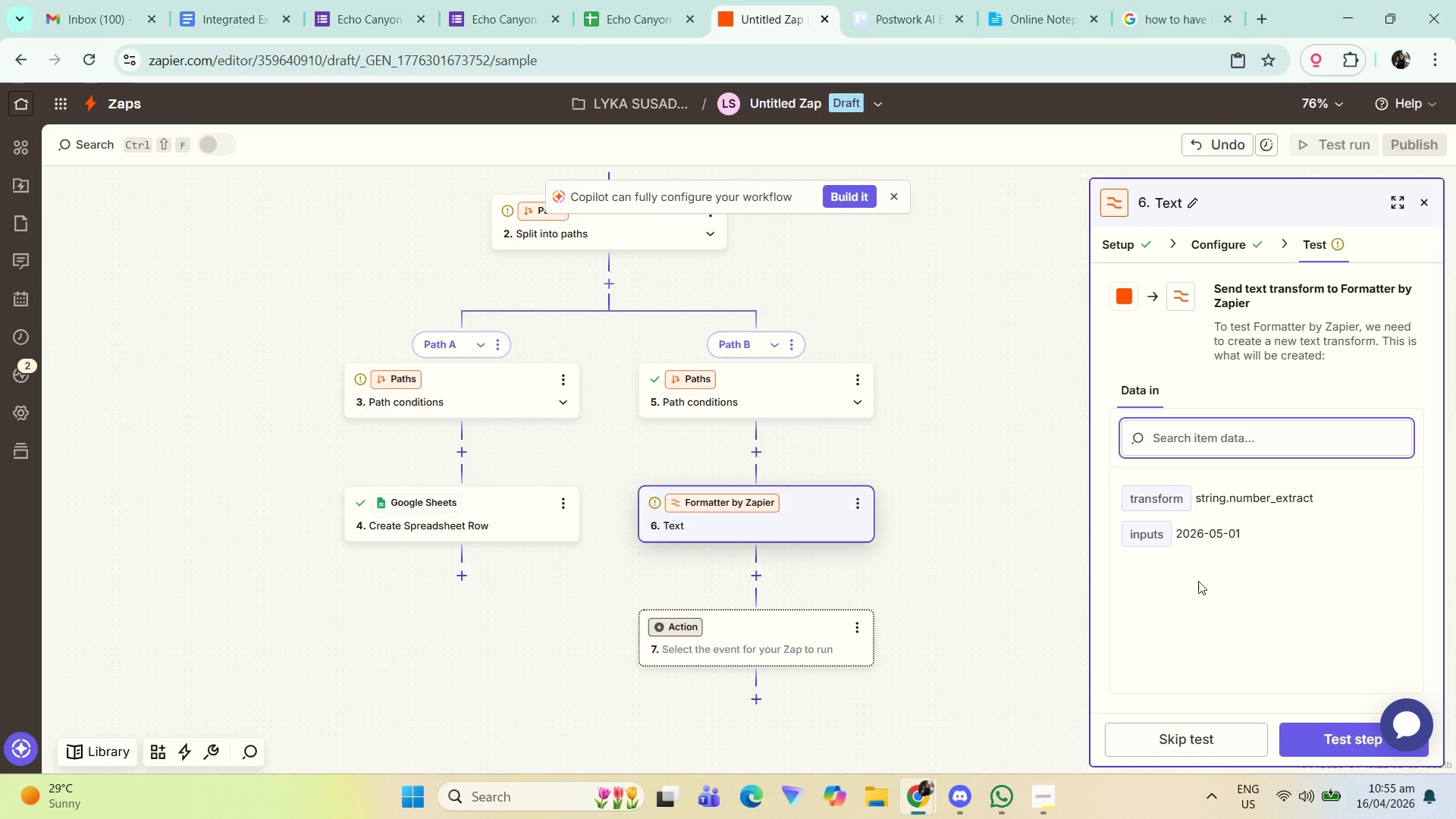 
left_click([1187, 741])
 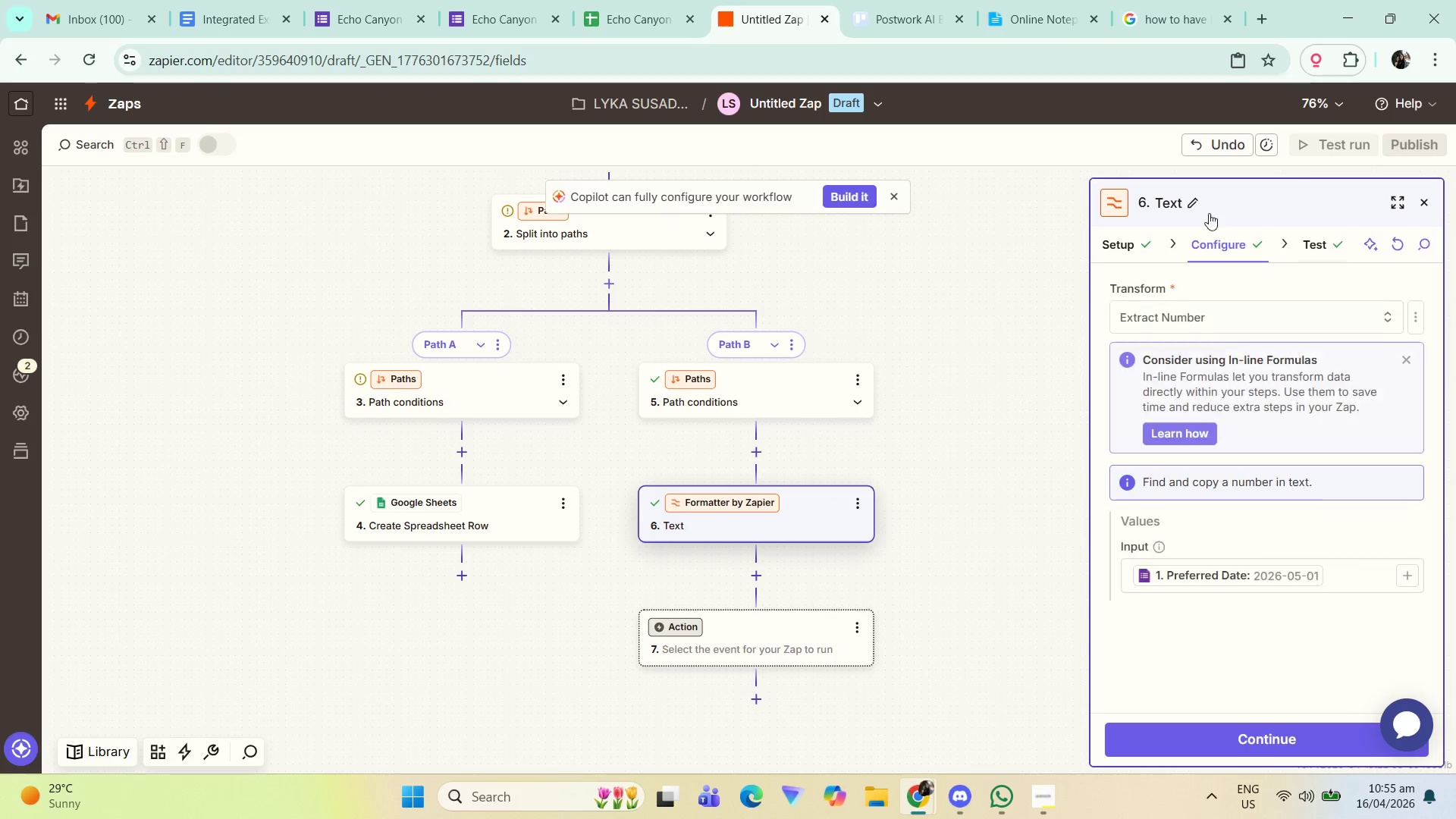 
left_click([1193, 731])
 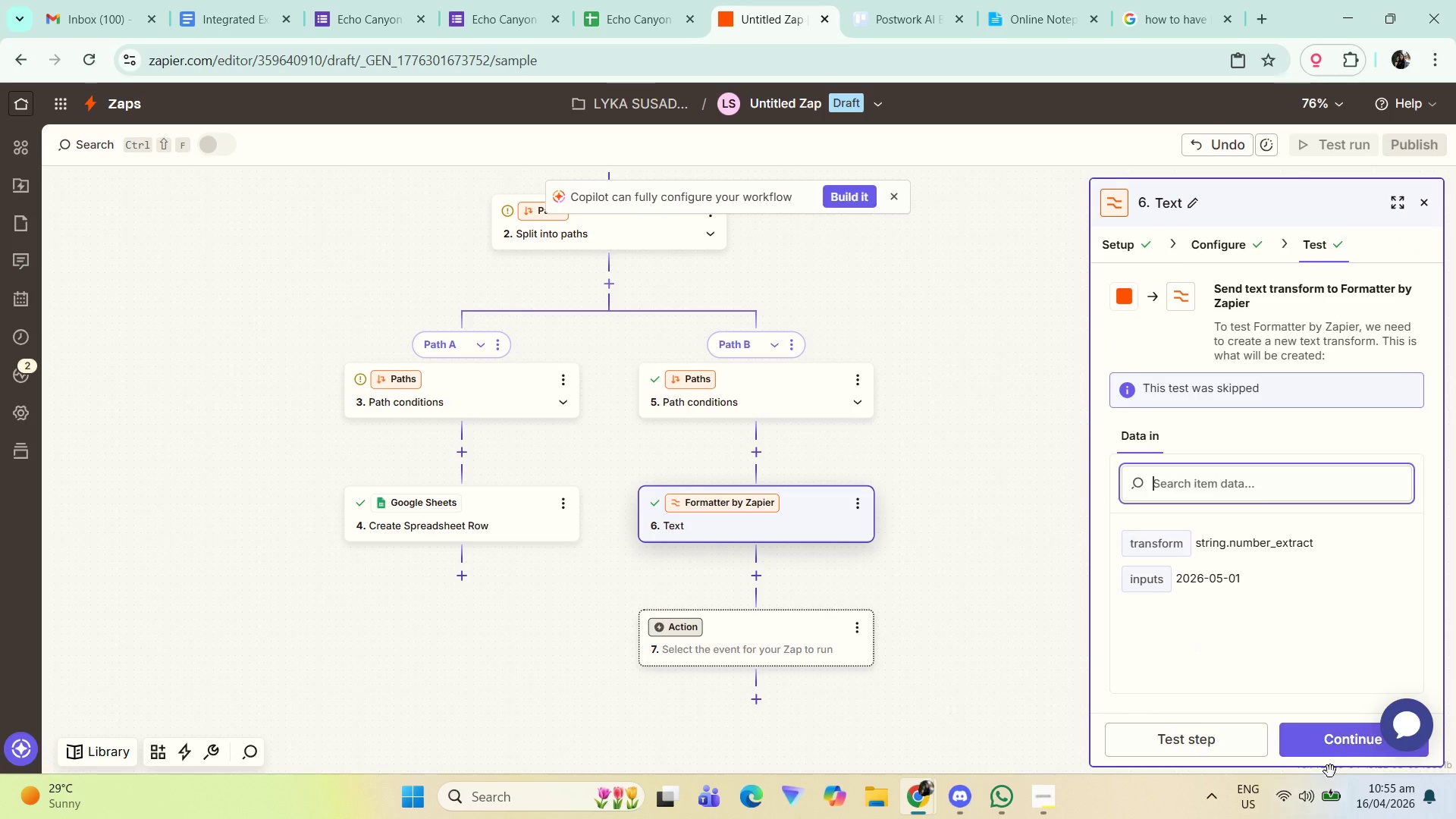 
left_click([1348, 742])
 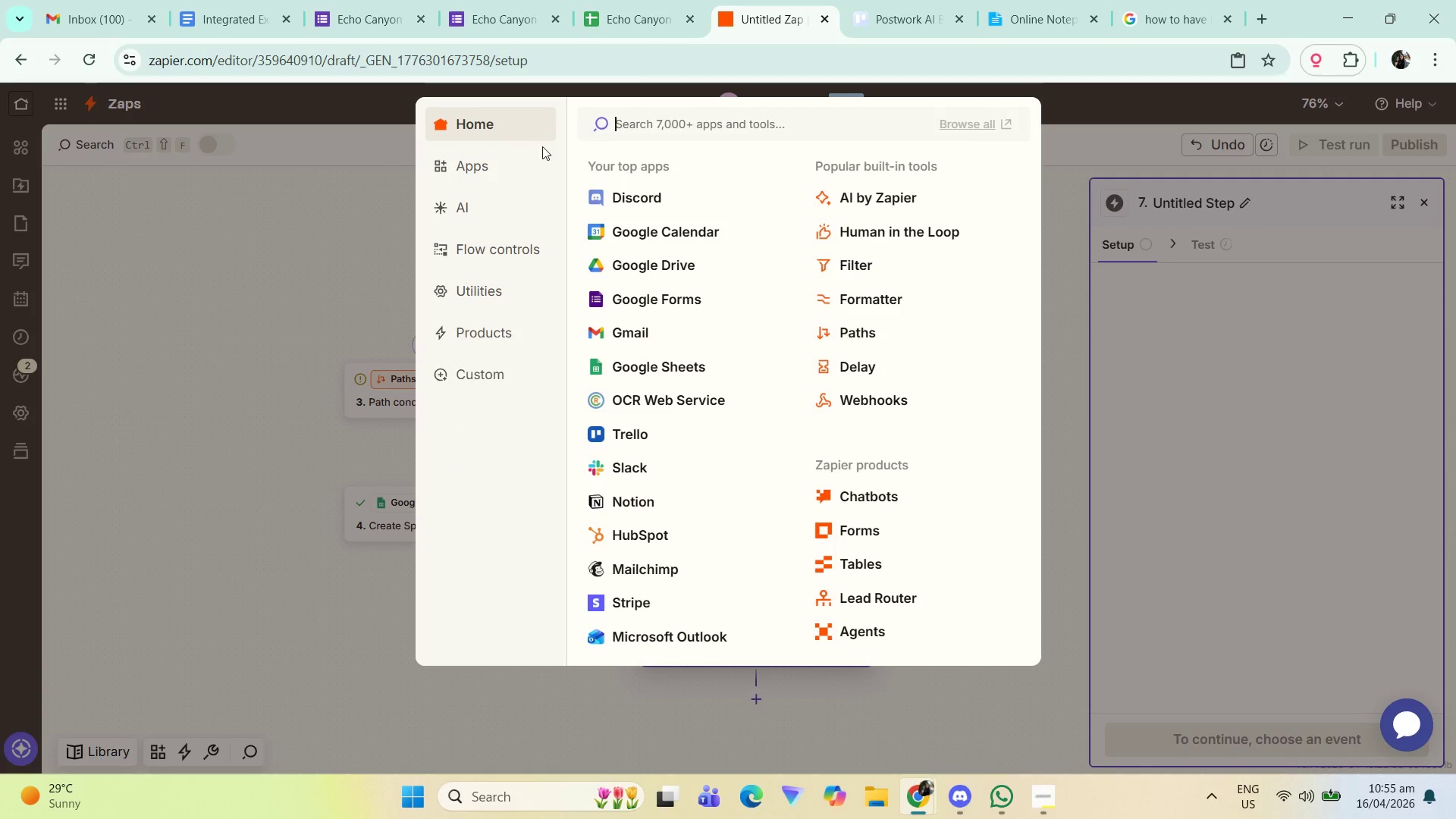 
left_click_drag(start_coordinate=[1087, 347], to_coordinate=[1102, 359])
 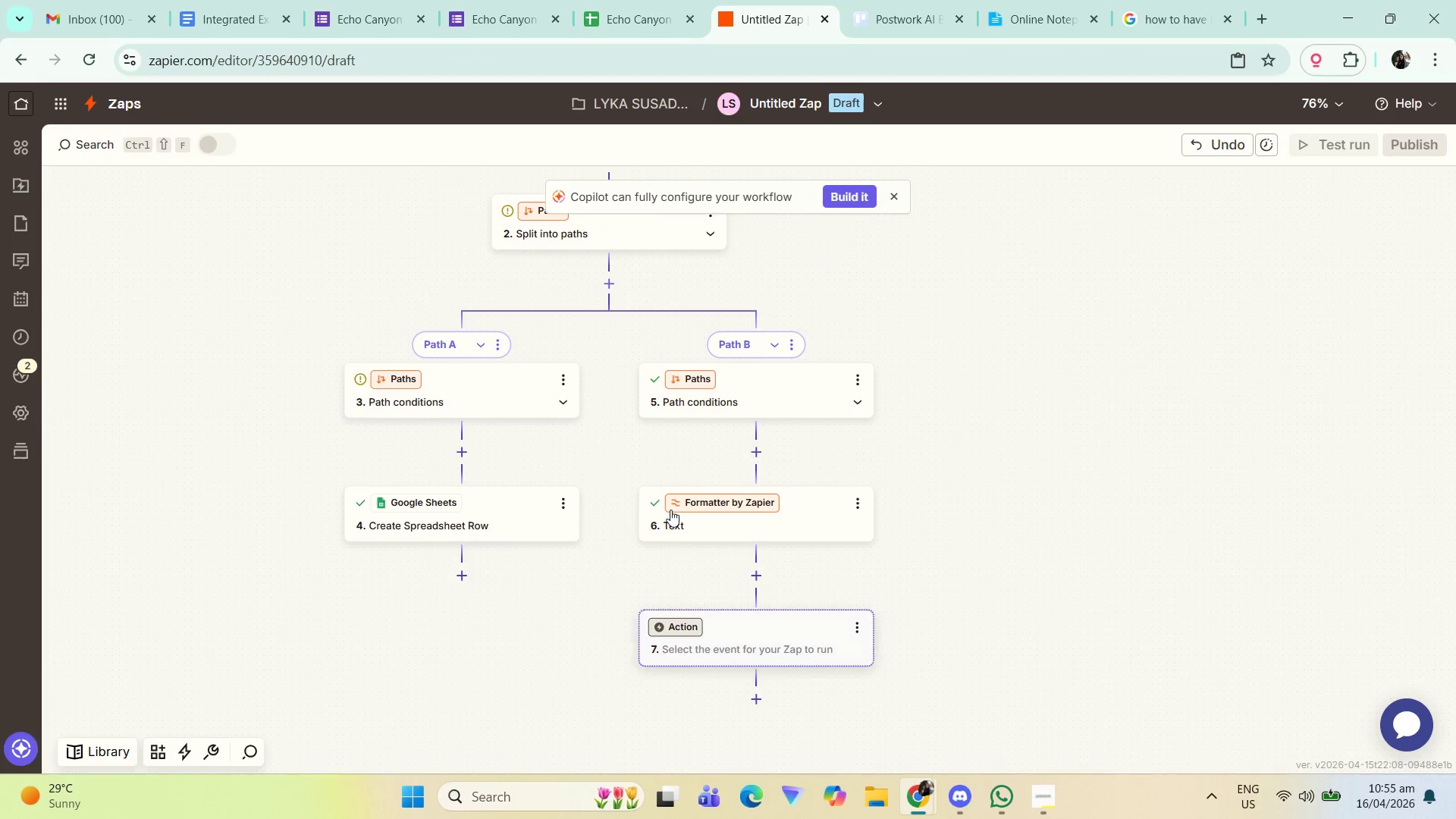 
left_click([858, 500])
 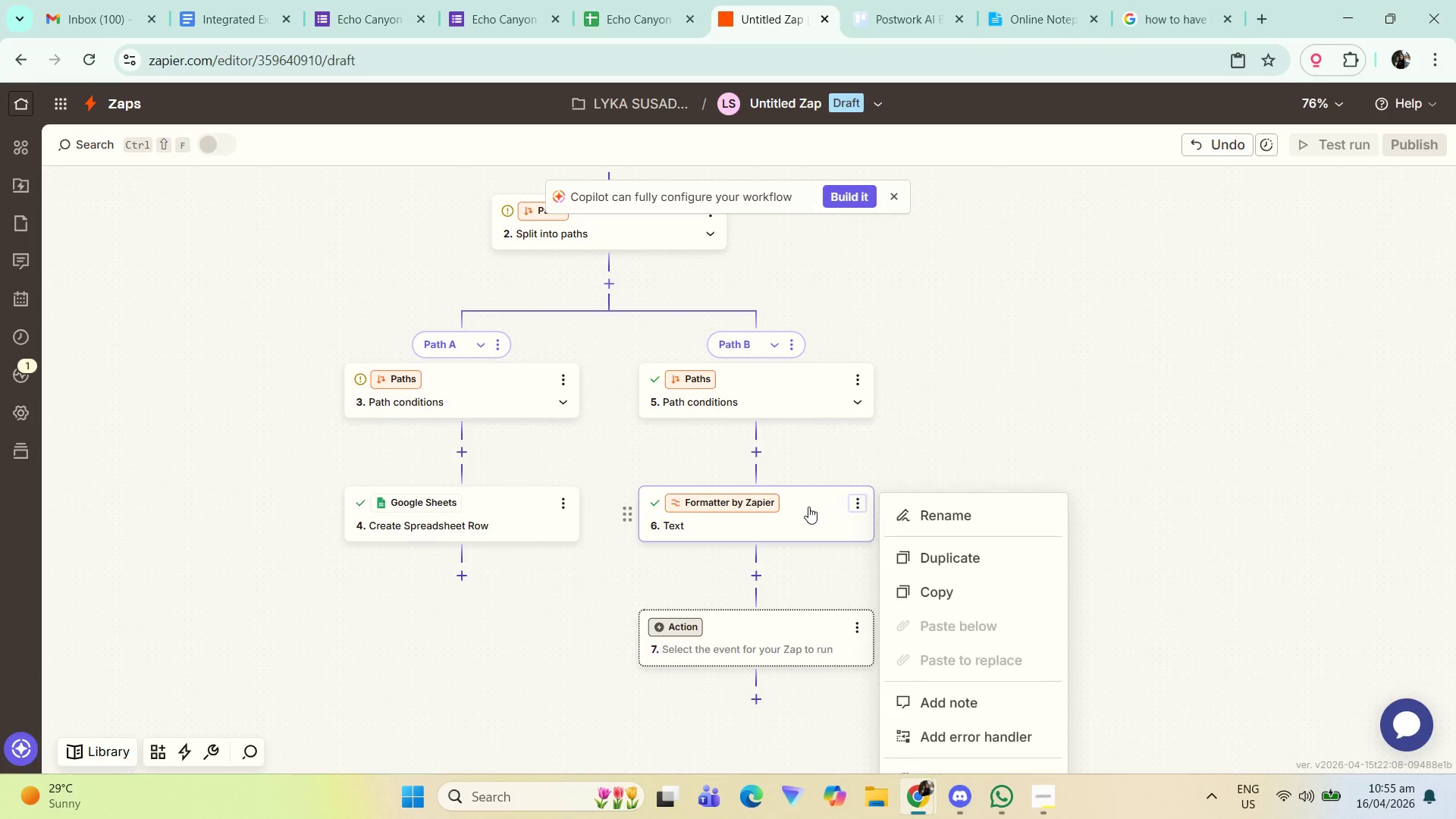 
triple_click([803, 515])
 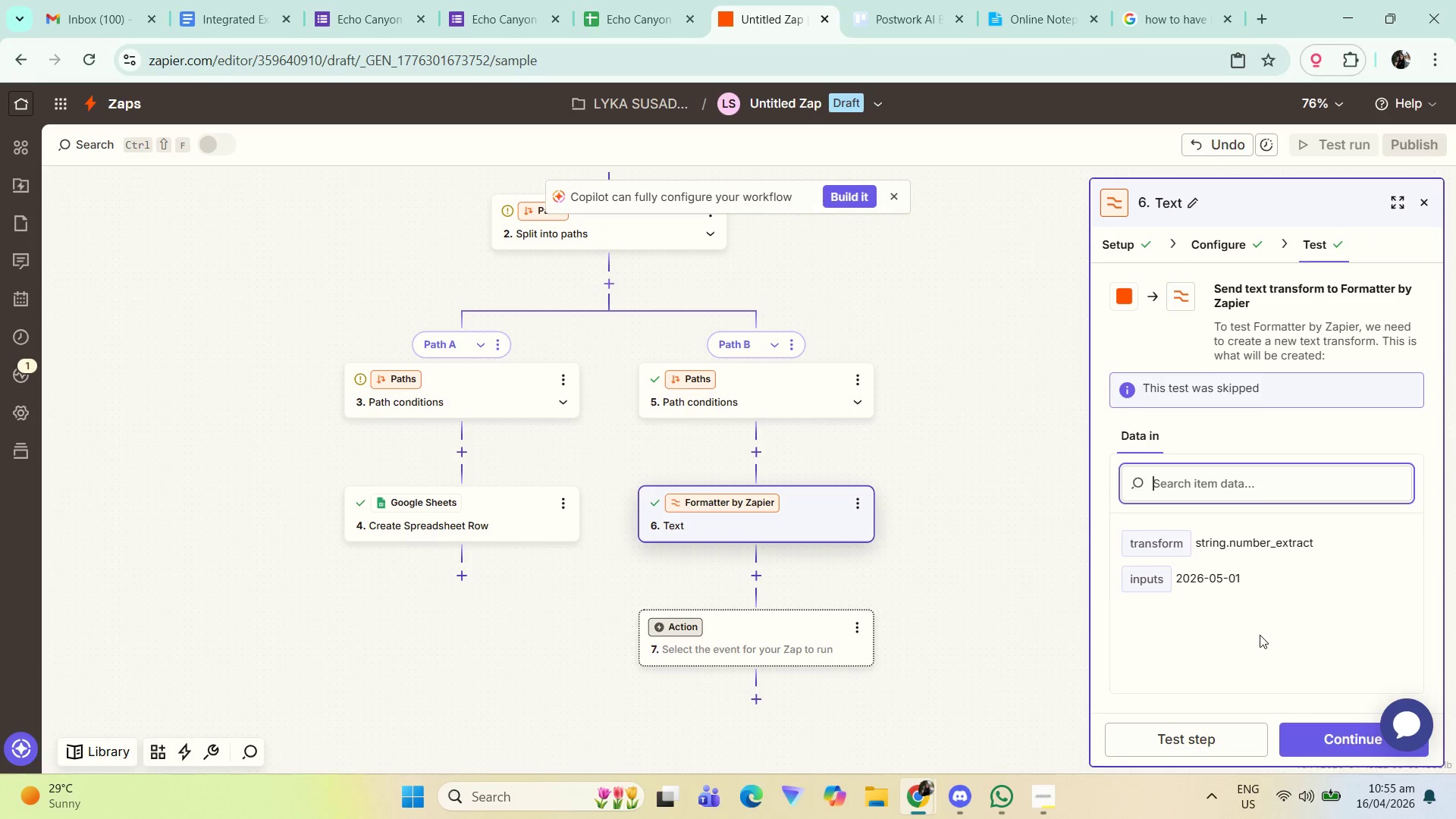 
left_click([1204, 737])
 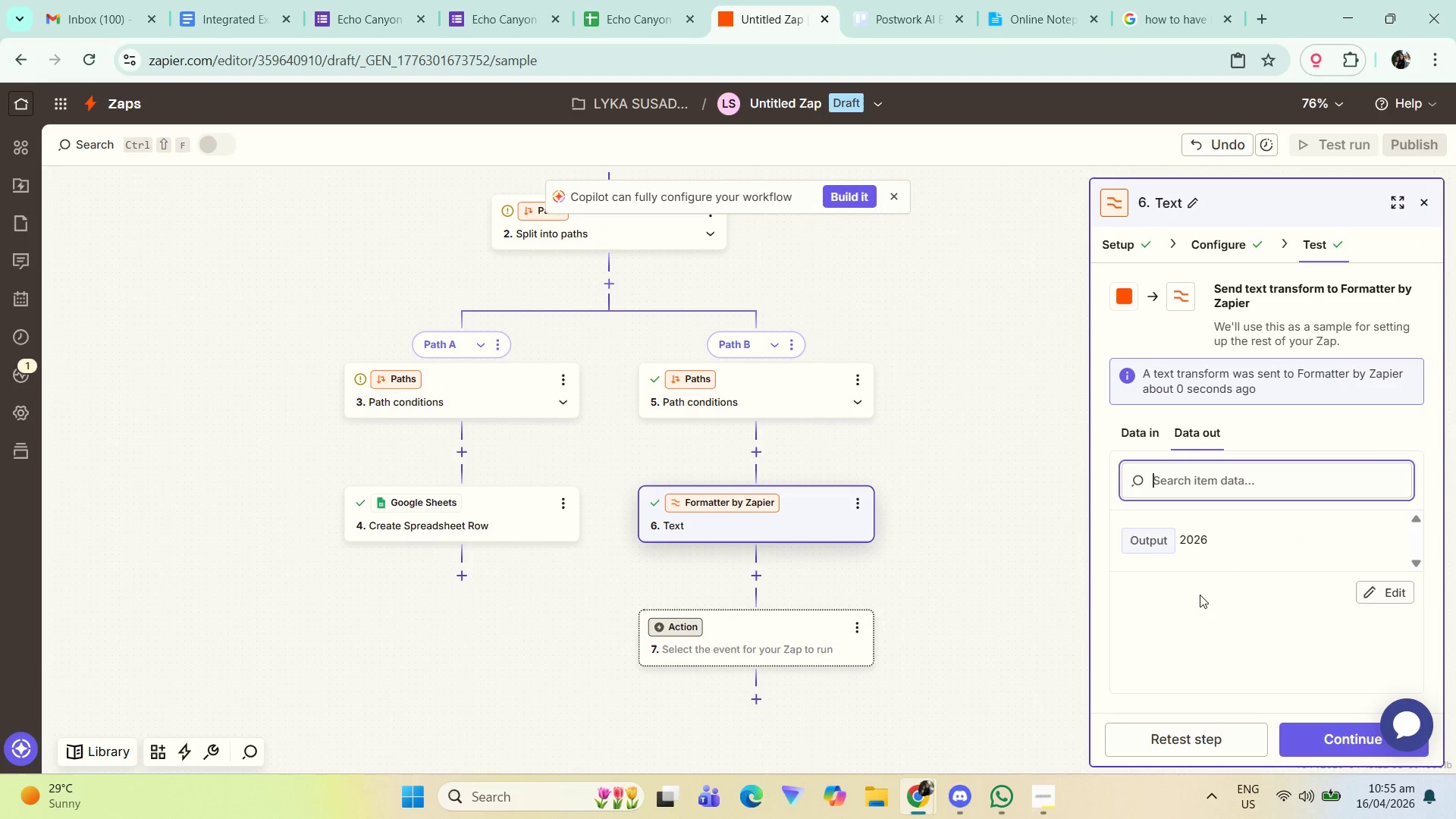 
left_click([1208, 241])
 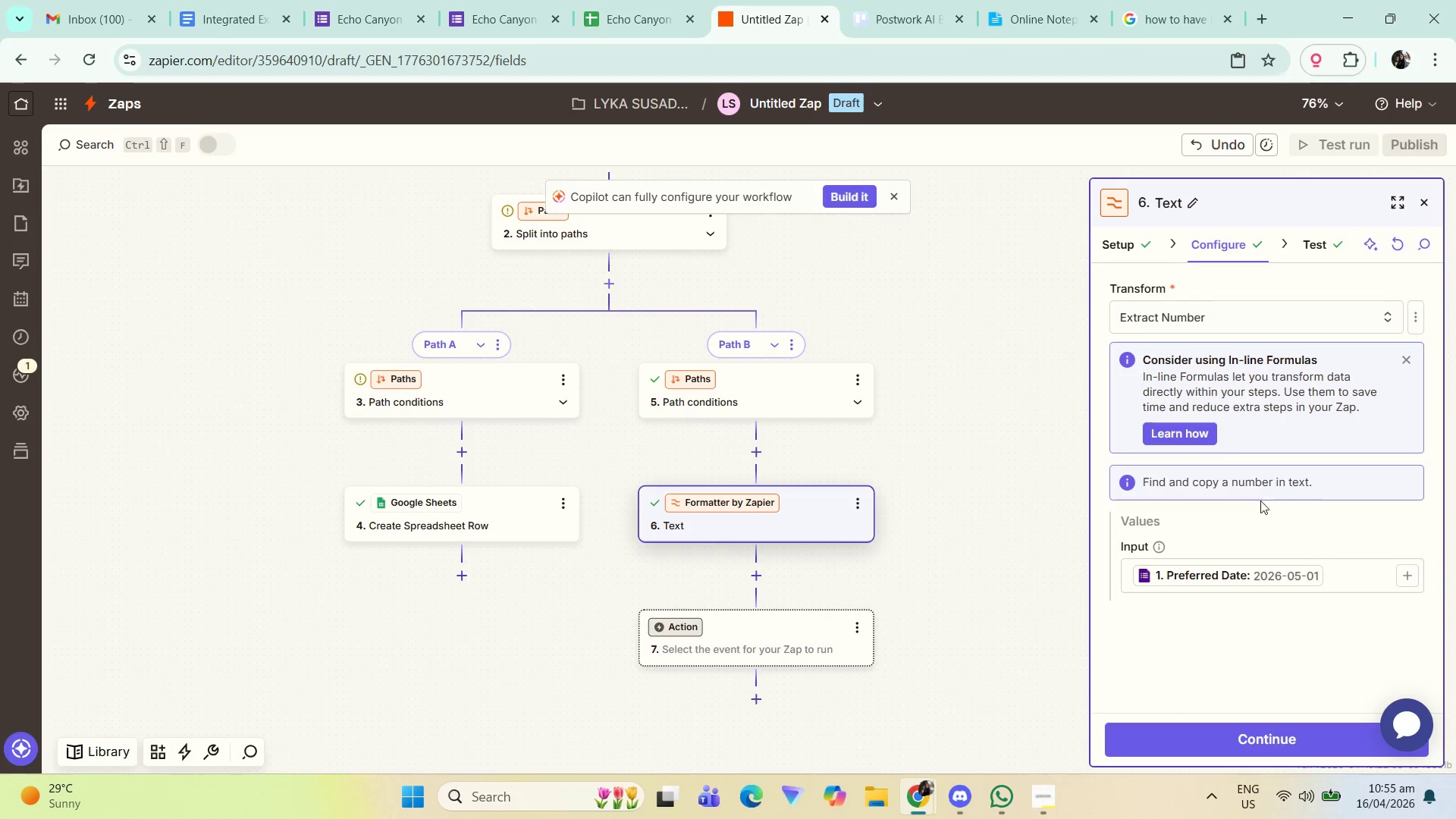 
left_click([1186, 315])
 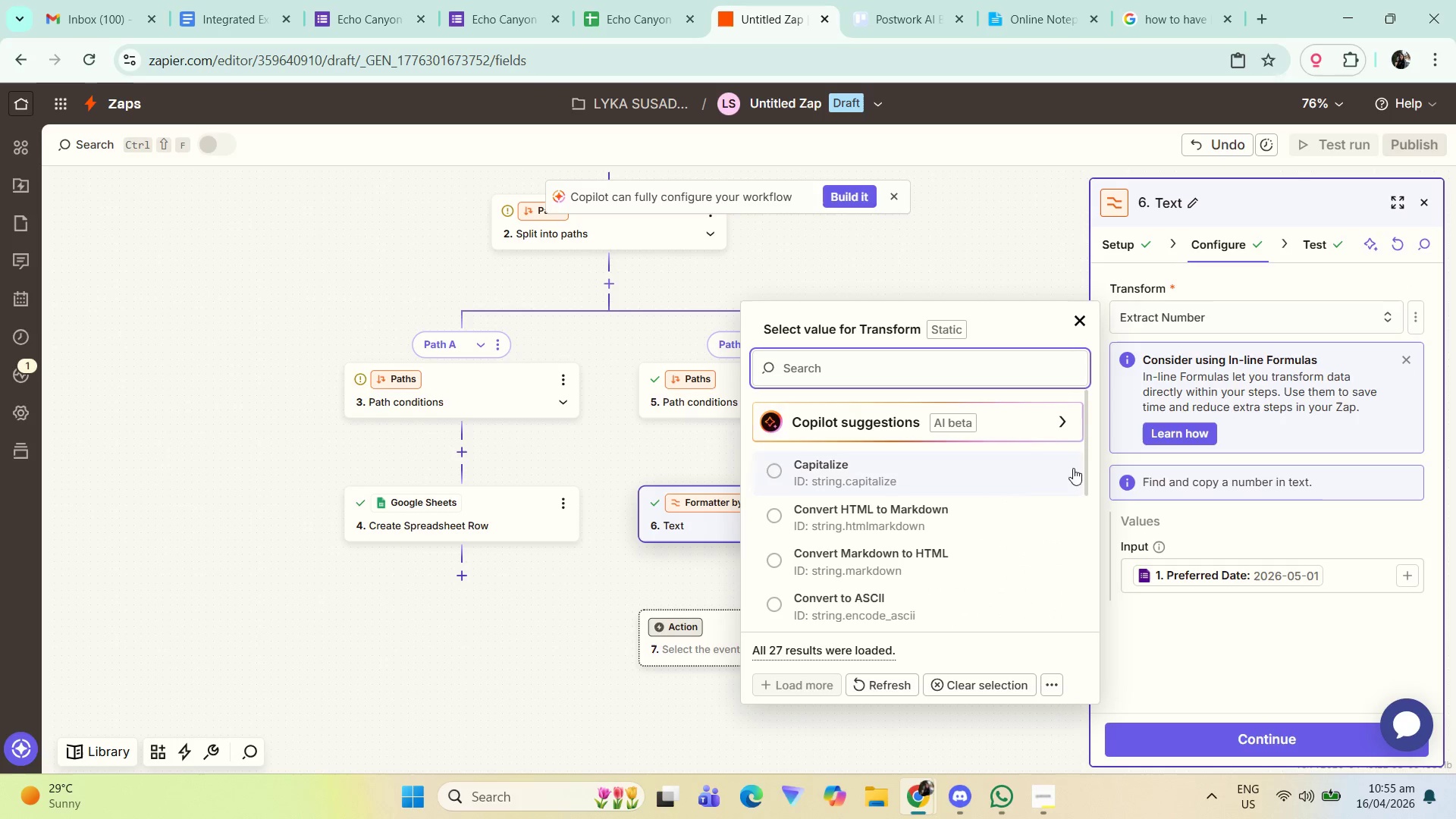 
left_click_drag(start_coordinate=[1084, 465], to_coordinate=[1084, 617])
 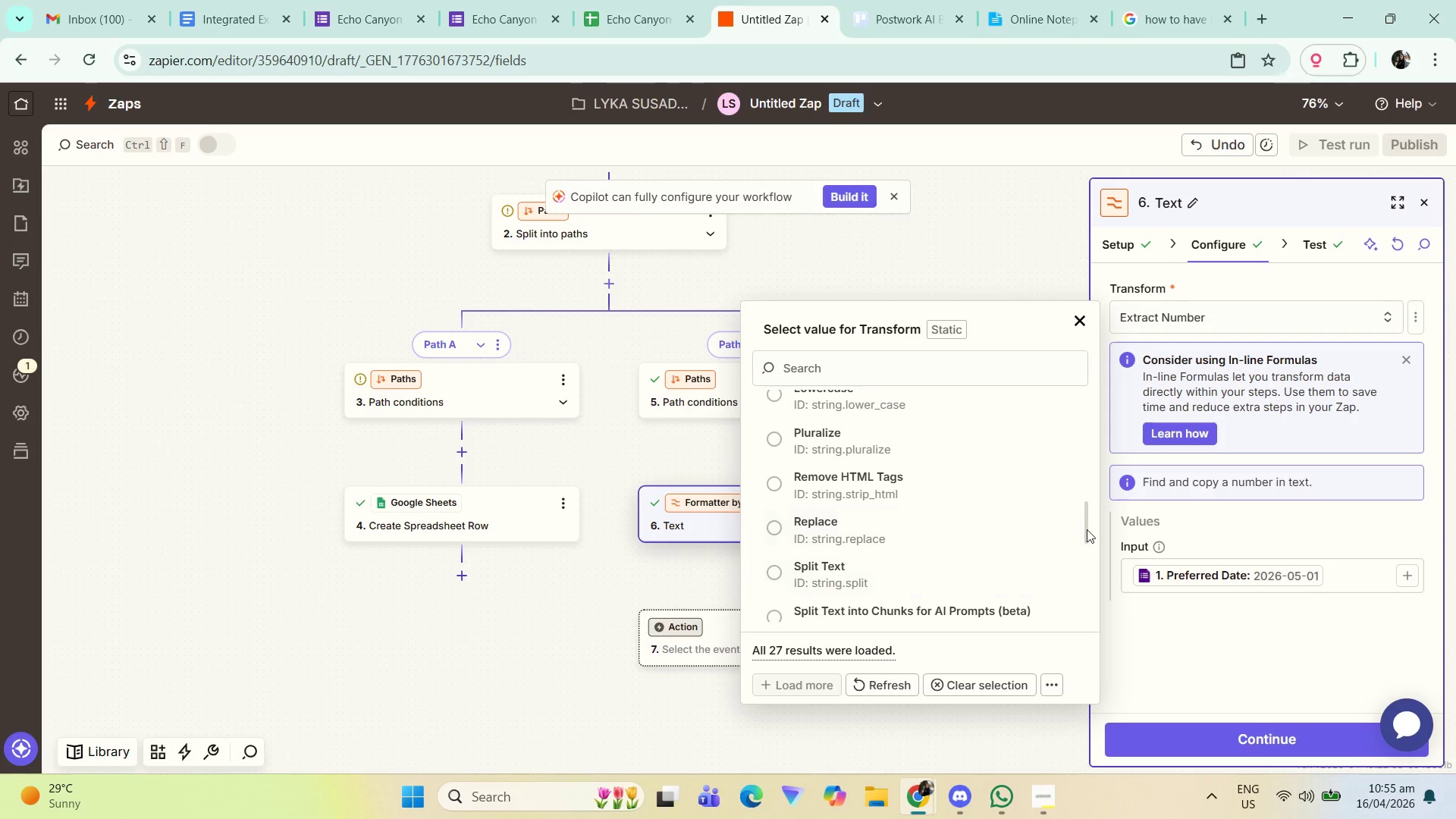 
left_click_drag(start_coordinate=[1085, 524], to_coordinate=[1084, 541])
 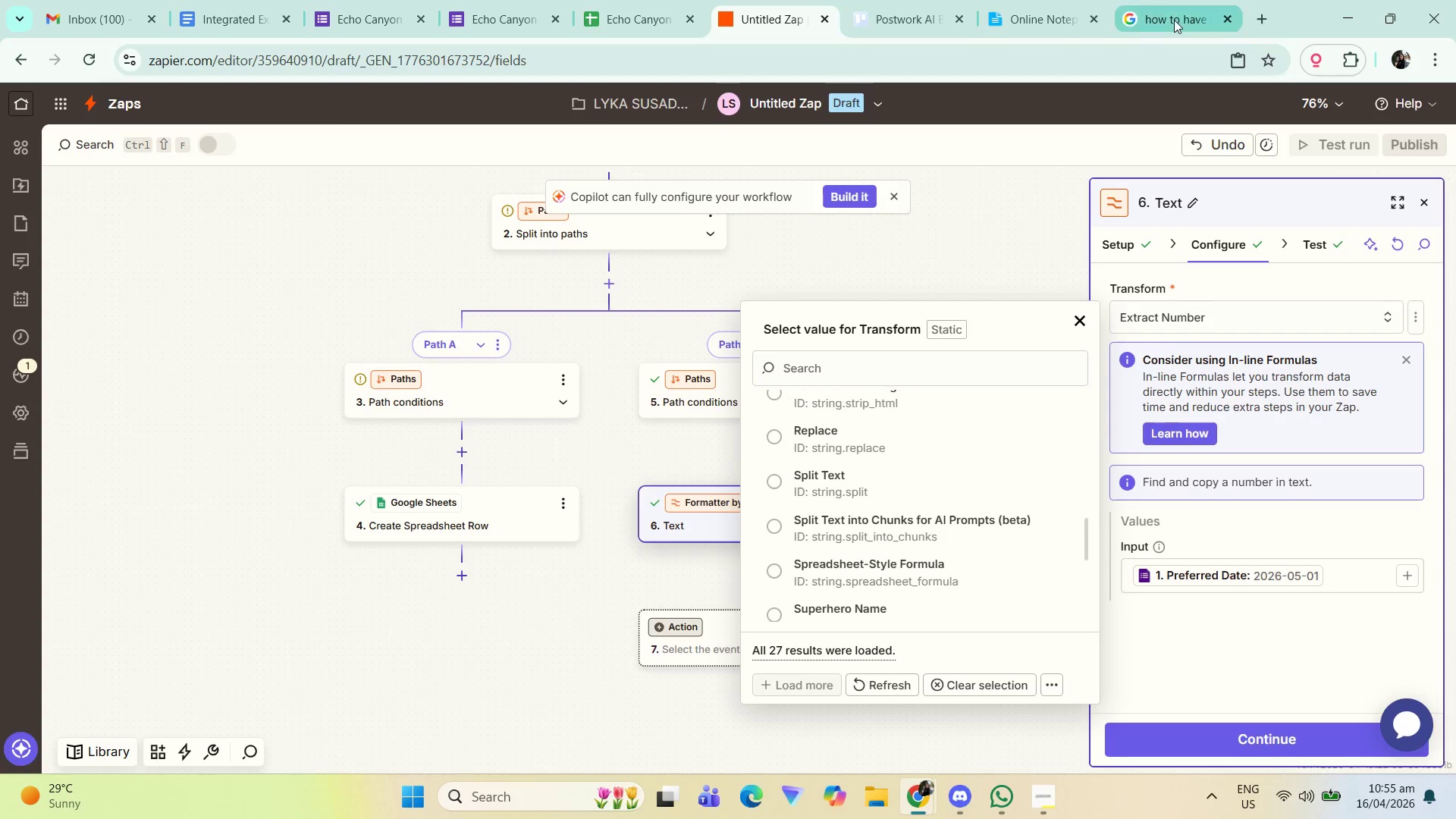 
double_click([1134, 64])
 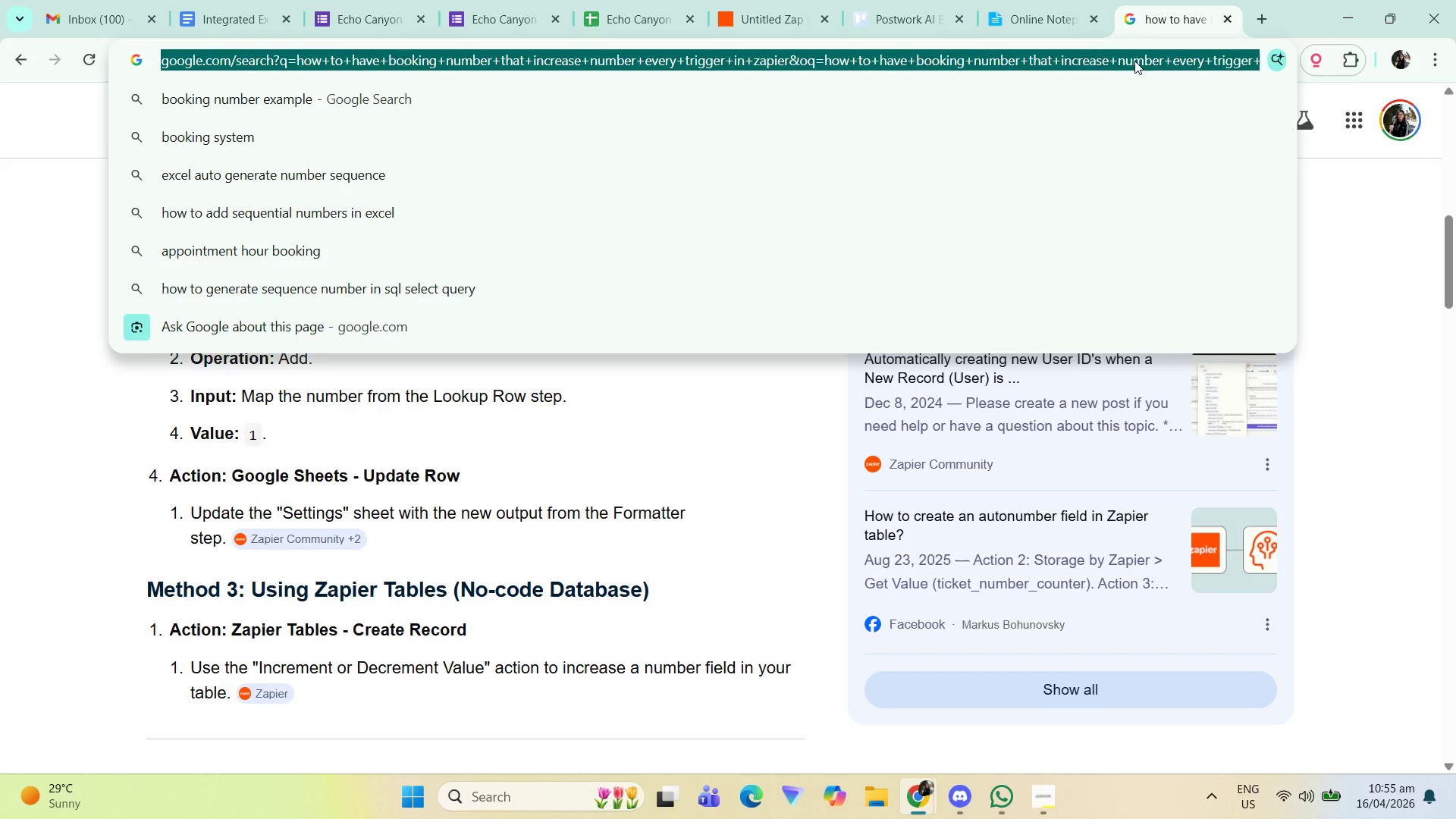 
type(convet )
key(Backspace)
key(Backspace)
type(rt date to text in zapier)
 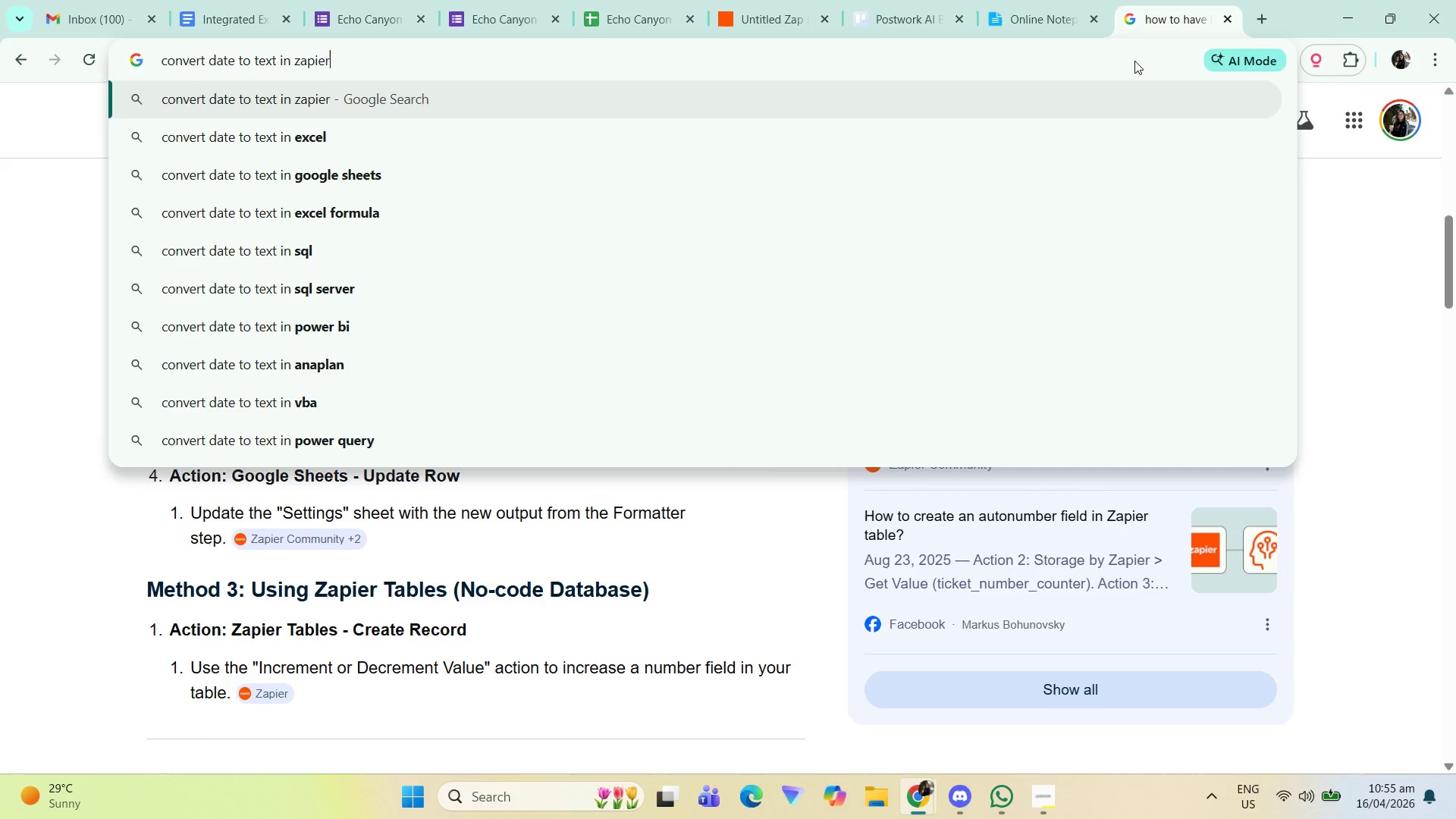 
key(Enter)
 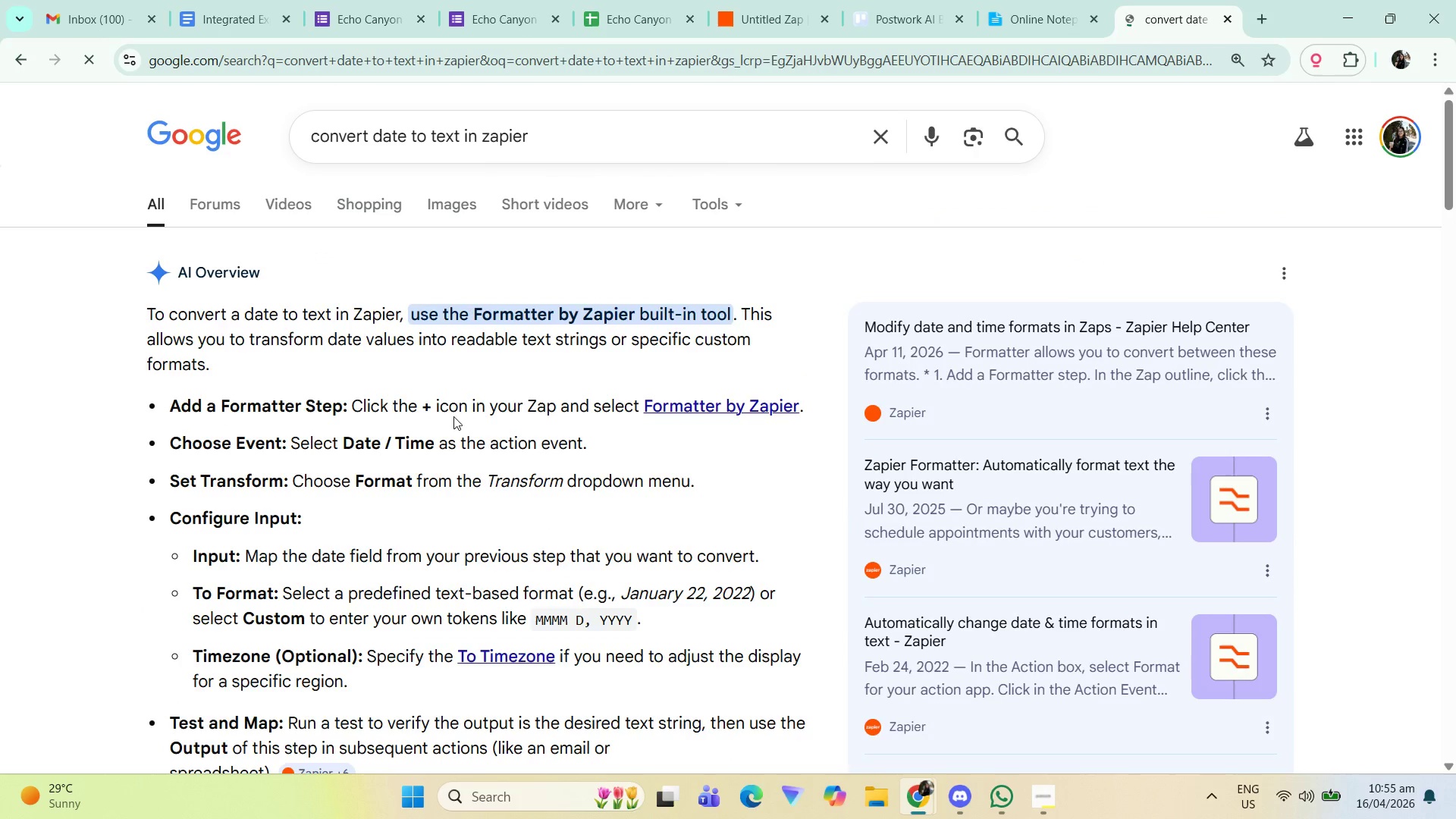 
wait(7.36)
 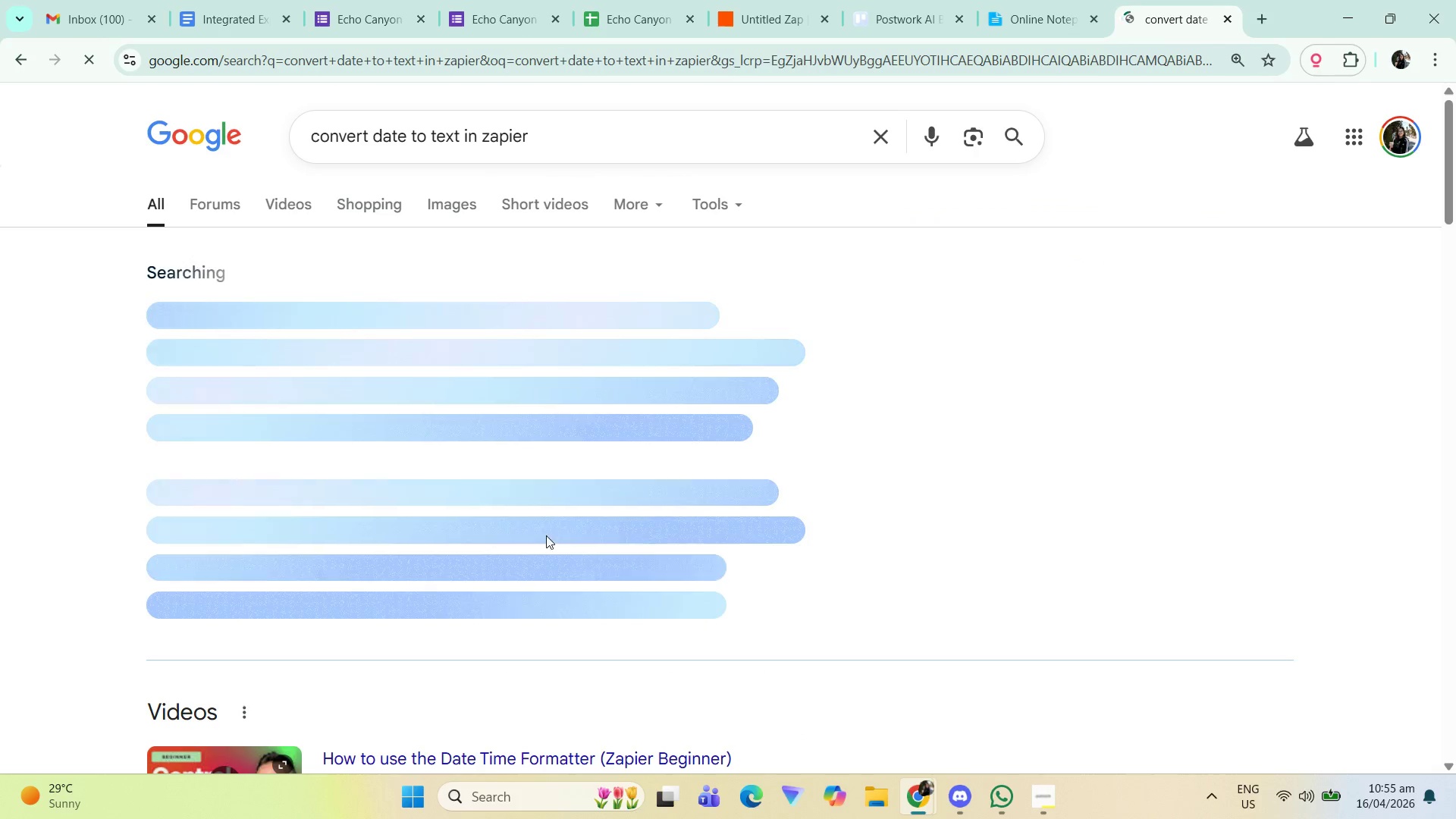 
scroll: coordinate [253, 331], scroll_direction: down, amount: 3.0
 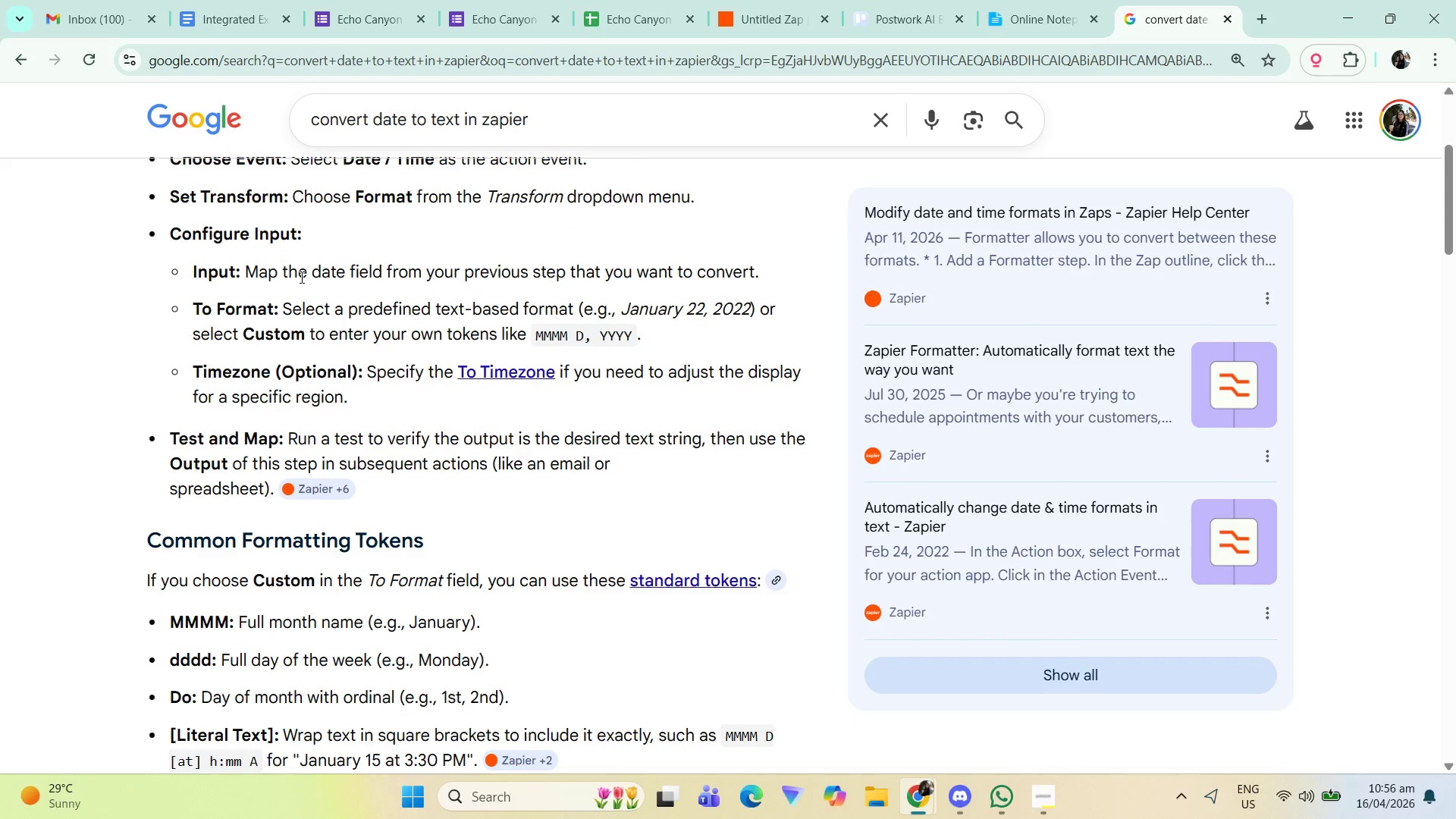 
left_click([1028, 0])
 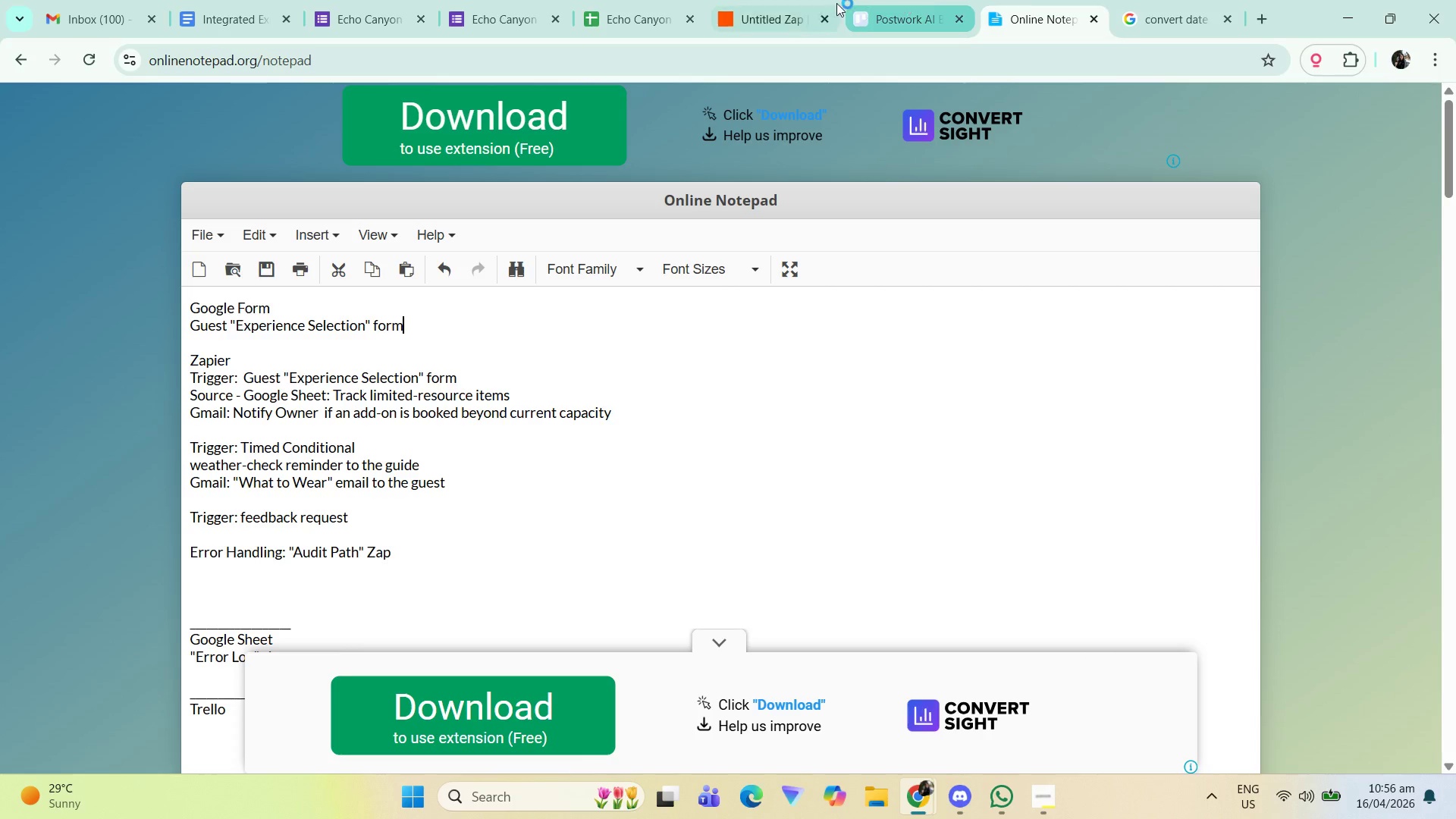 
left_click([753, 0])
 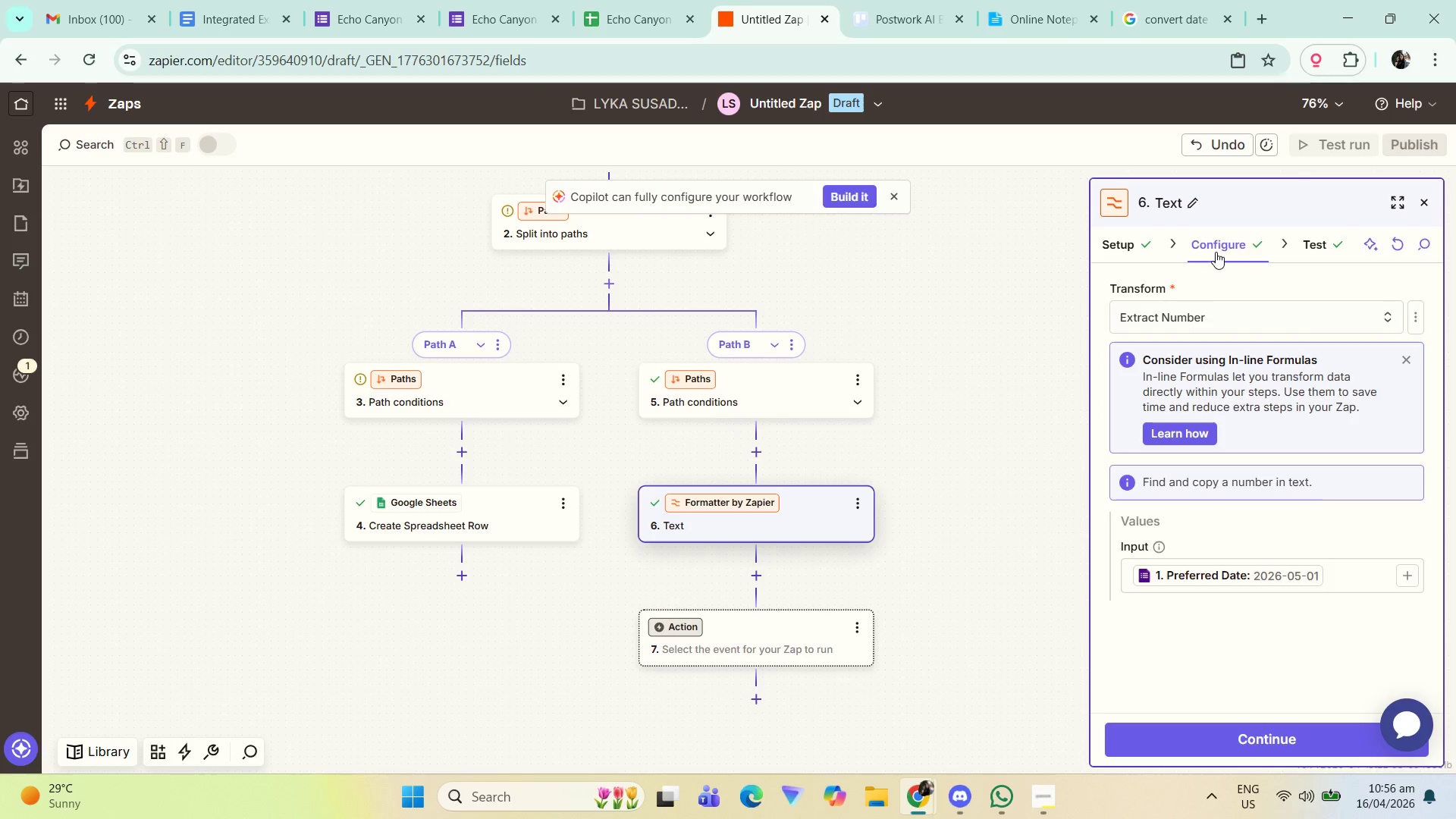 
left_click([1169, 6])
 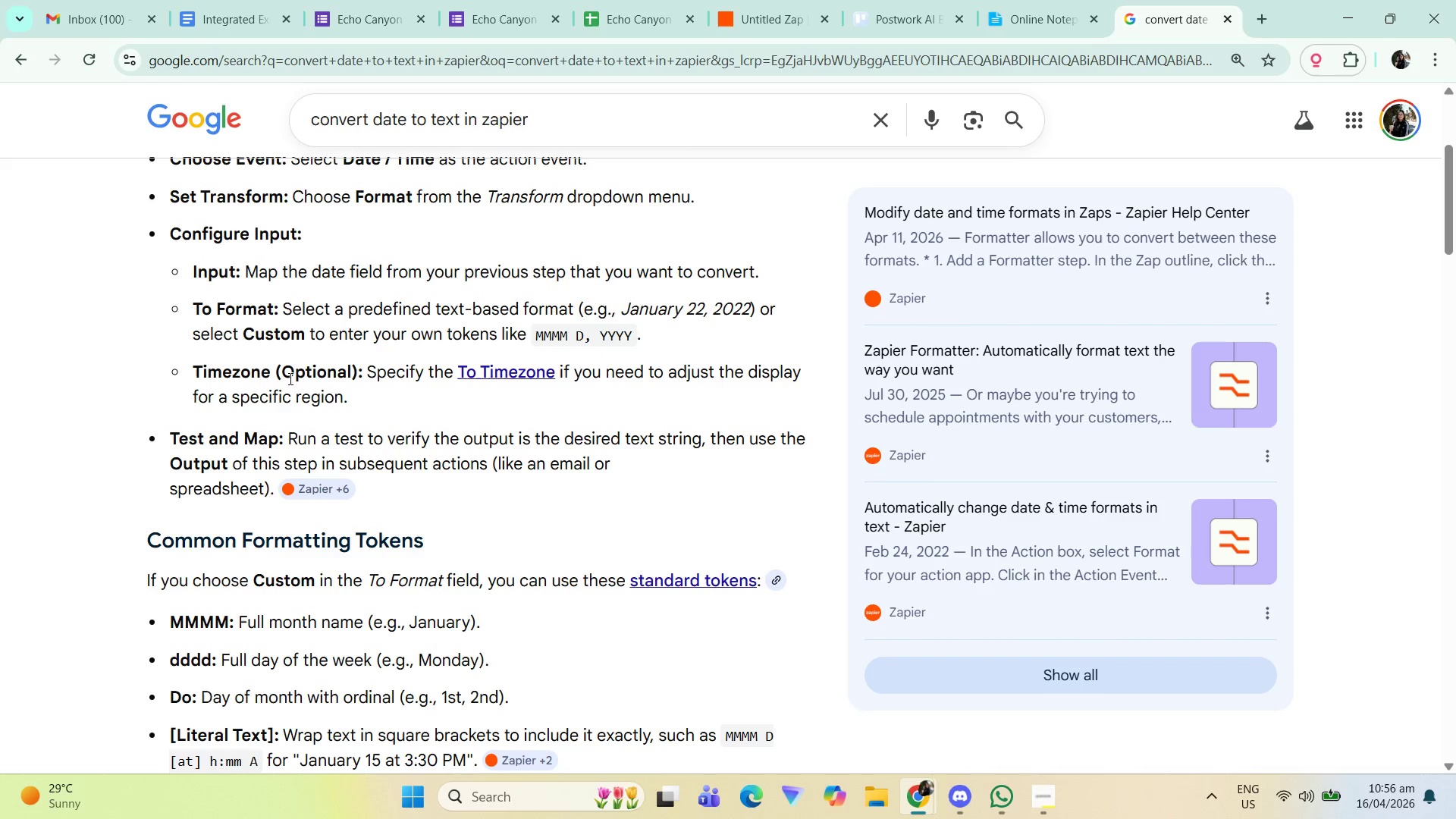 
wait(17.81)
 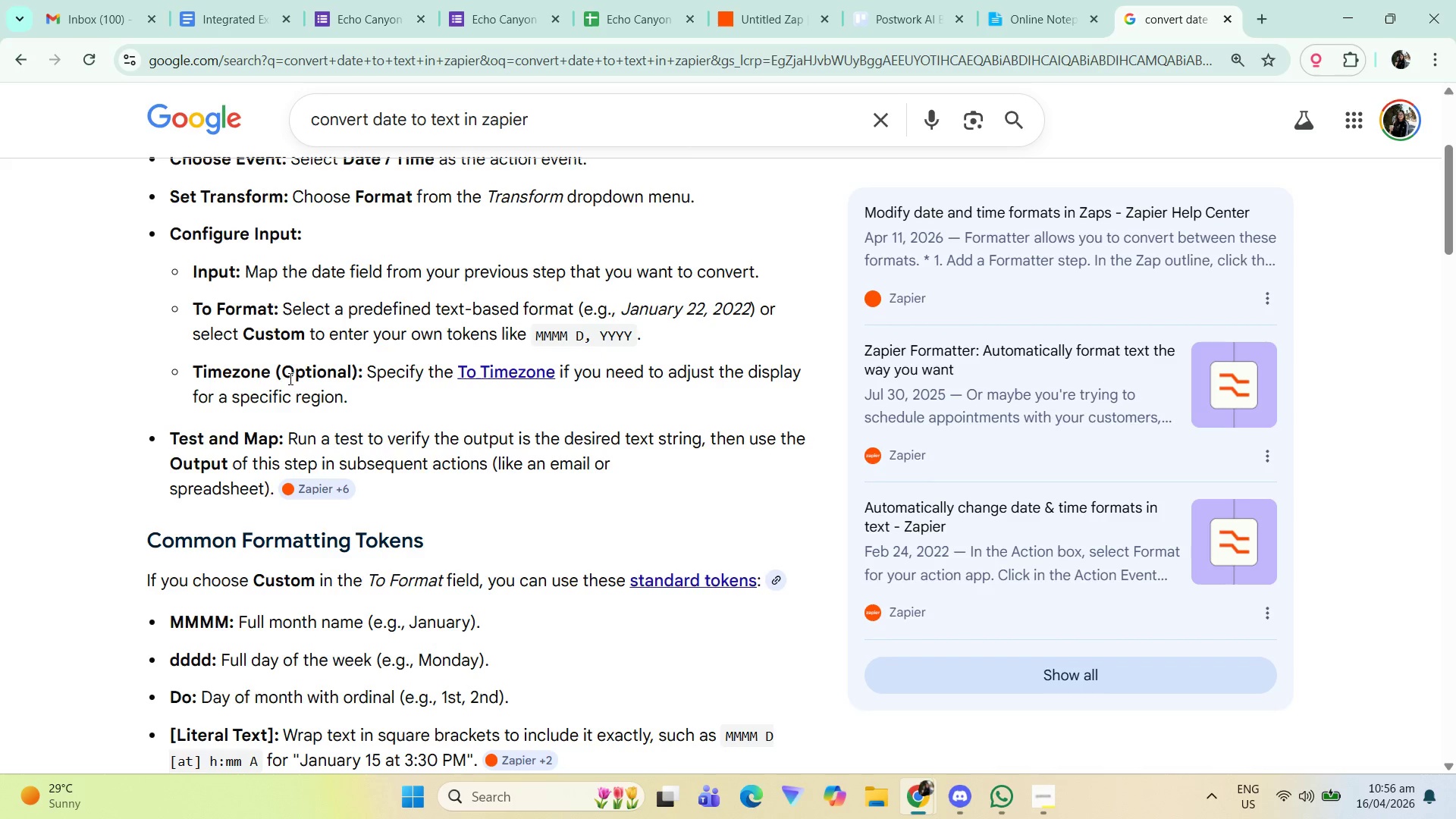 
scroll: coordinate [519, 443], scroll_direction: down, amount: 2.0
 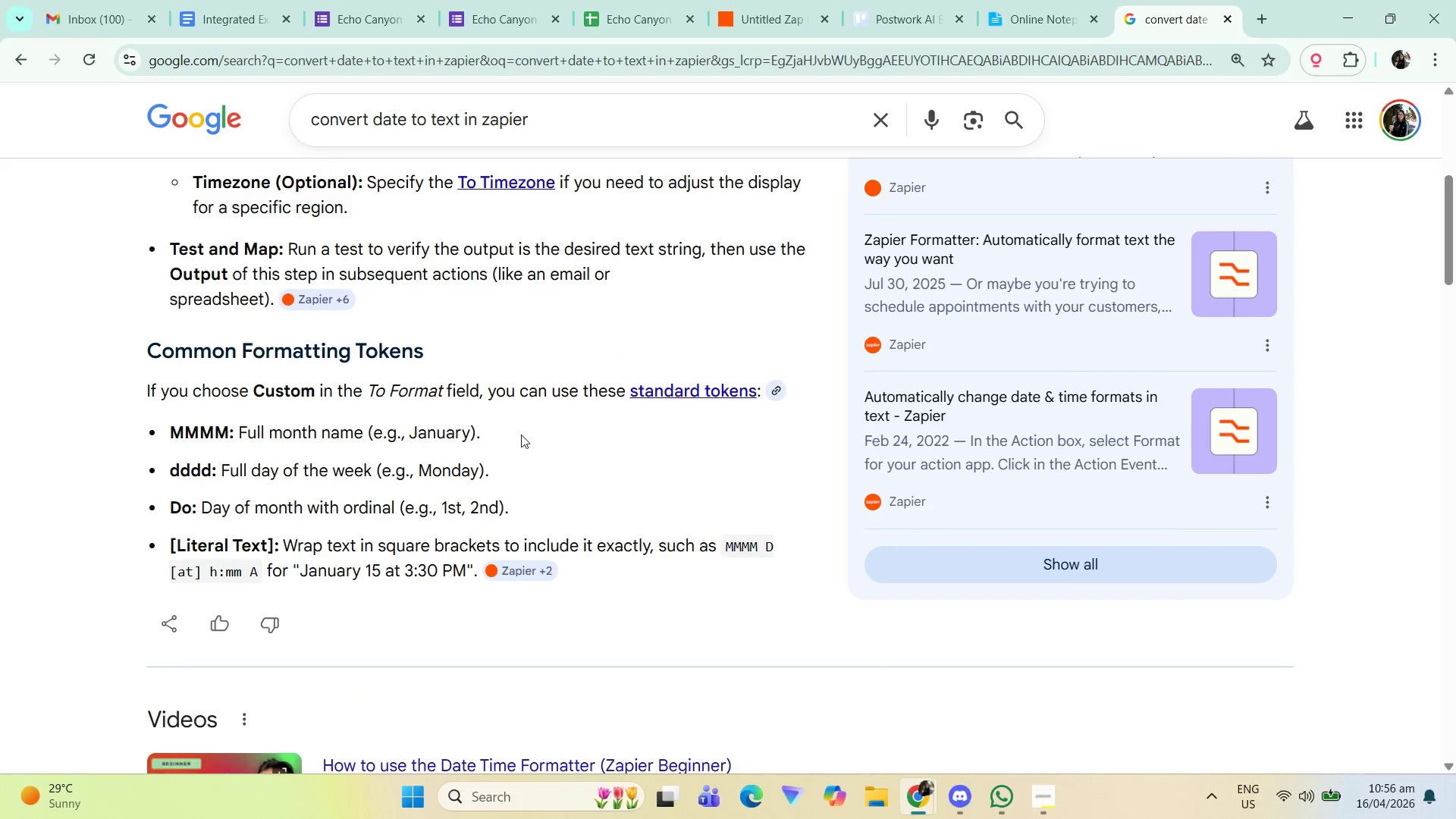 
scroll: coordinate [486, 429], scroll_direction: none, amount: 0.0
 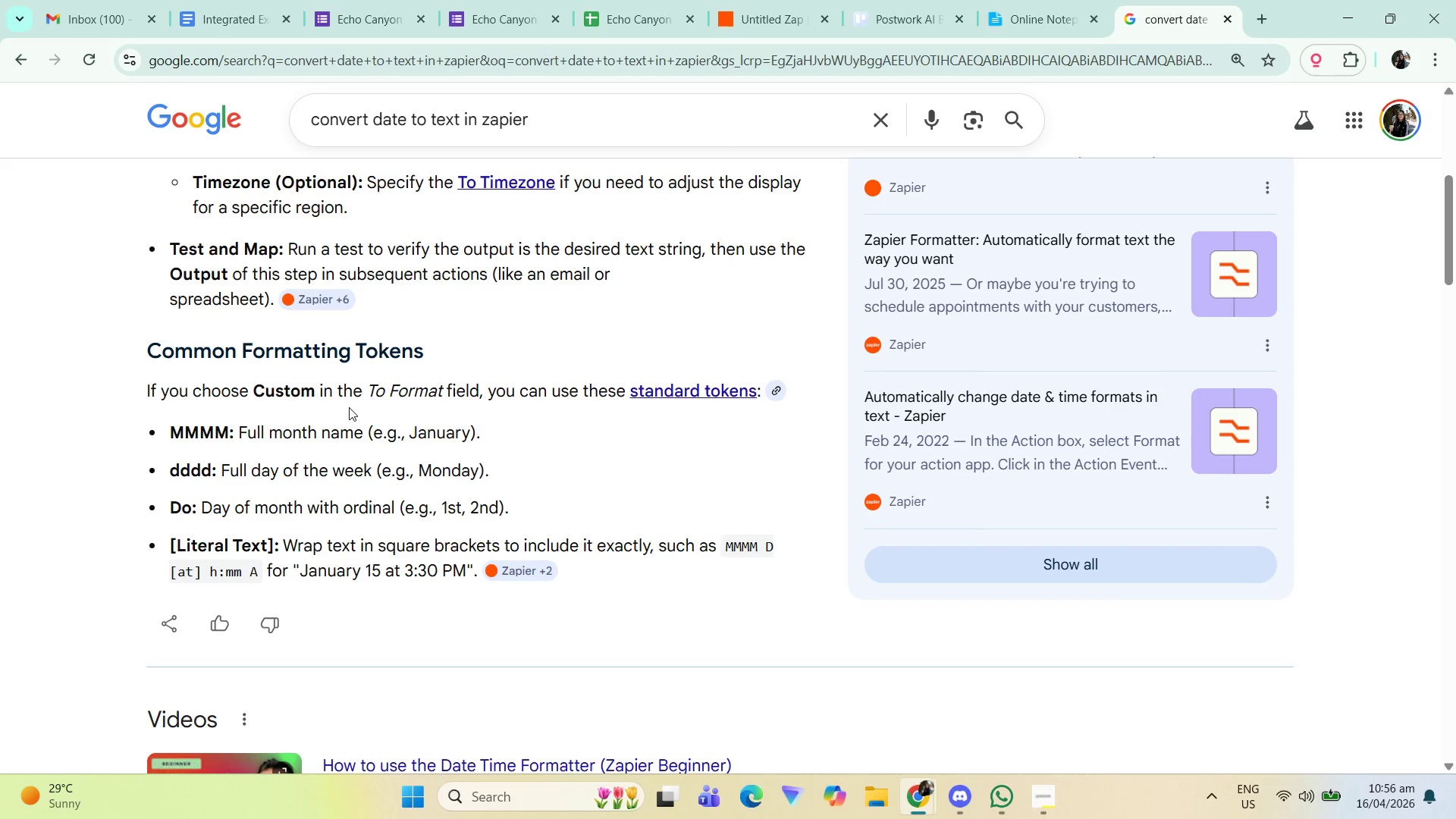 
wait(6.28)
 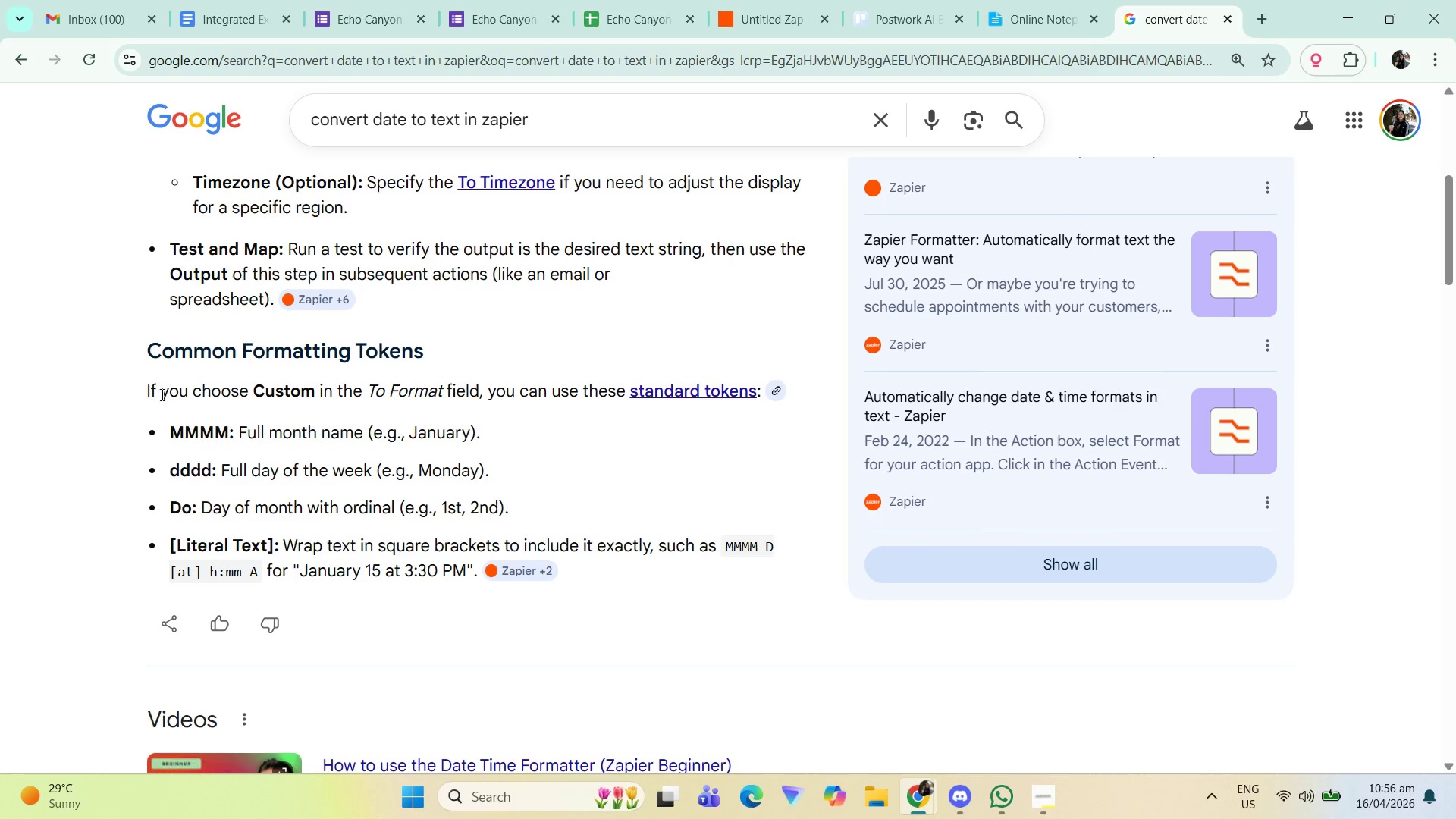 
scroll: coordinate [339, 381], scroll_direction: up, amount: 2.0
 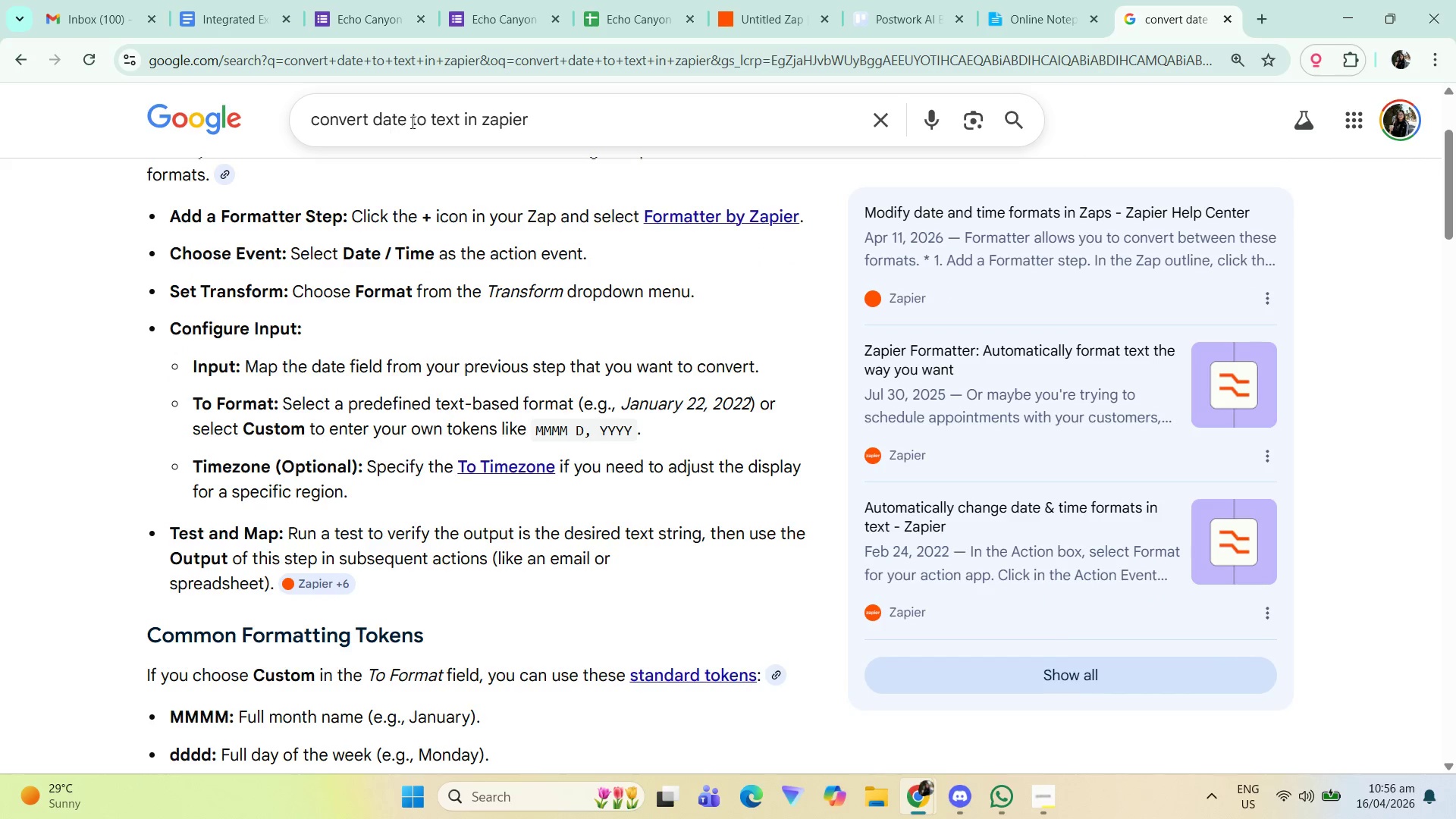 
double_click([441, 116])
 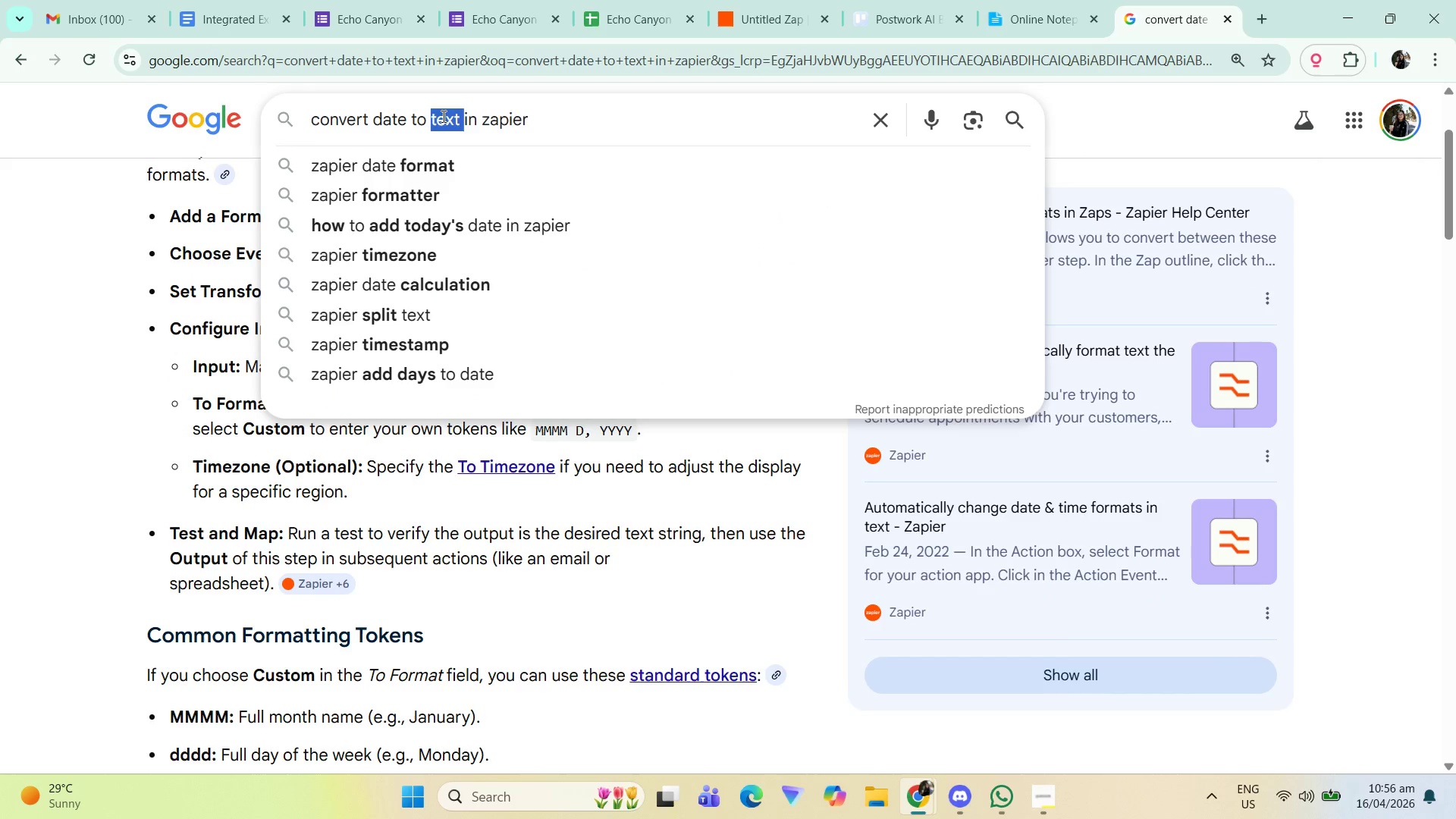 
type(text number )
 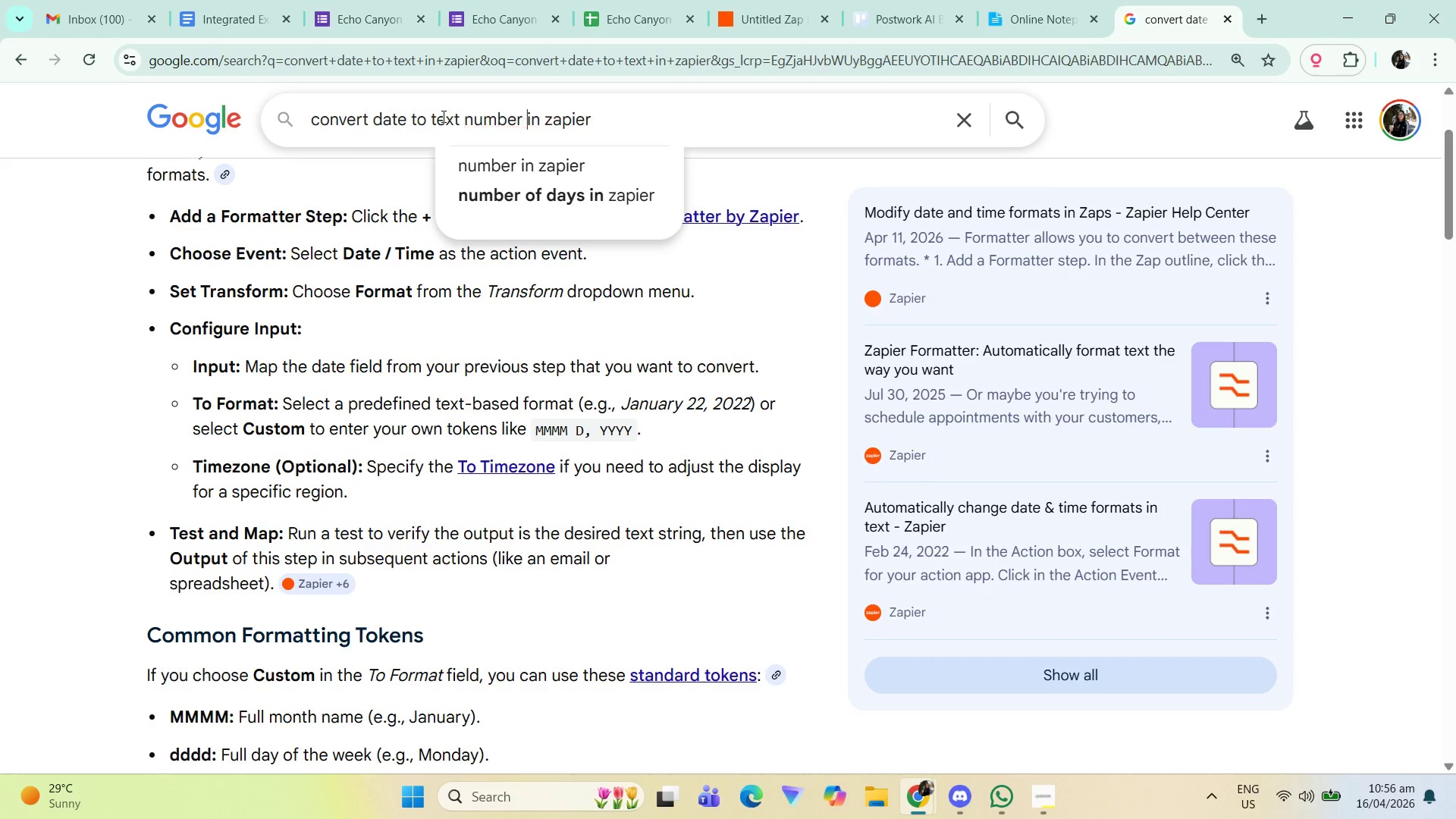 
key(Enter)
 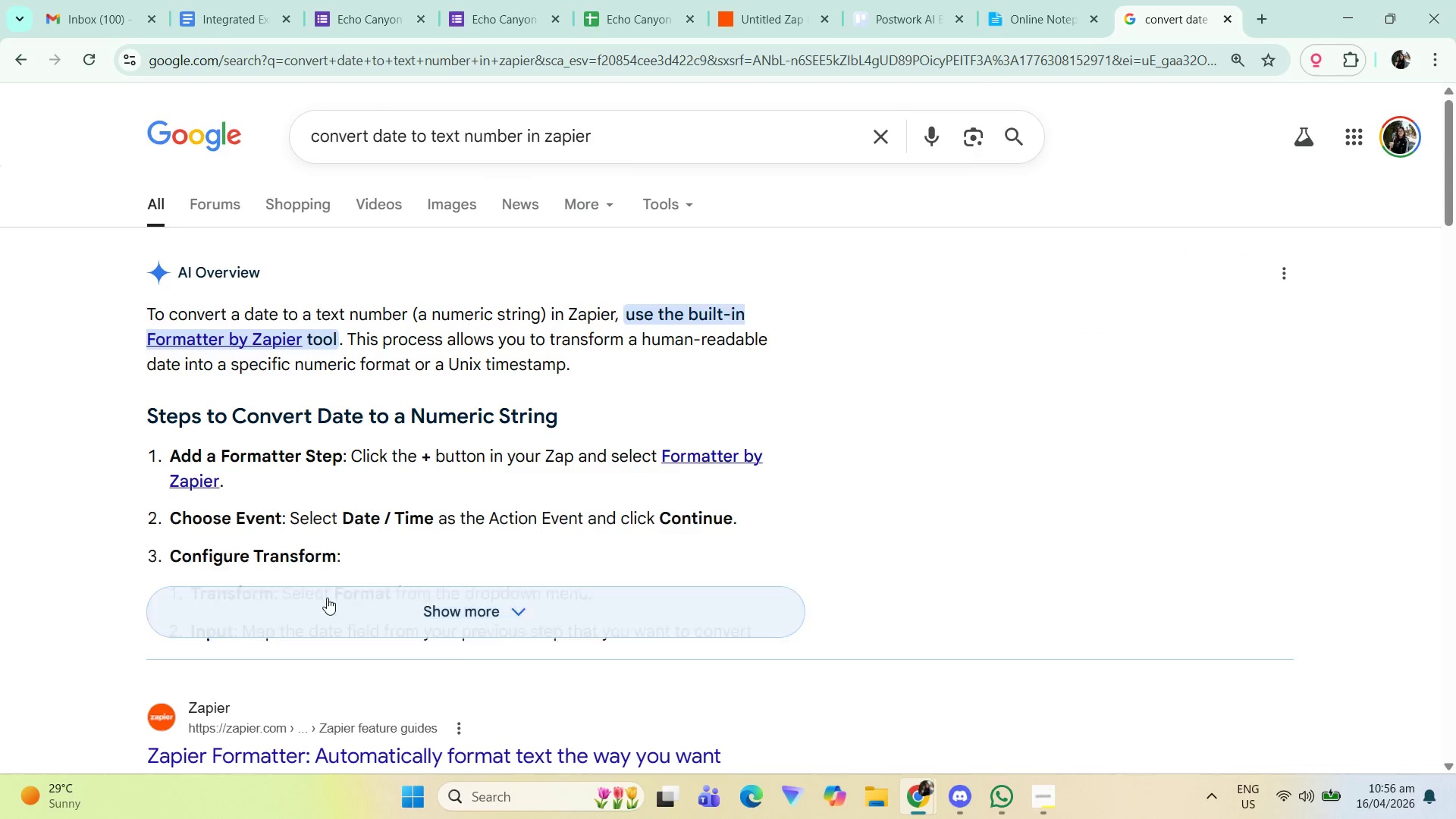 
wait(6.03)
 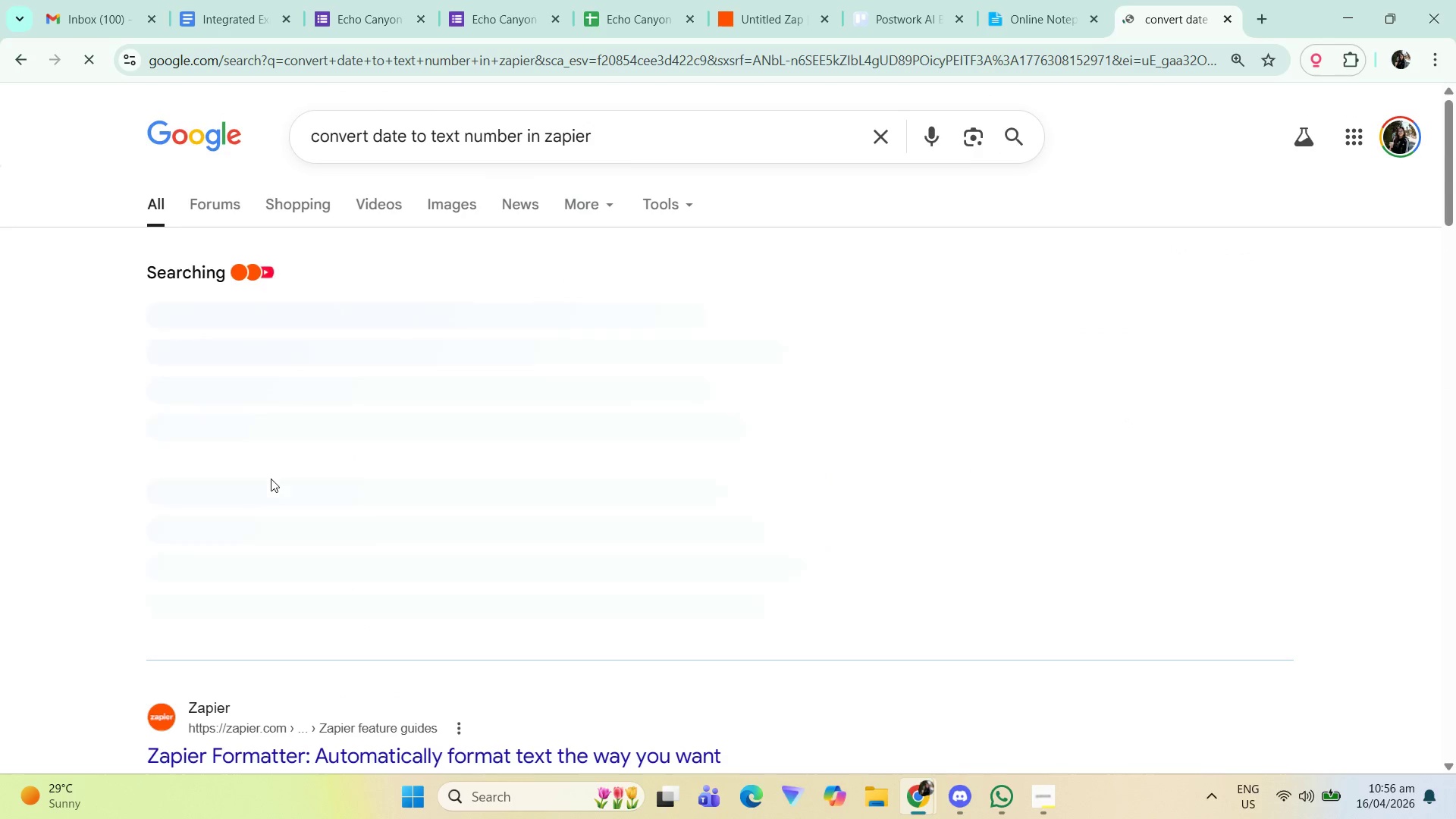 
scroll: coordinate [506, 532], scroll_direction: none, amount: 0.0
 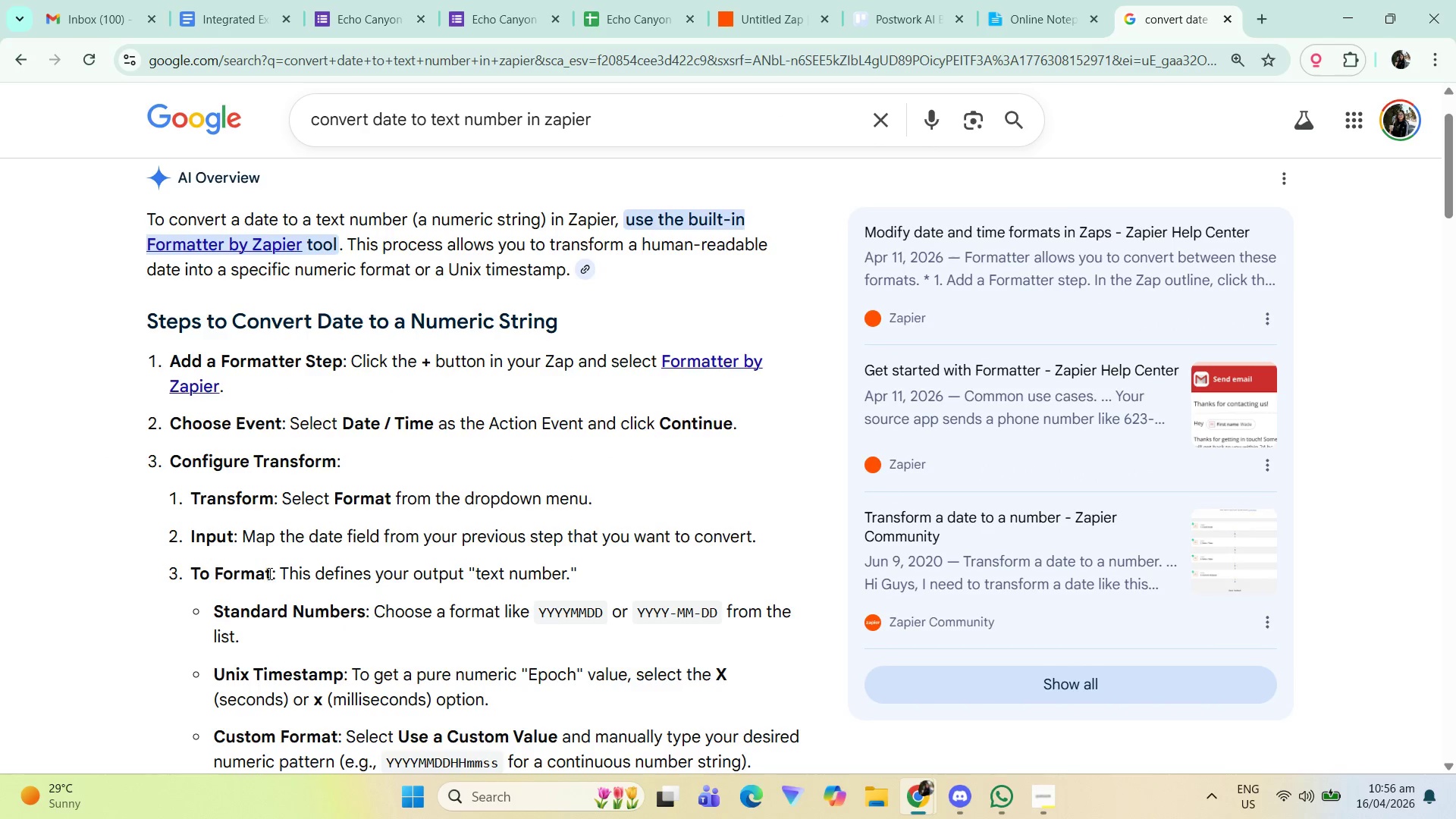 
scroll: coordinate [307, 575], scroll_direction: down, amount: 1.0
 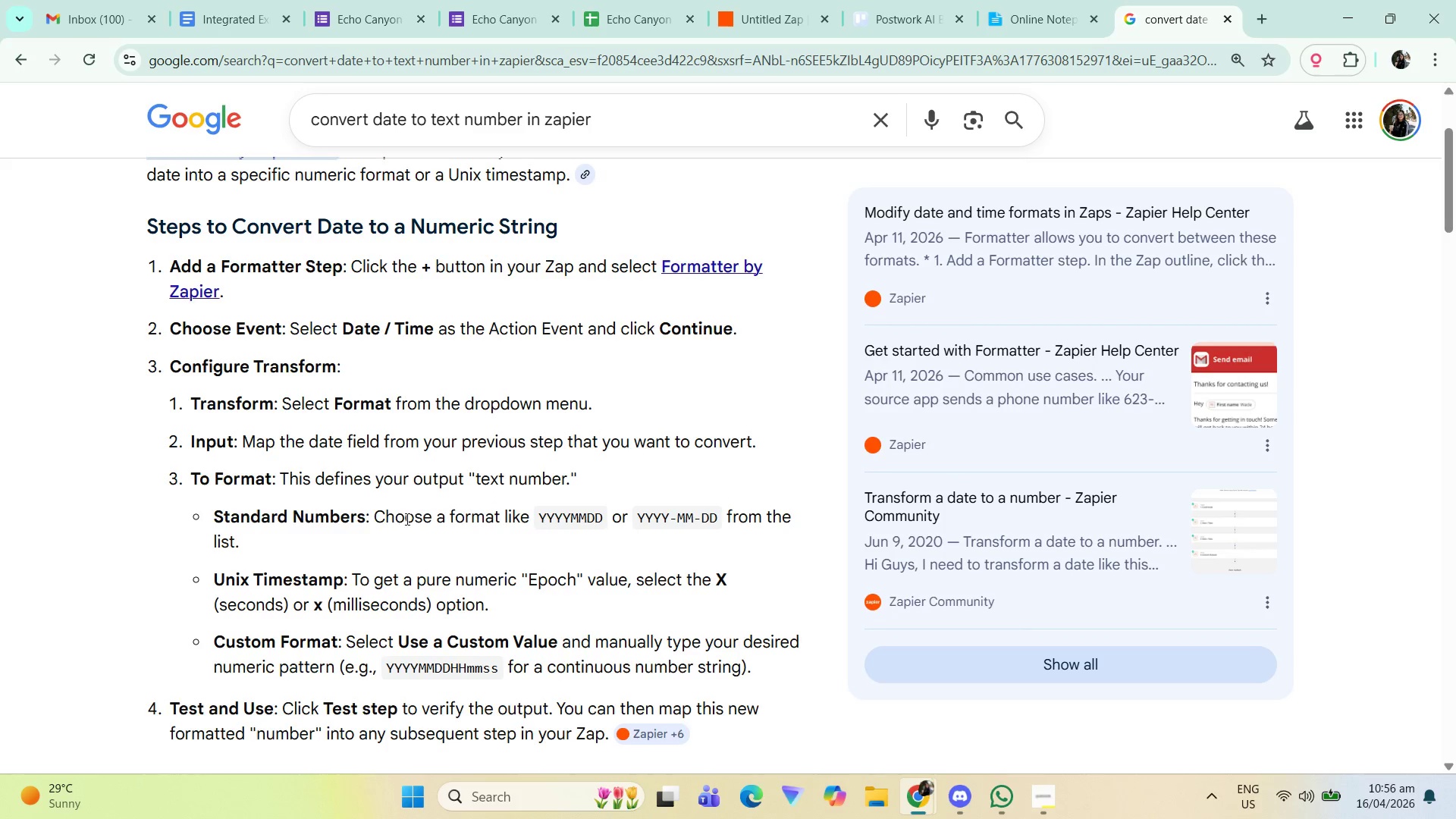 
wait(12.84)
 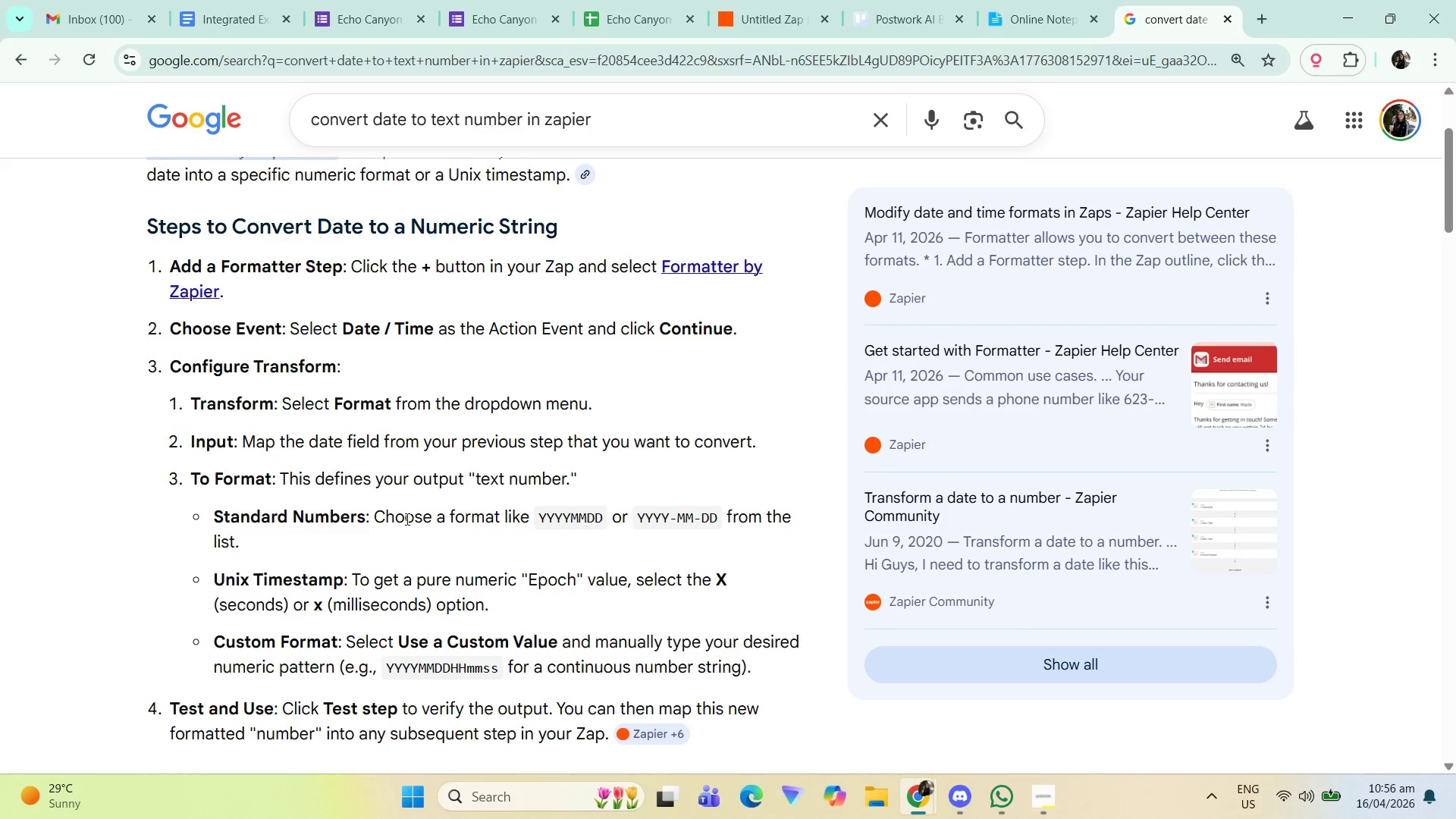 
scroll: coordinate [389, 451], scroll_direction: down, amount: 1.0
 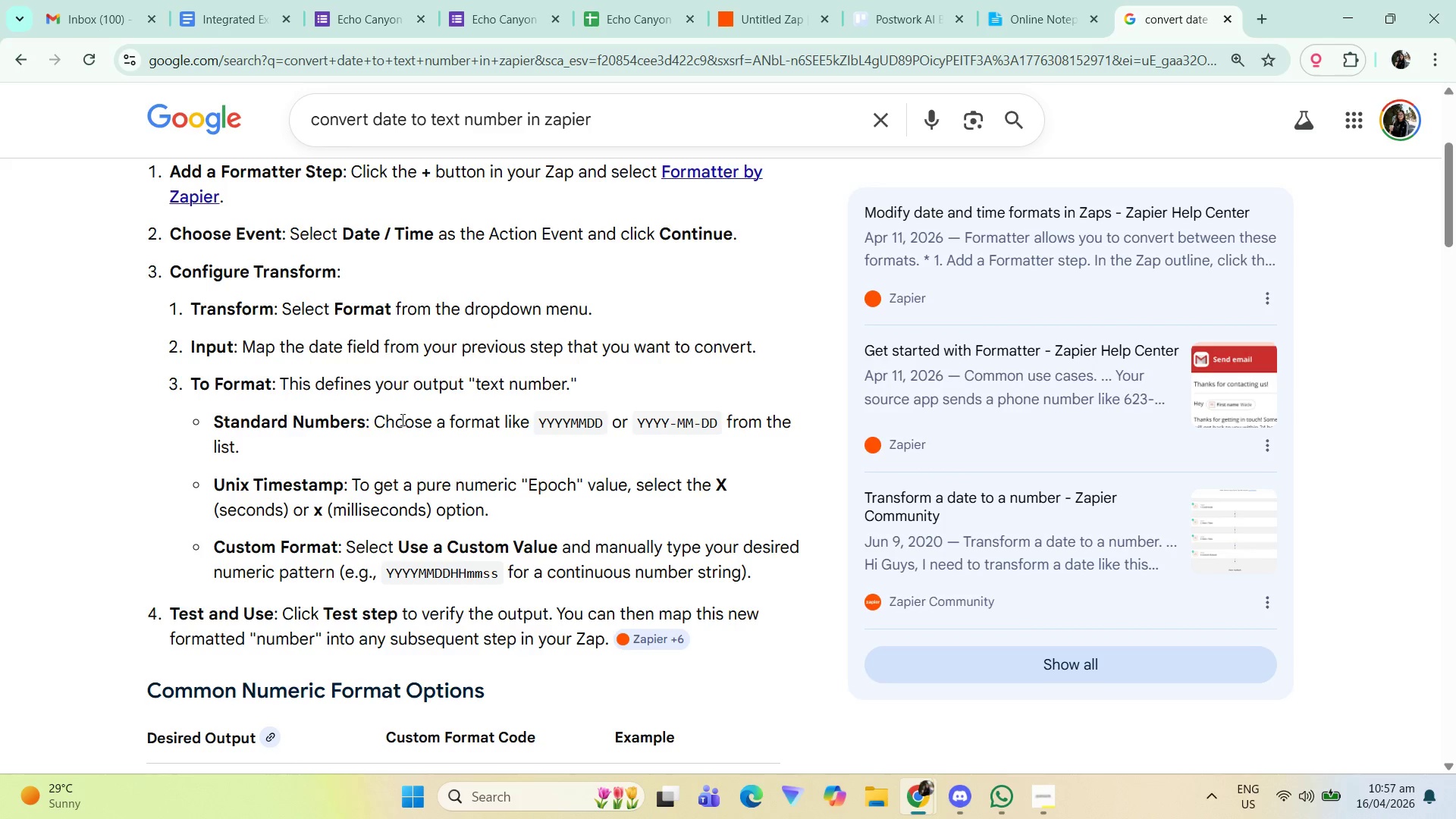 
wait(11.8)
 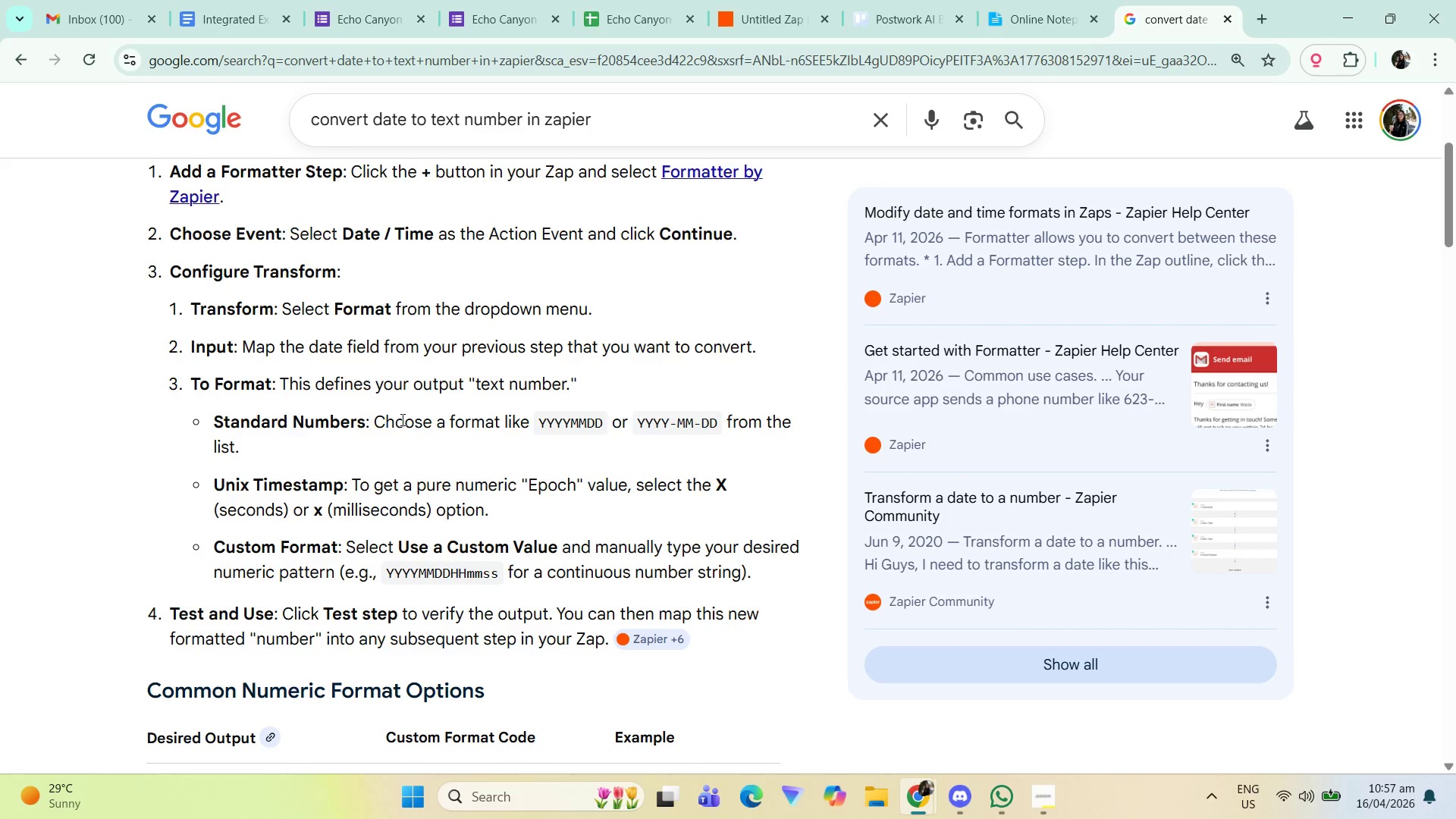 
left_click([790, 0])
 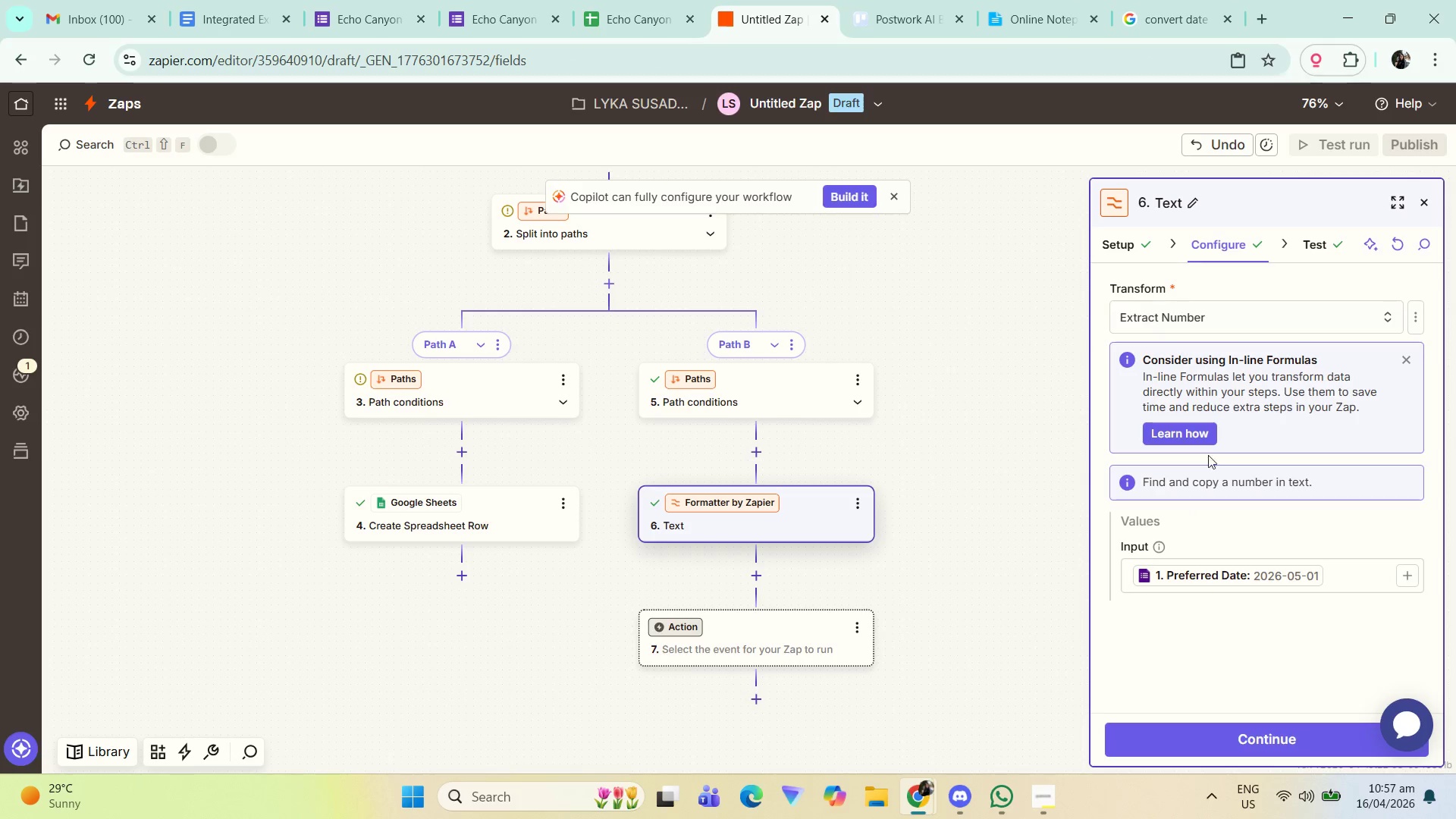 
left_click([1210, 324])
 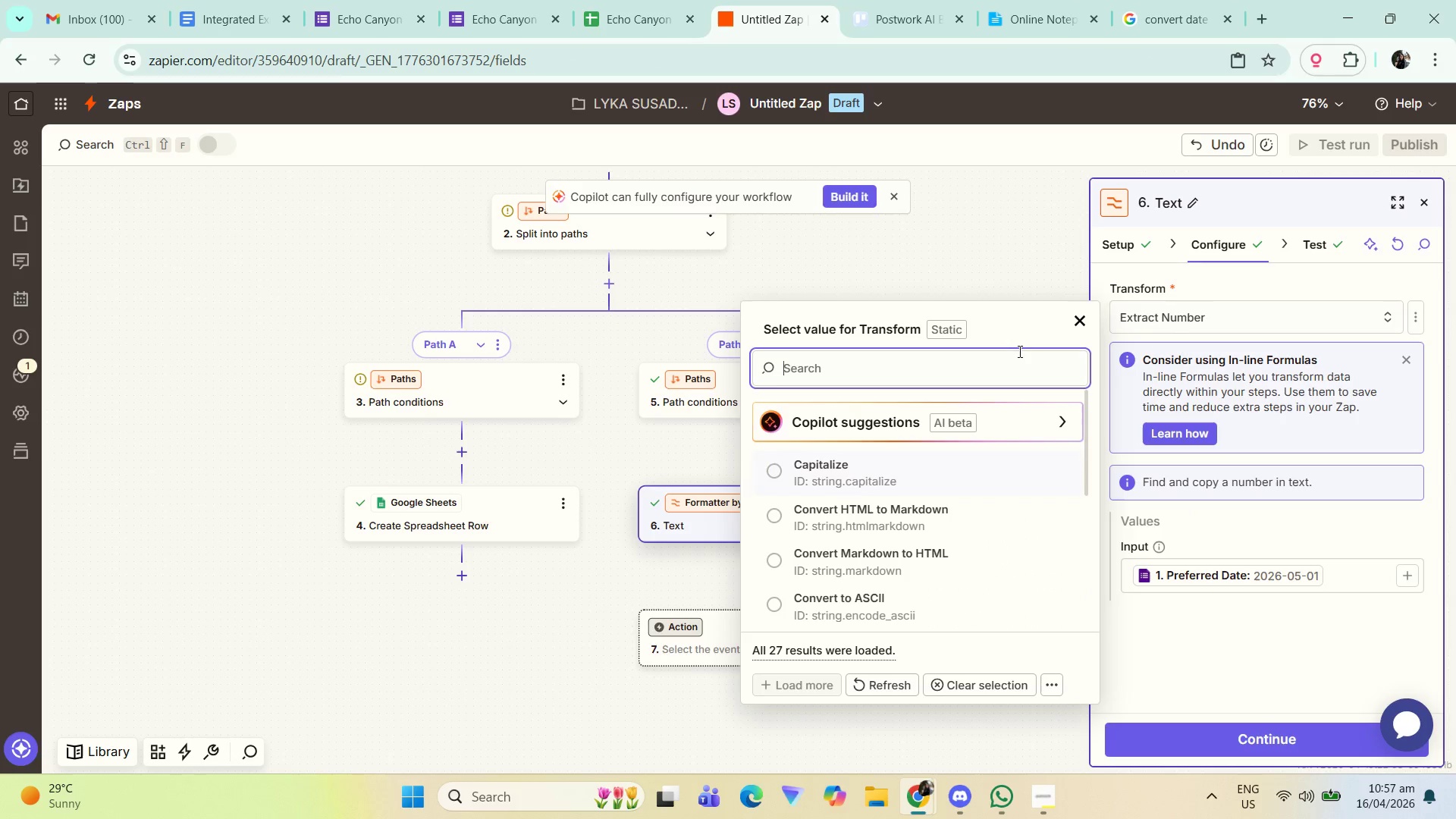 
left_click_drag(start_coordinate=[1133, 251], to_coordinate=[1131, 255])
 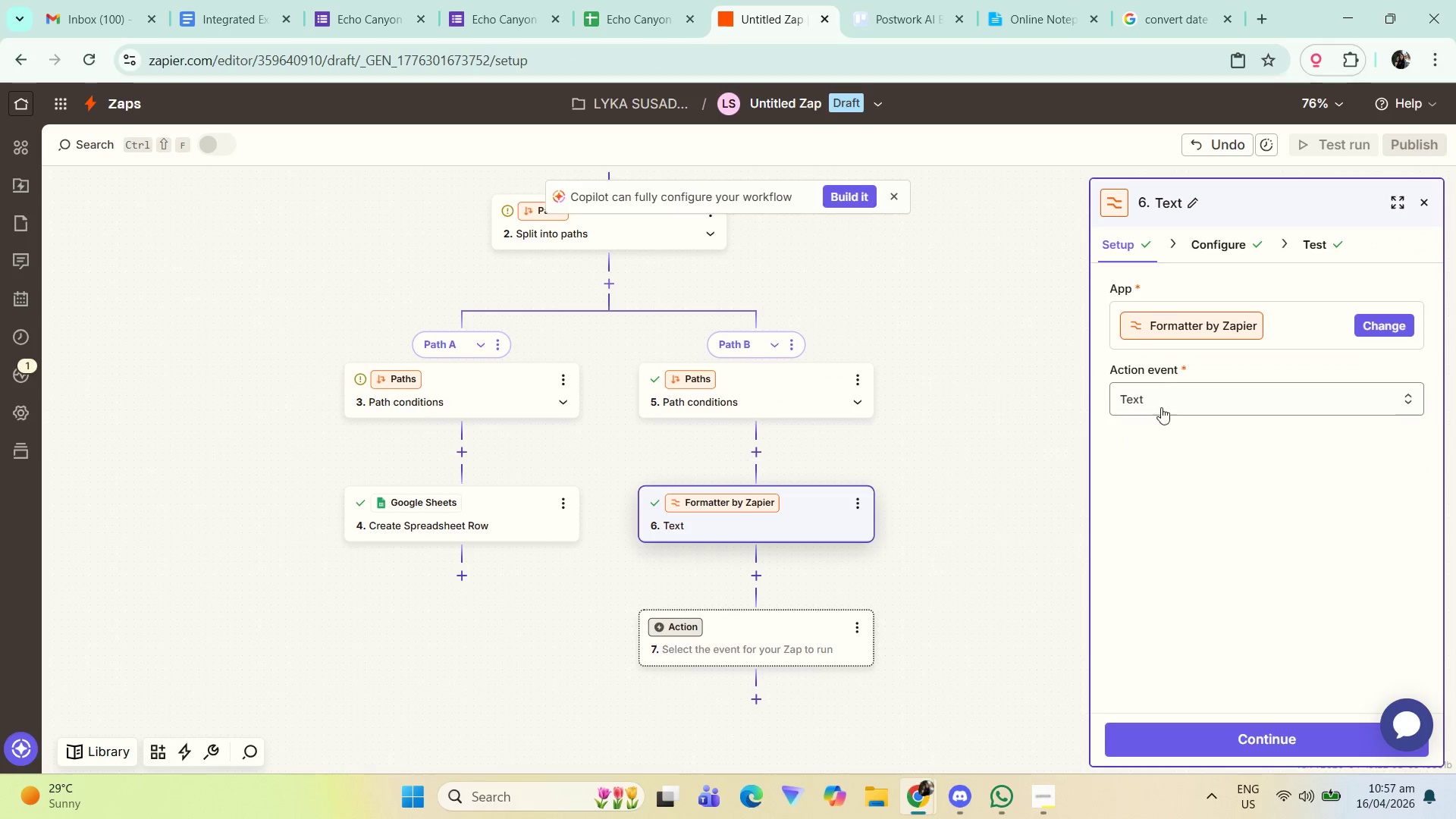 
left_click([1162, 389])
 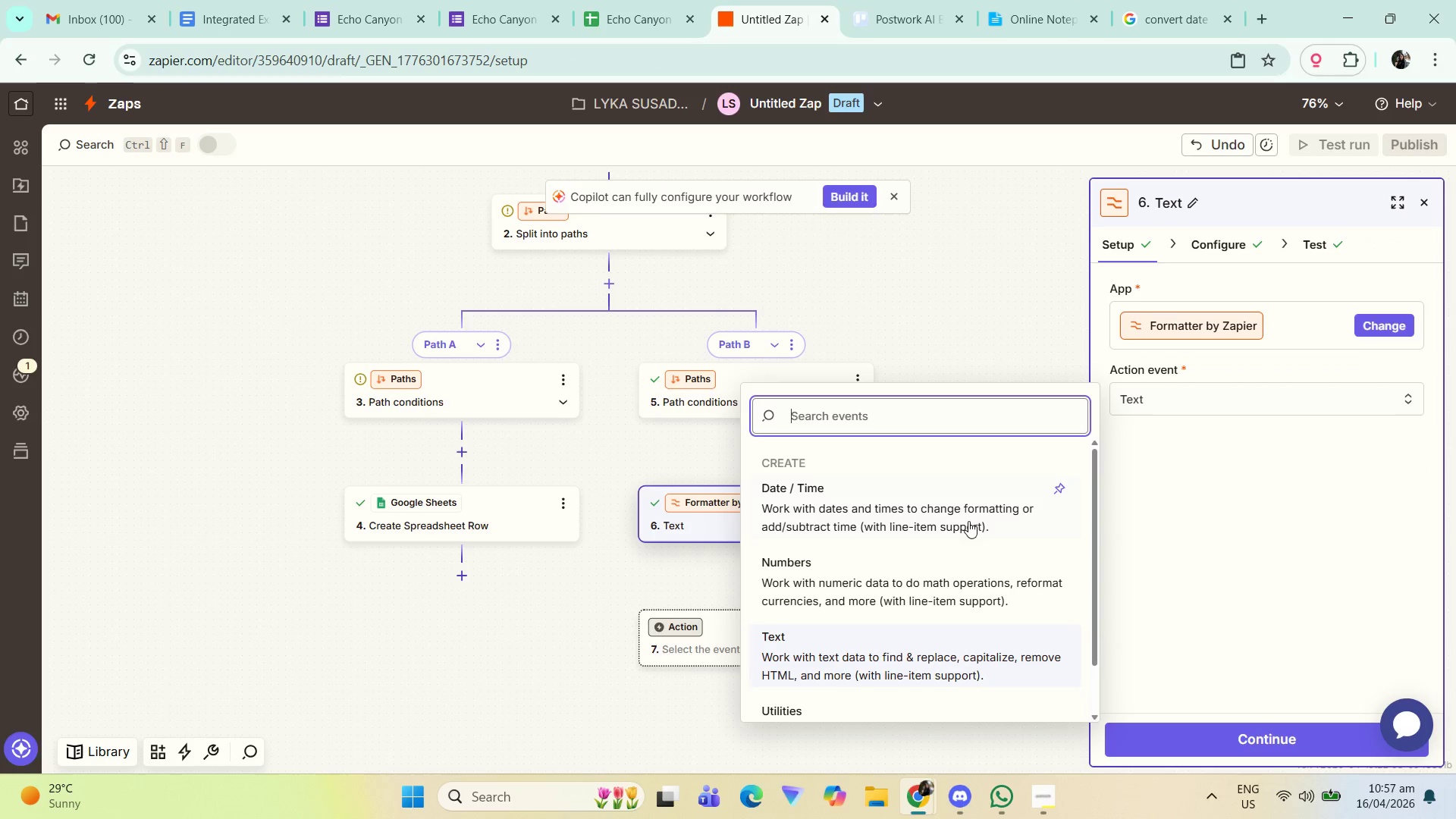 
left_click([955, 485])
 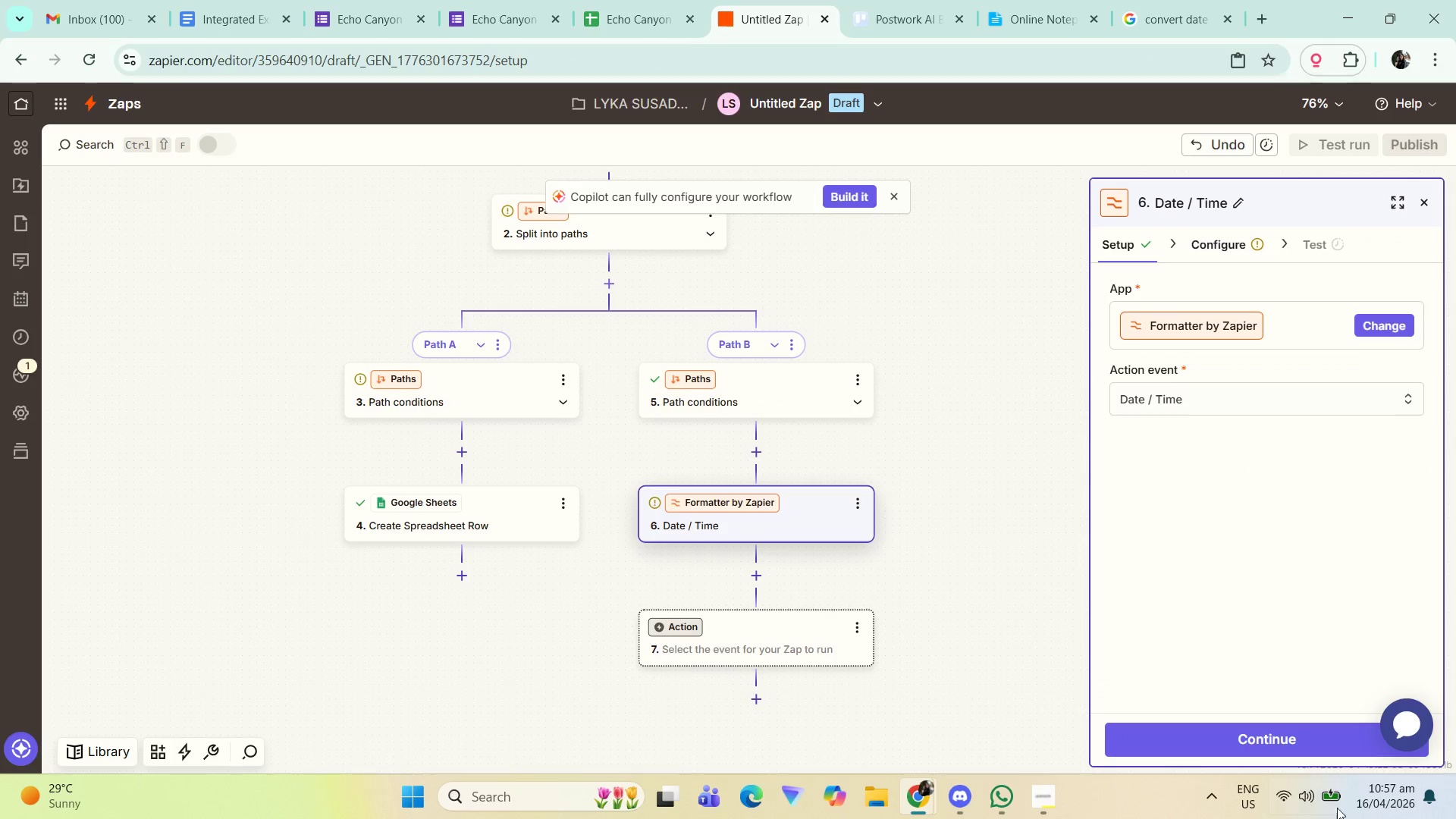 
left_click([1284, 728])
 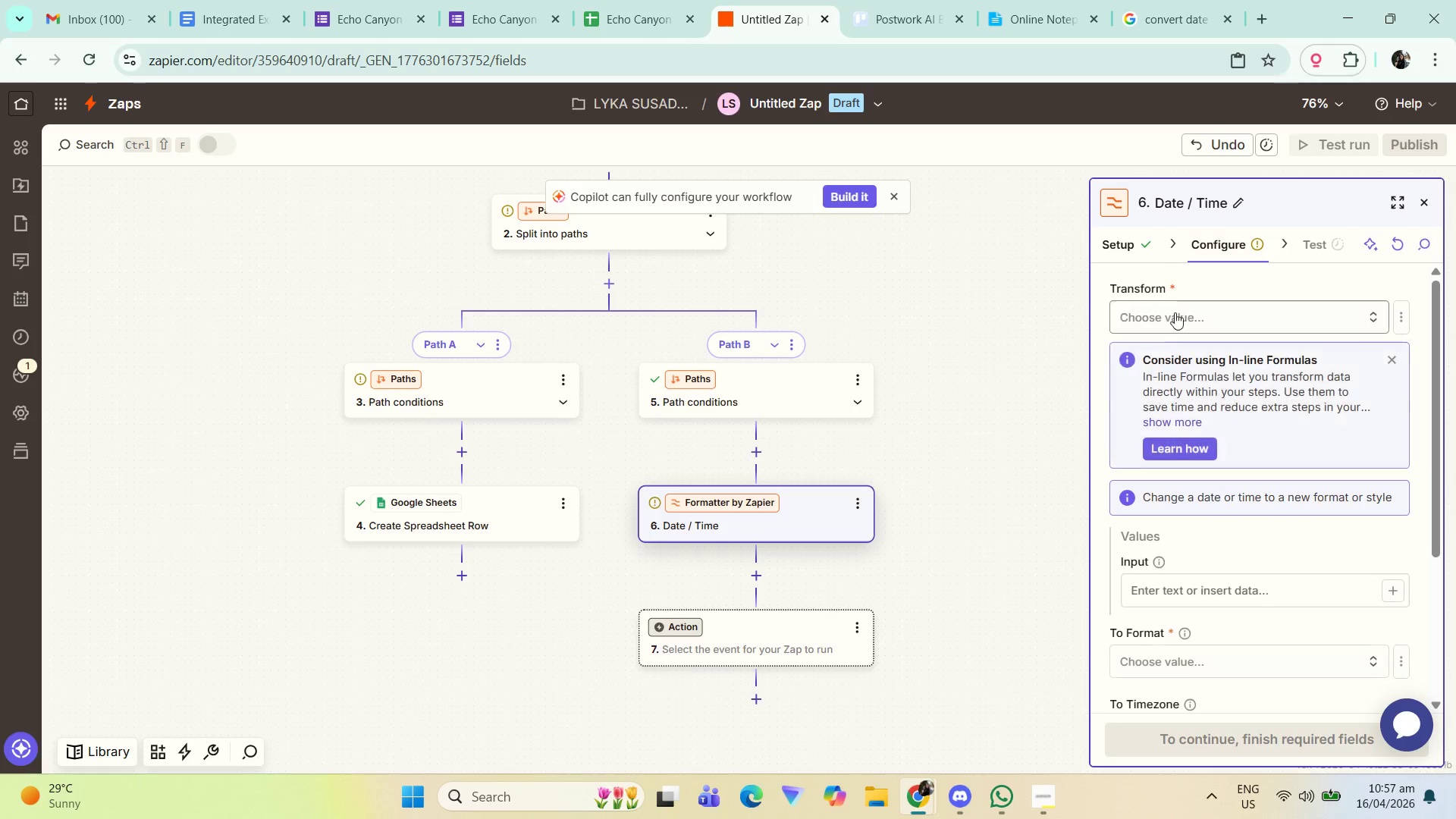 
left_click([1176, 304])
 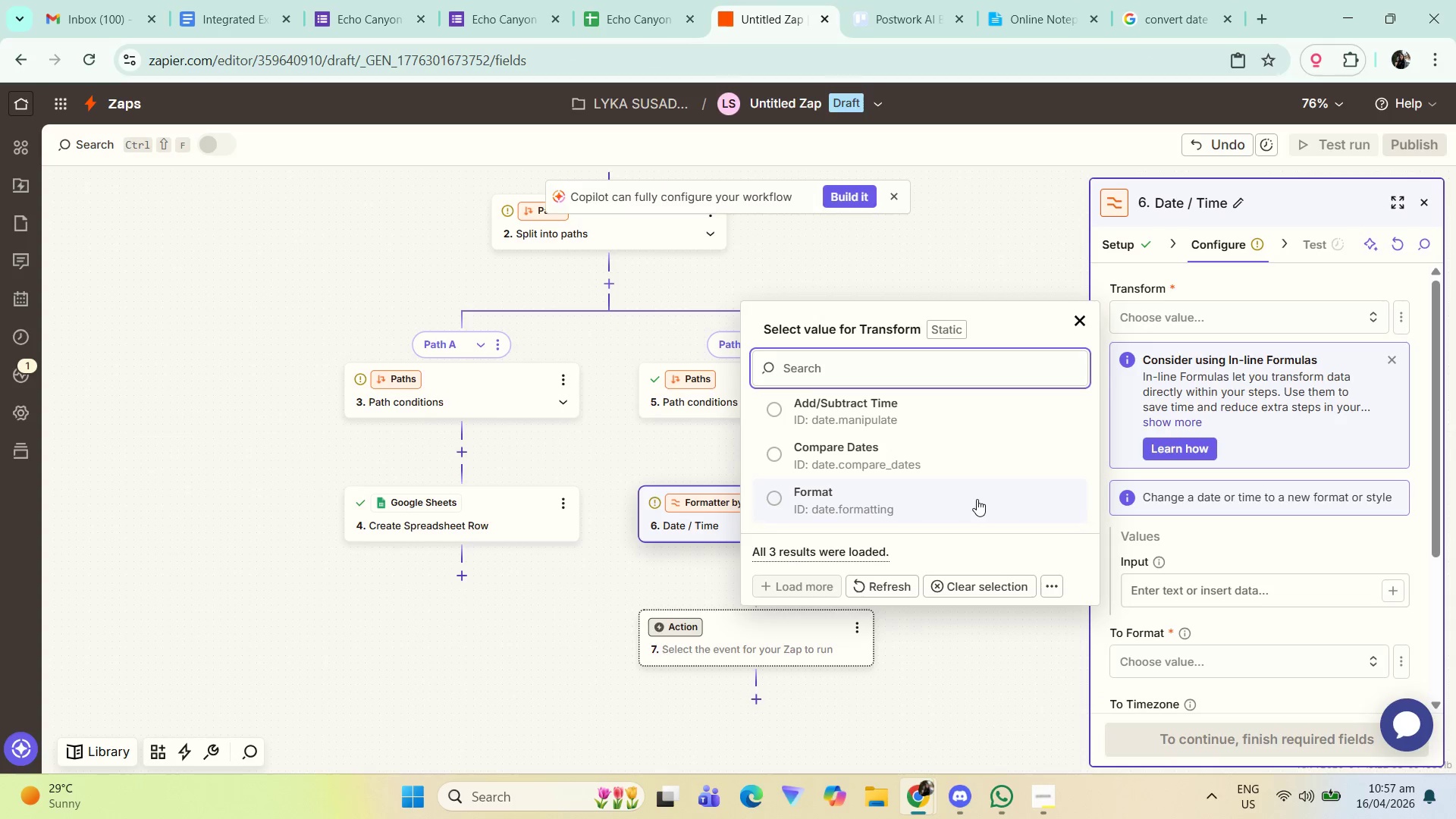 
left_click([977, 499])
 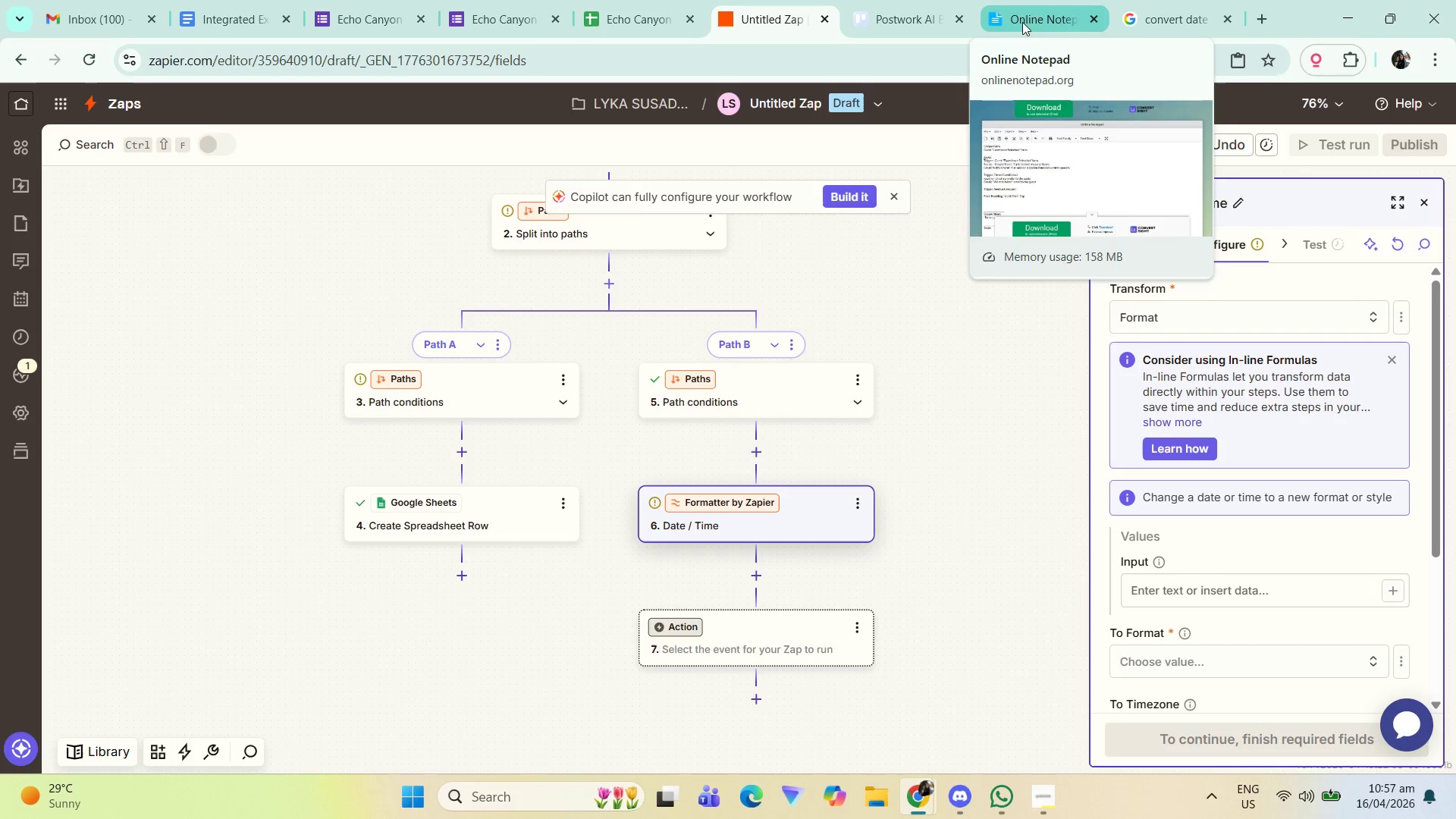 
left_click([1128, 0])
 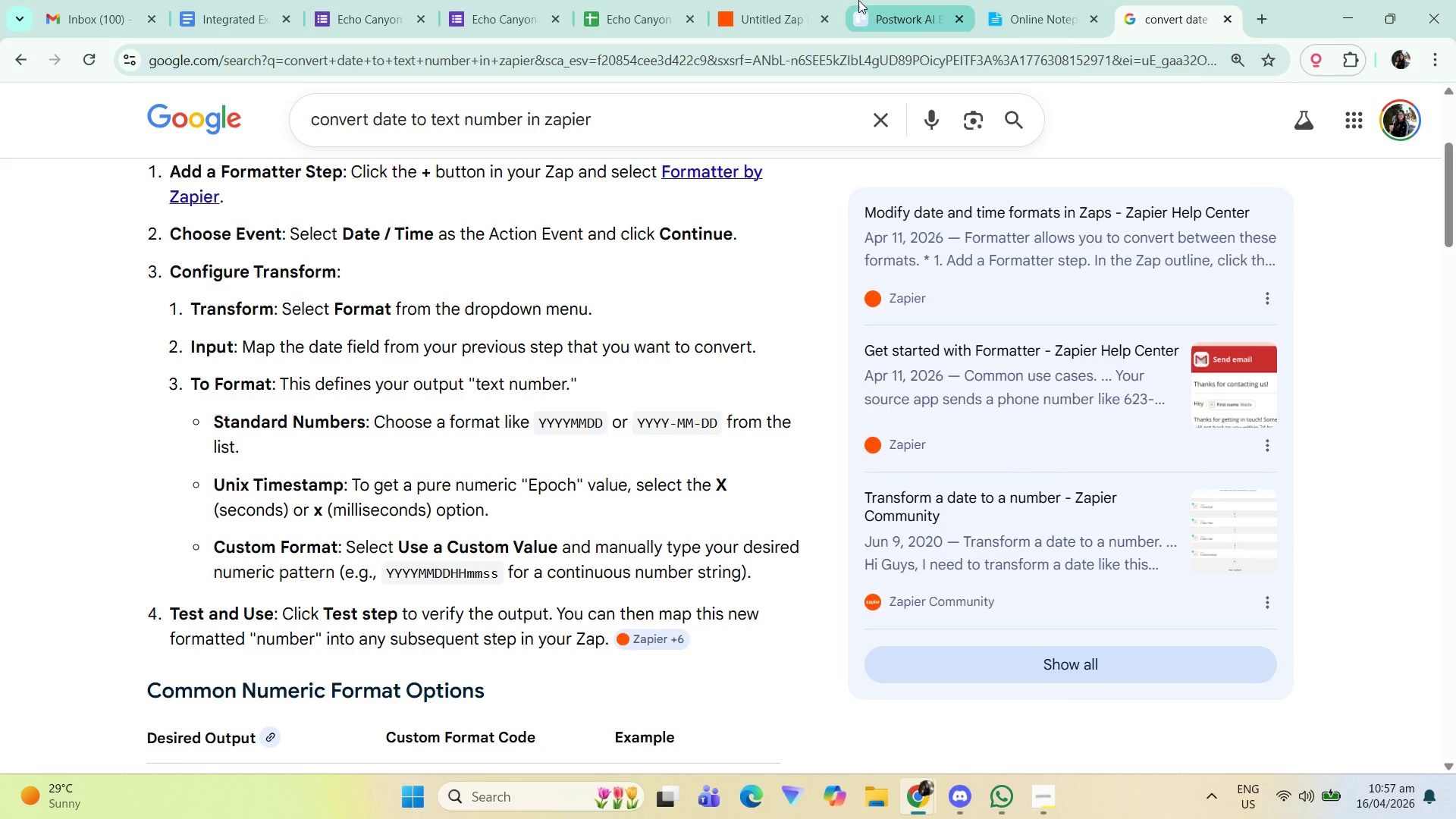 
mouse_move([783, -1])
 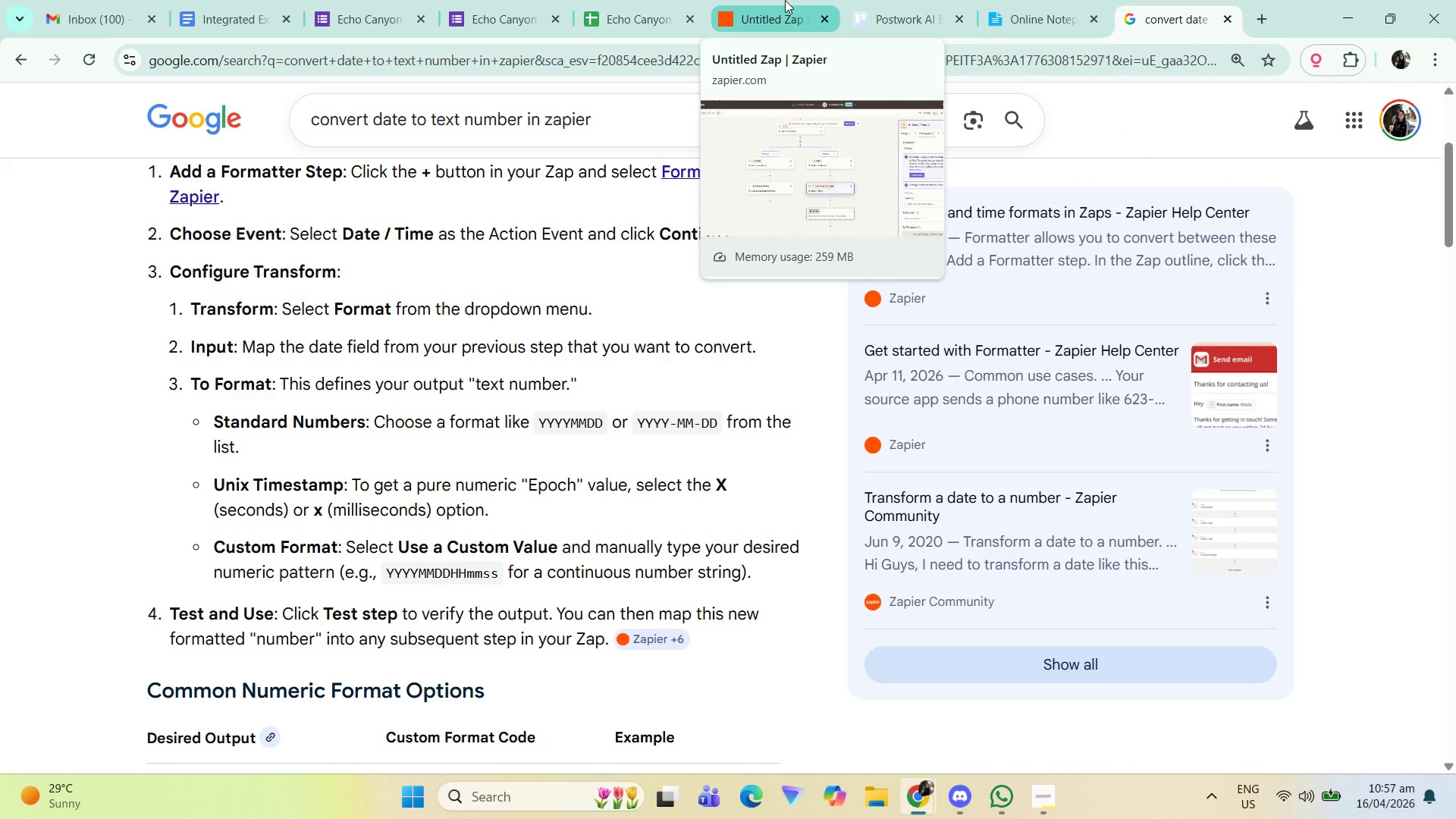 
left_click([820, 0])
 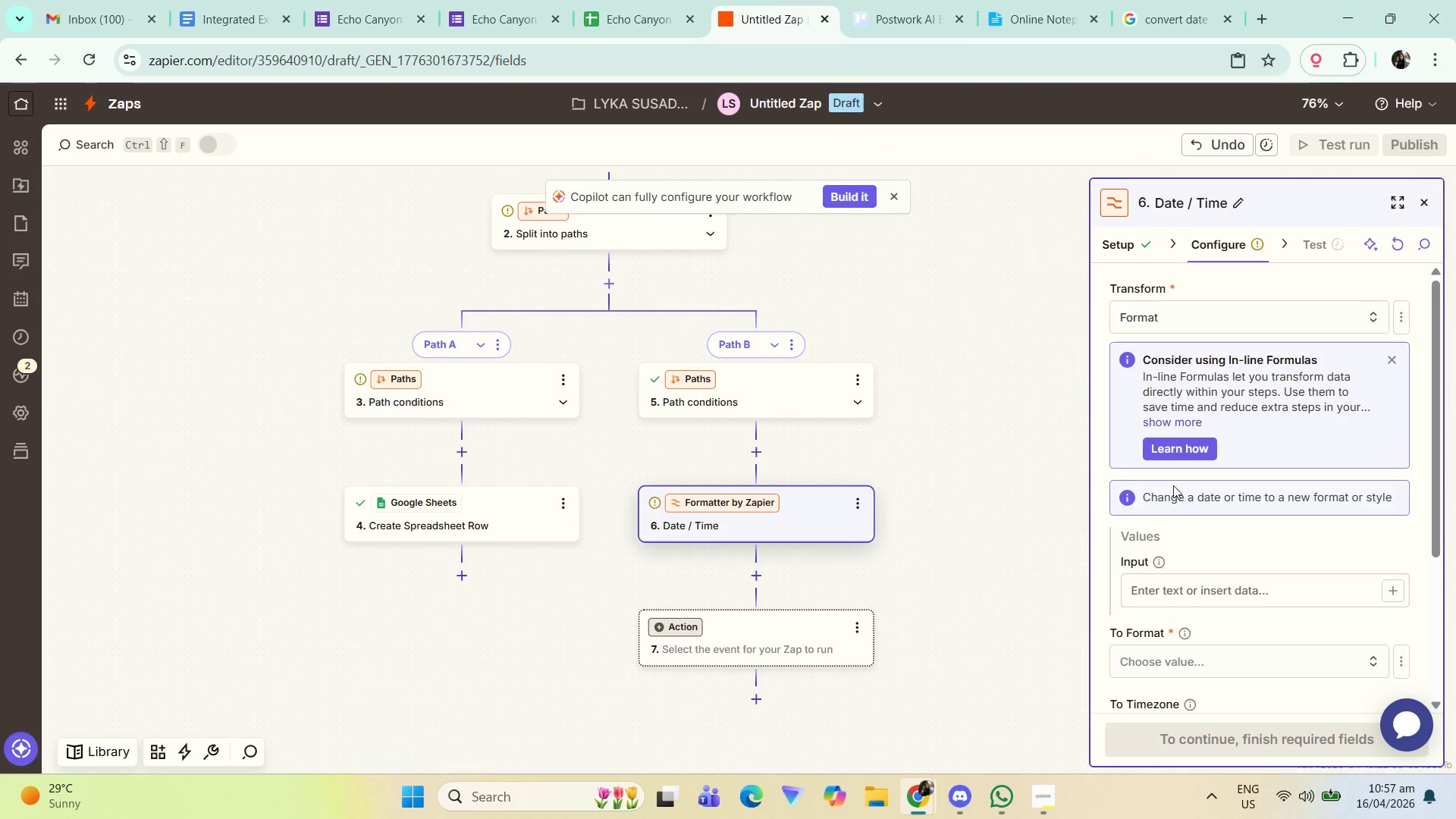 
scroll: coordinate [1299, 425], scroll_direction: down, amount: 3.0
 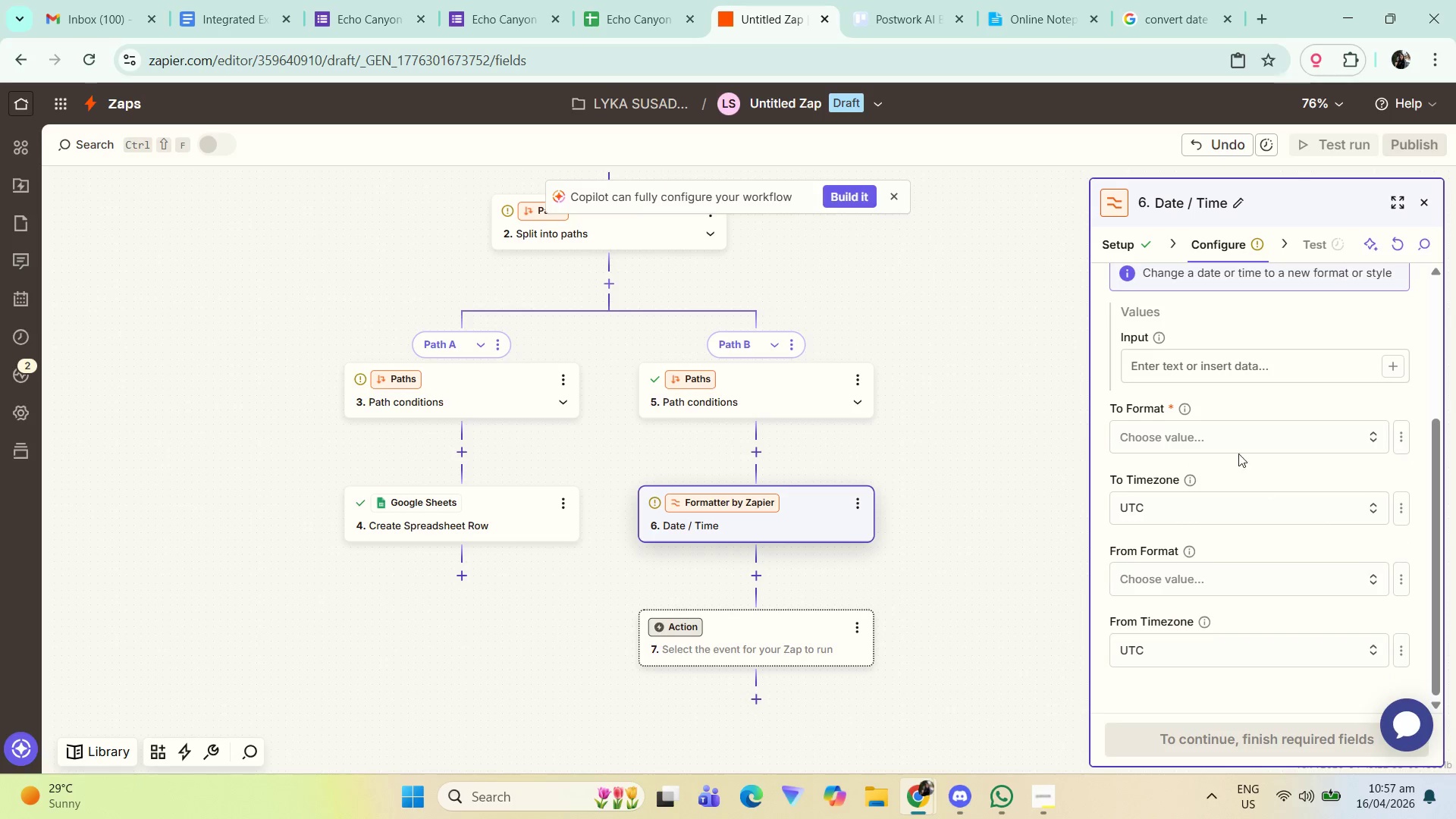 
left_click([1229, 438])
 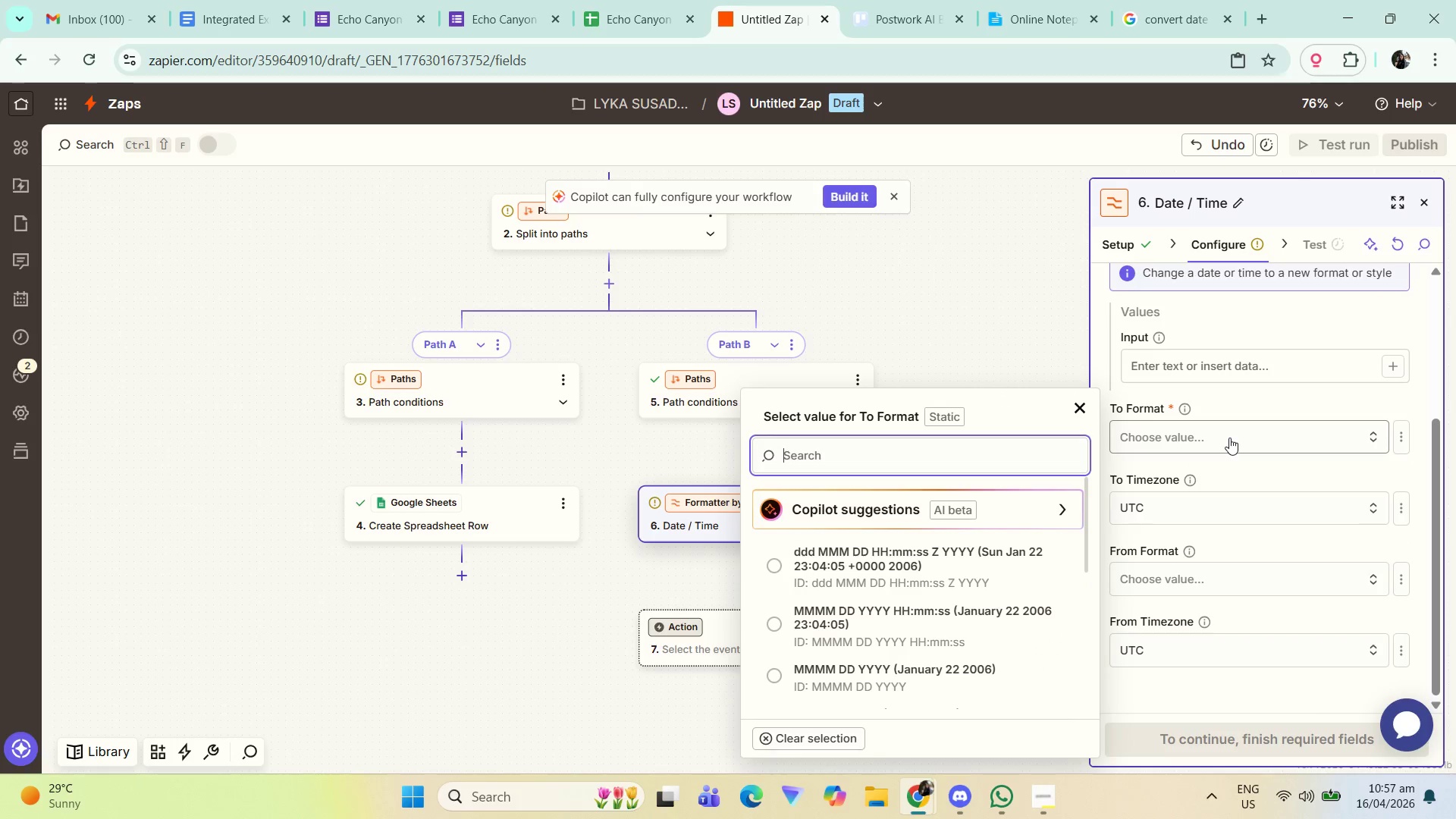 
scroll: coordinate [1002, 626], scroll_direction: down, amount: 8.0
 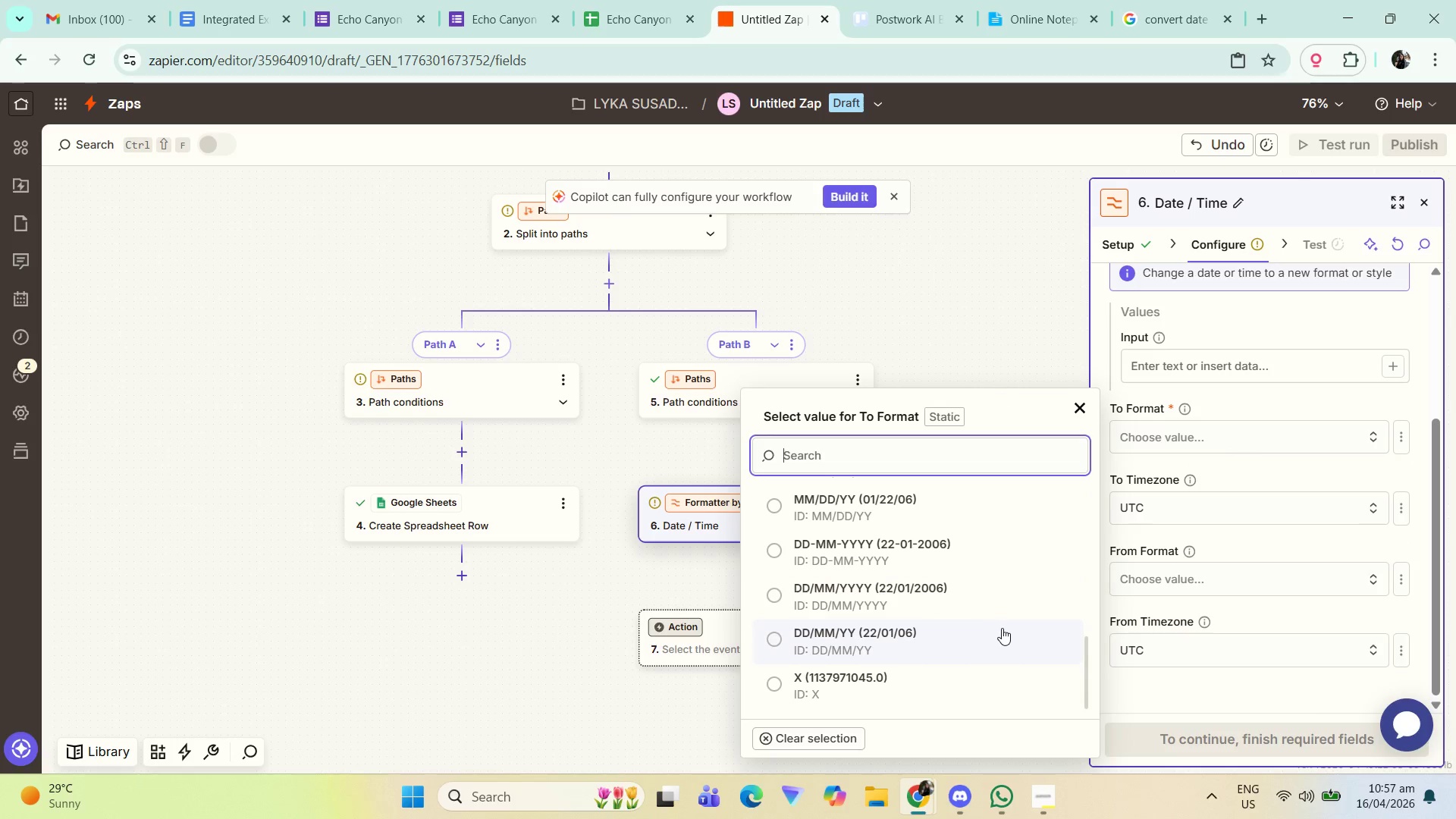 
scroll: coordinate [1002, 629], scroll_direction: none, amount: 0.0
 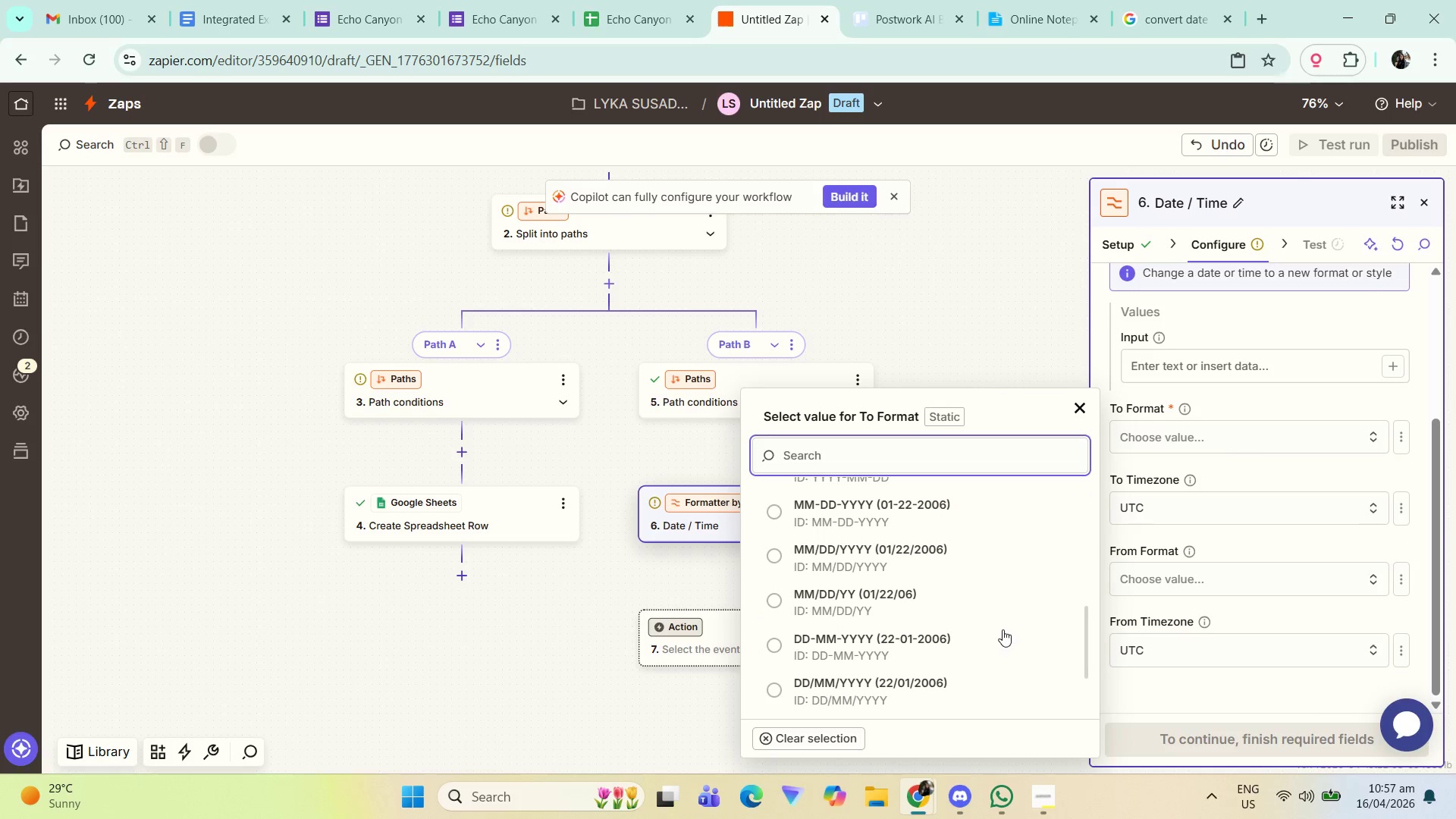 
scroll: coordinate [1003, 627], scroll_direction: up, amount: 2.0
 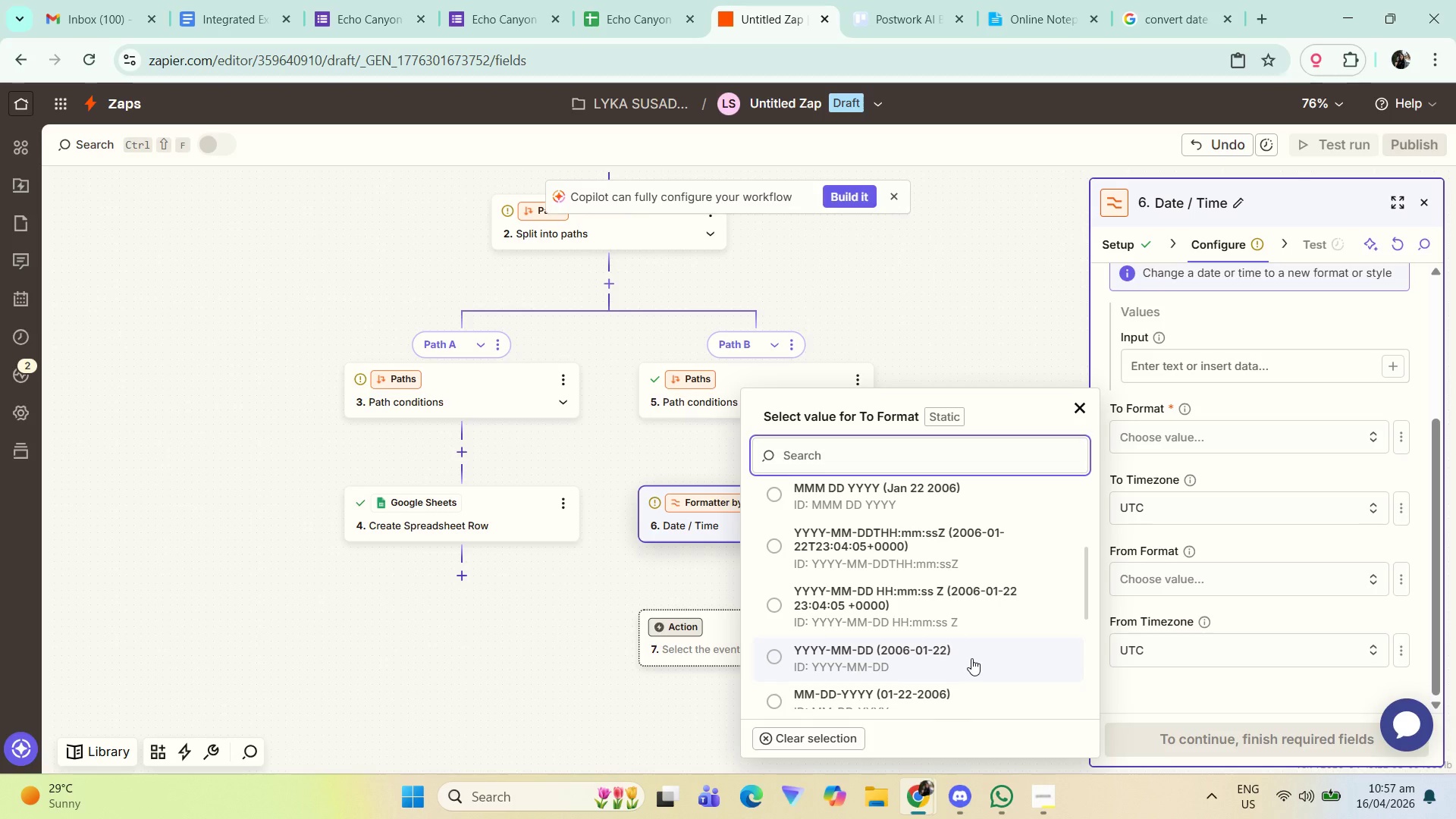 
wait(5.01)
 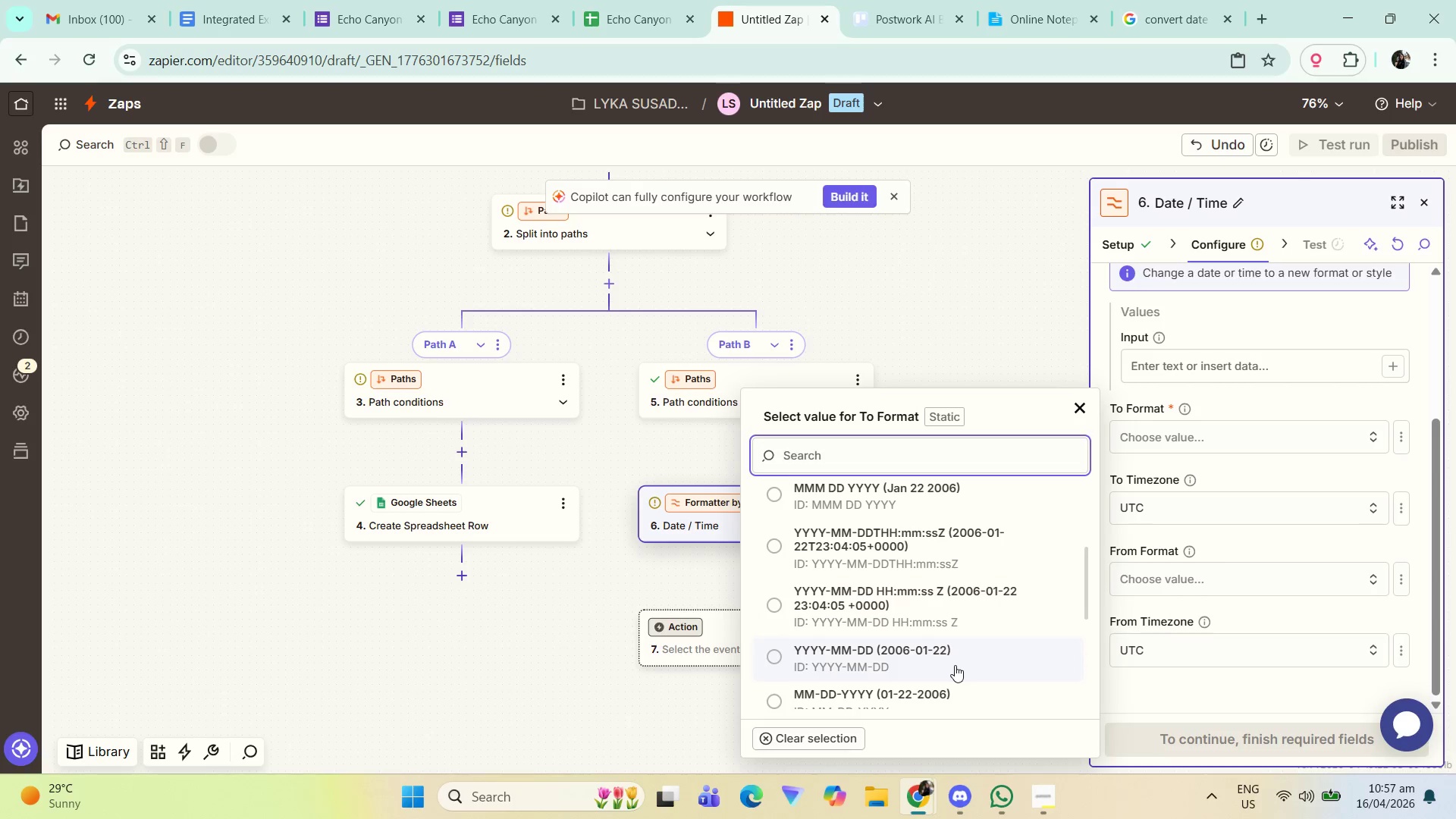 
scroll: coordinate [1234, 451], scroll_direction: up, amount: 5.0
 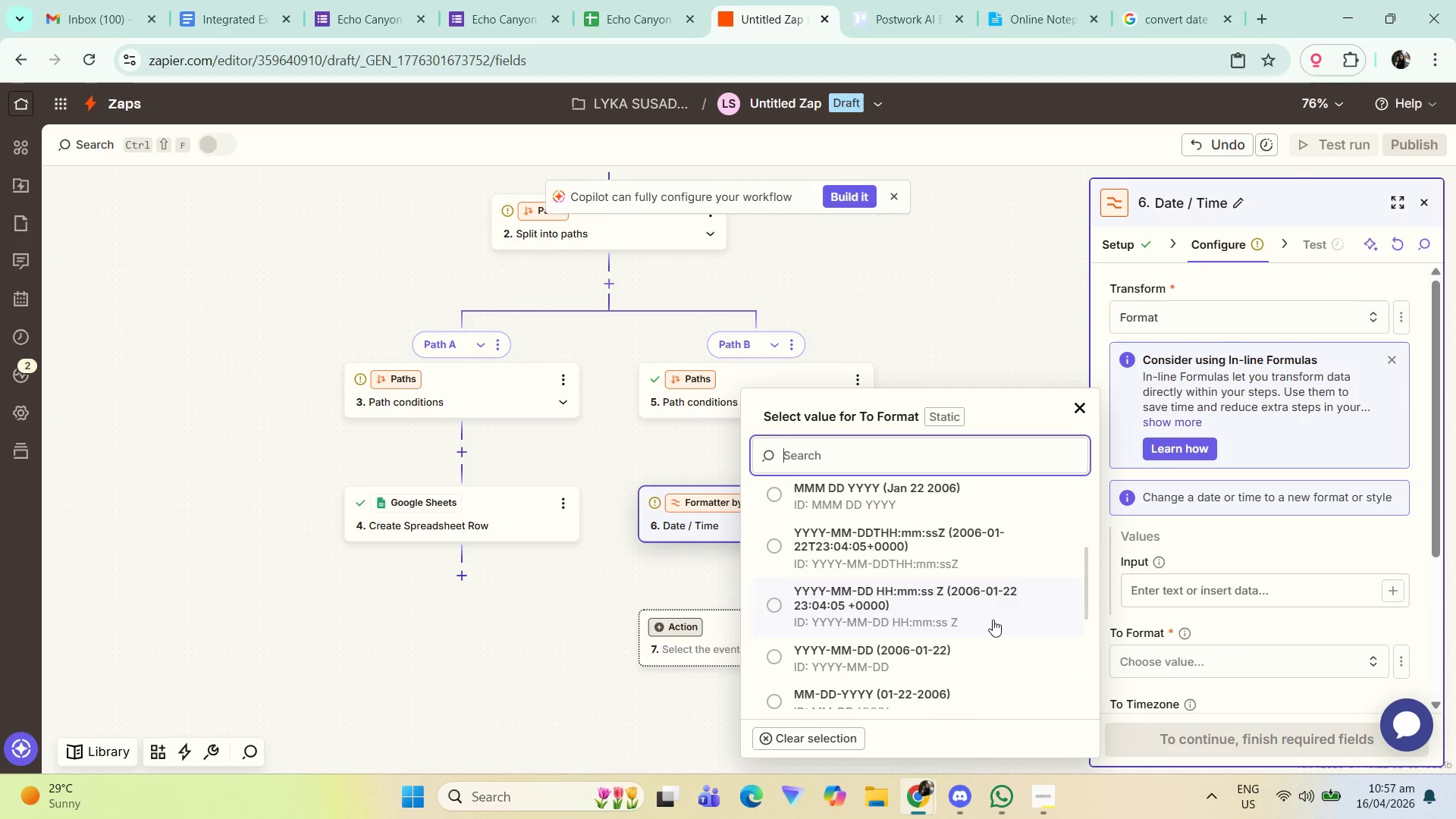 
scroll: coordinate [987, 634], scroll_direction: down, amount: 1.0
 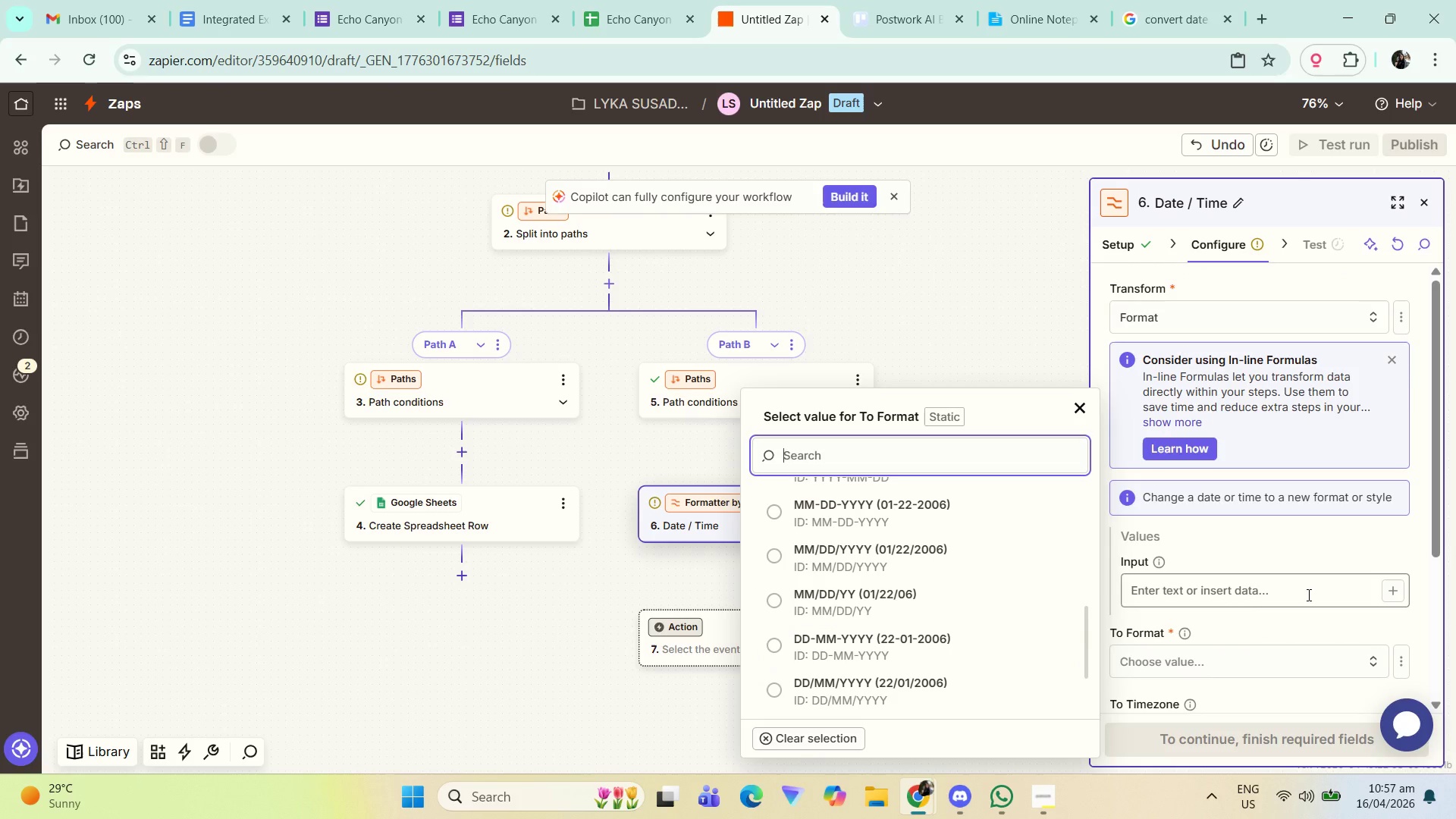 
left_click([1288, 588])
 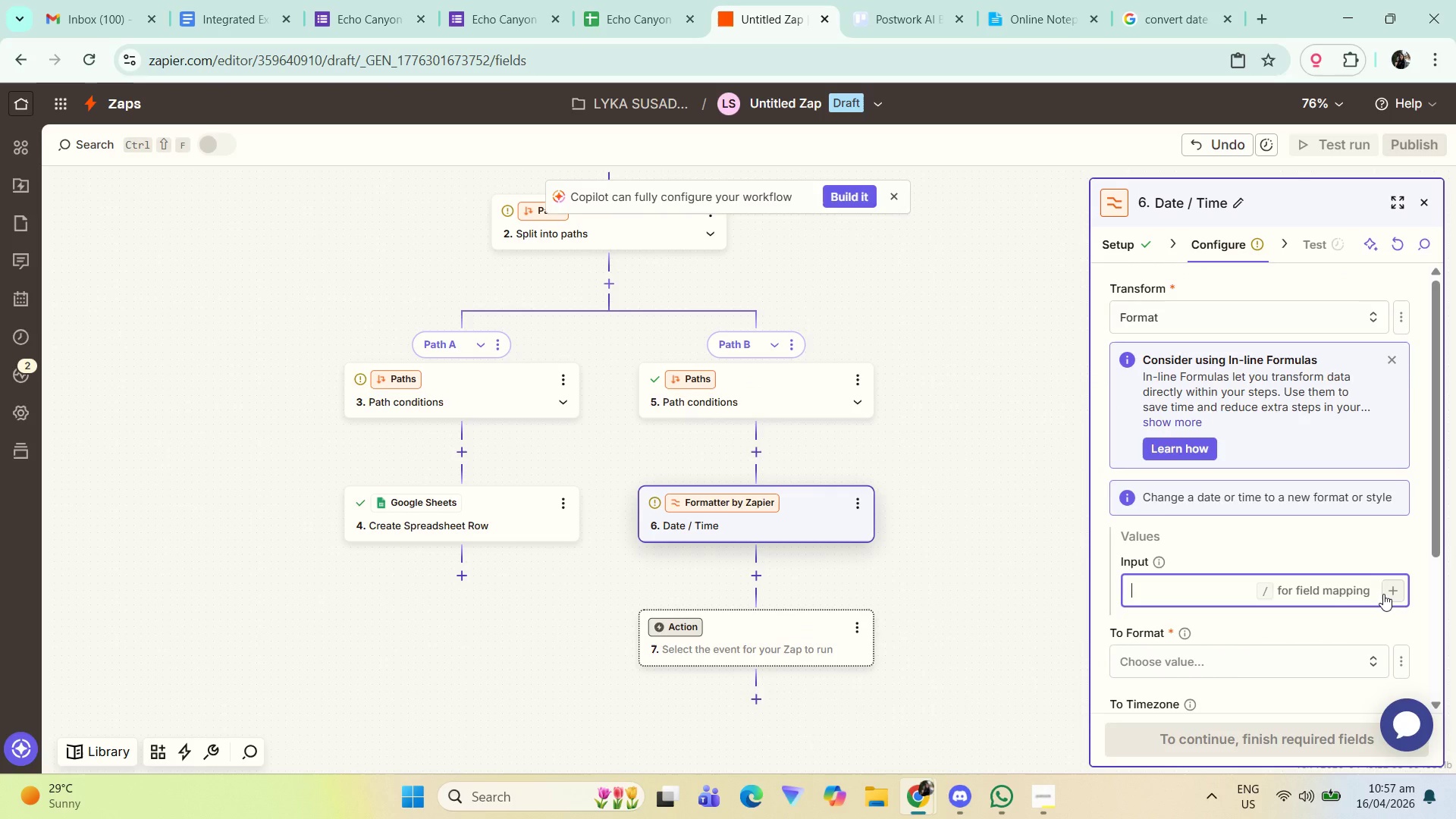 
left_click([1383, 594])
 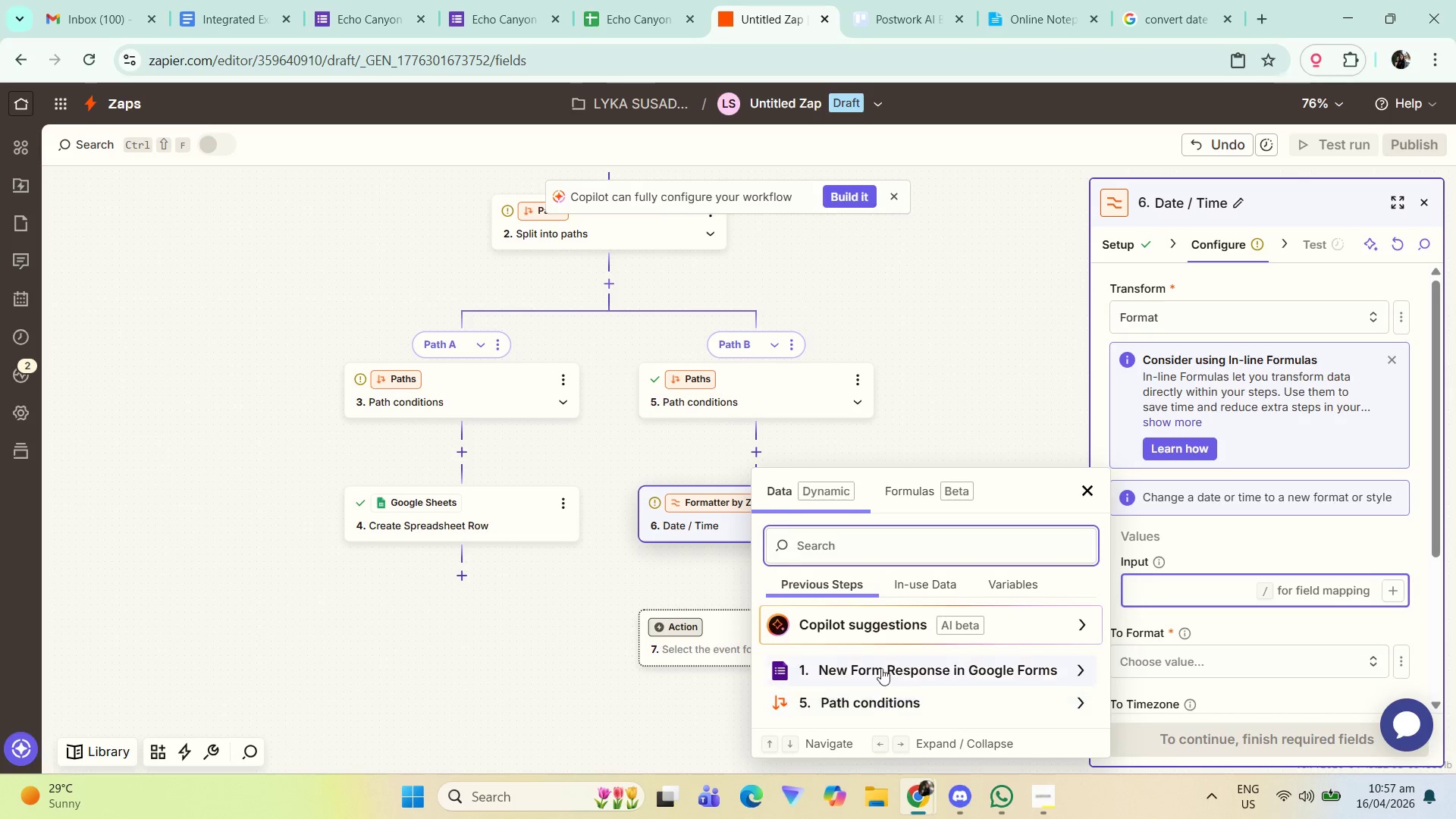 
left_click([881, 666])
 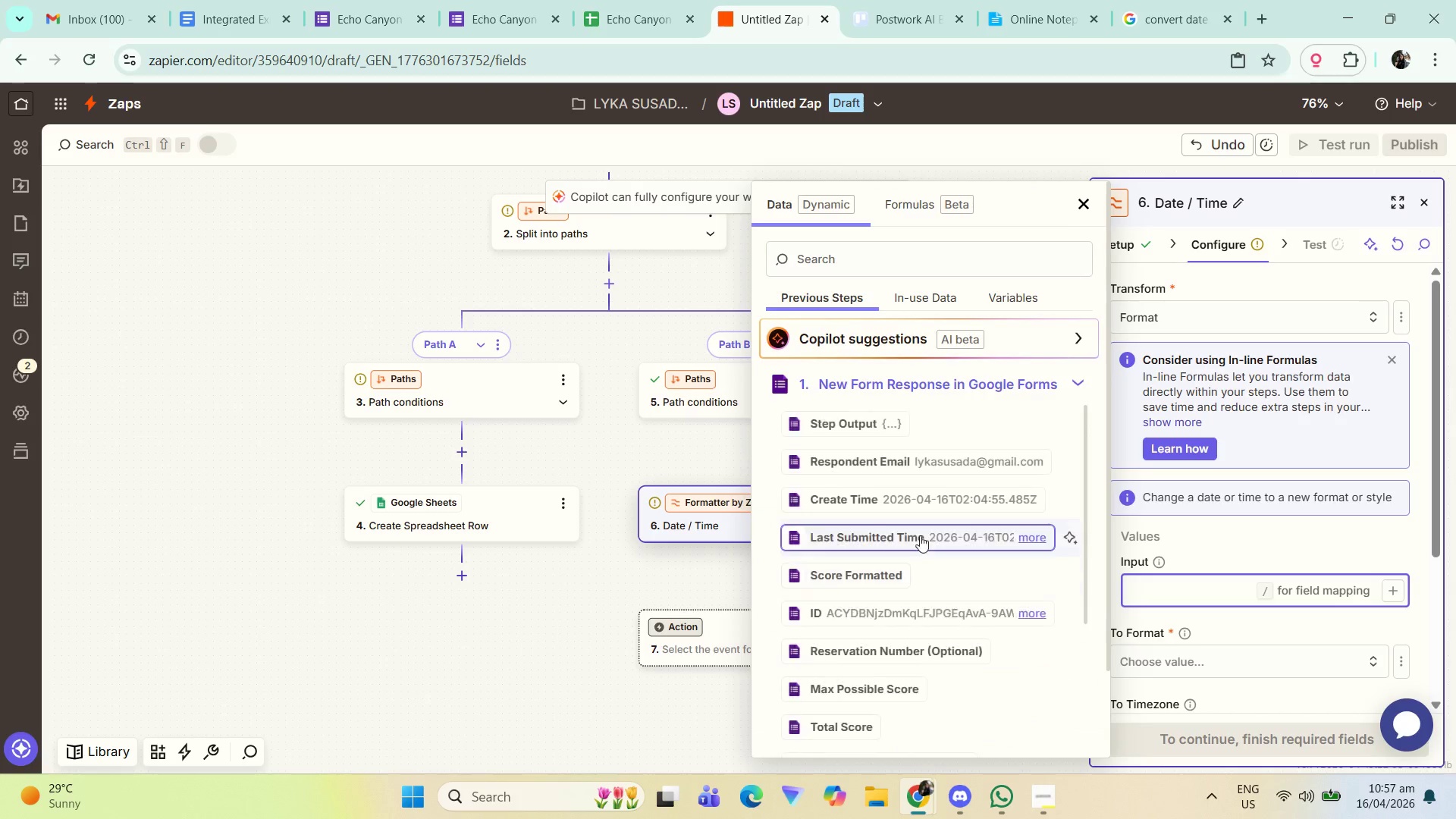 
scroll: coordinate [919, 530], scroll_direction: down, amount: 3.0
 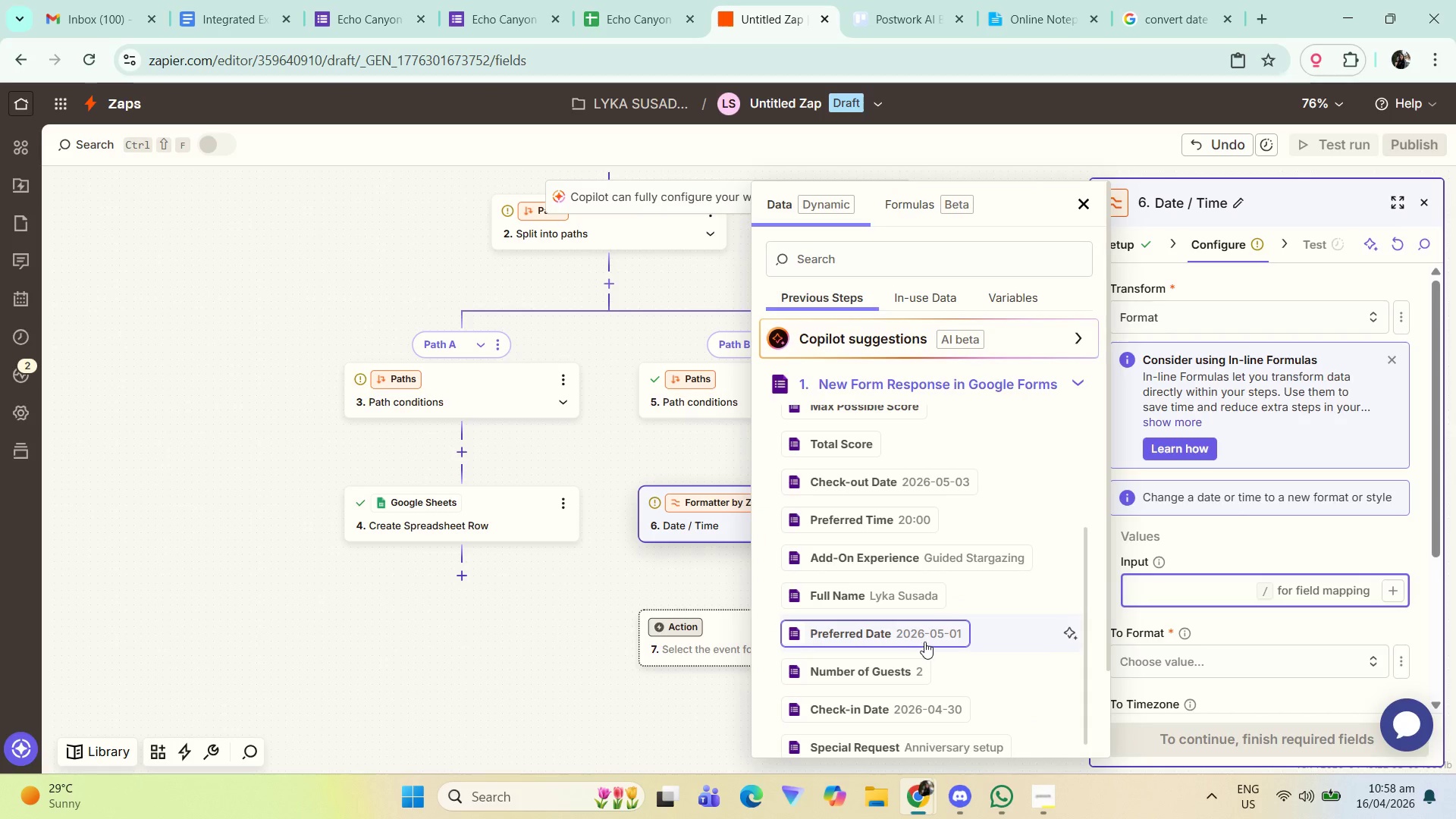 
wait(8.15)
 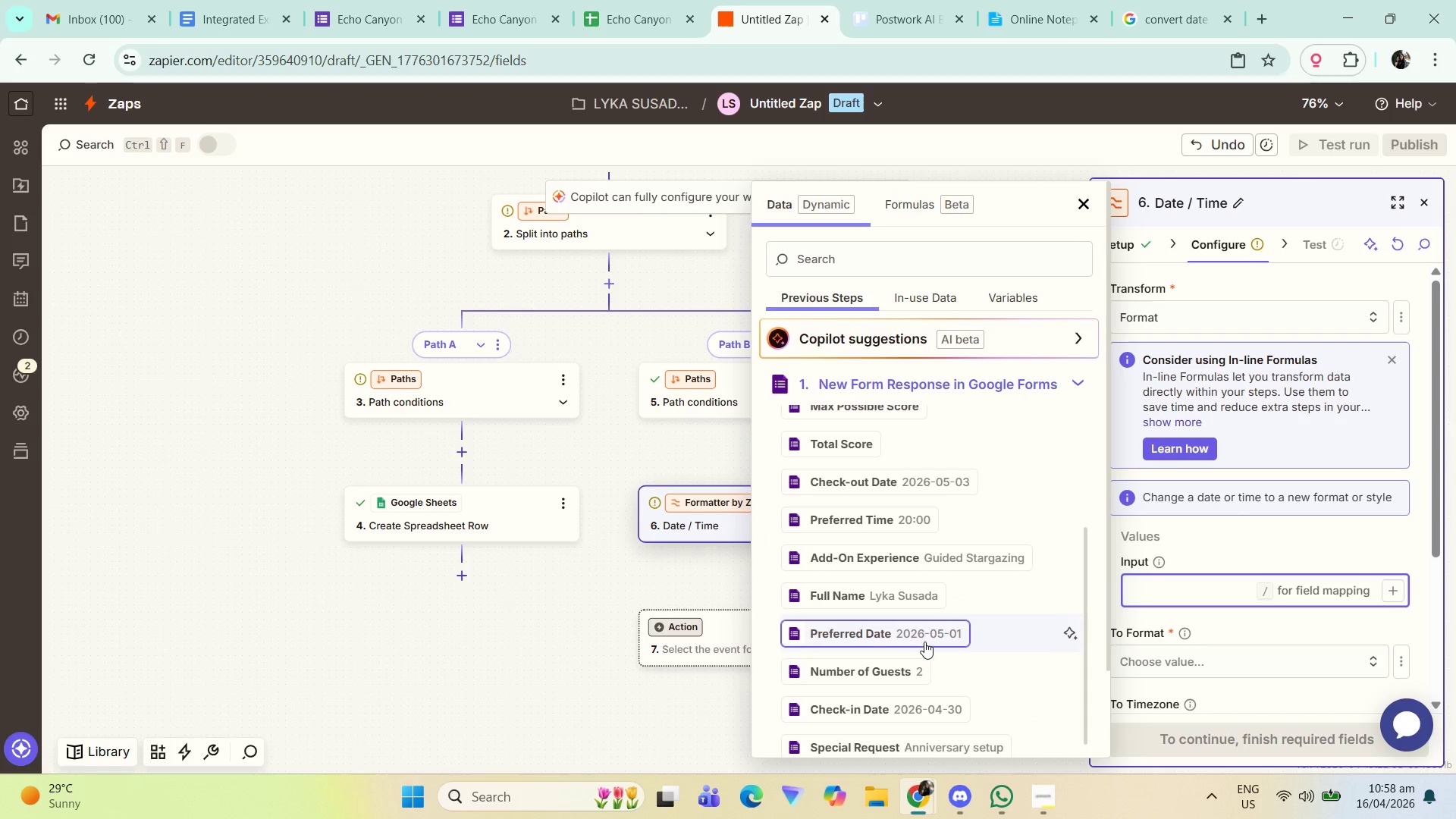 
left_click([1263, 623])
 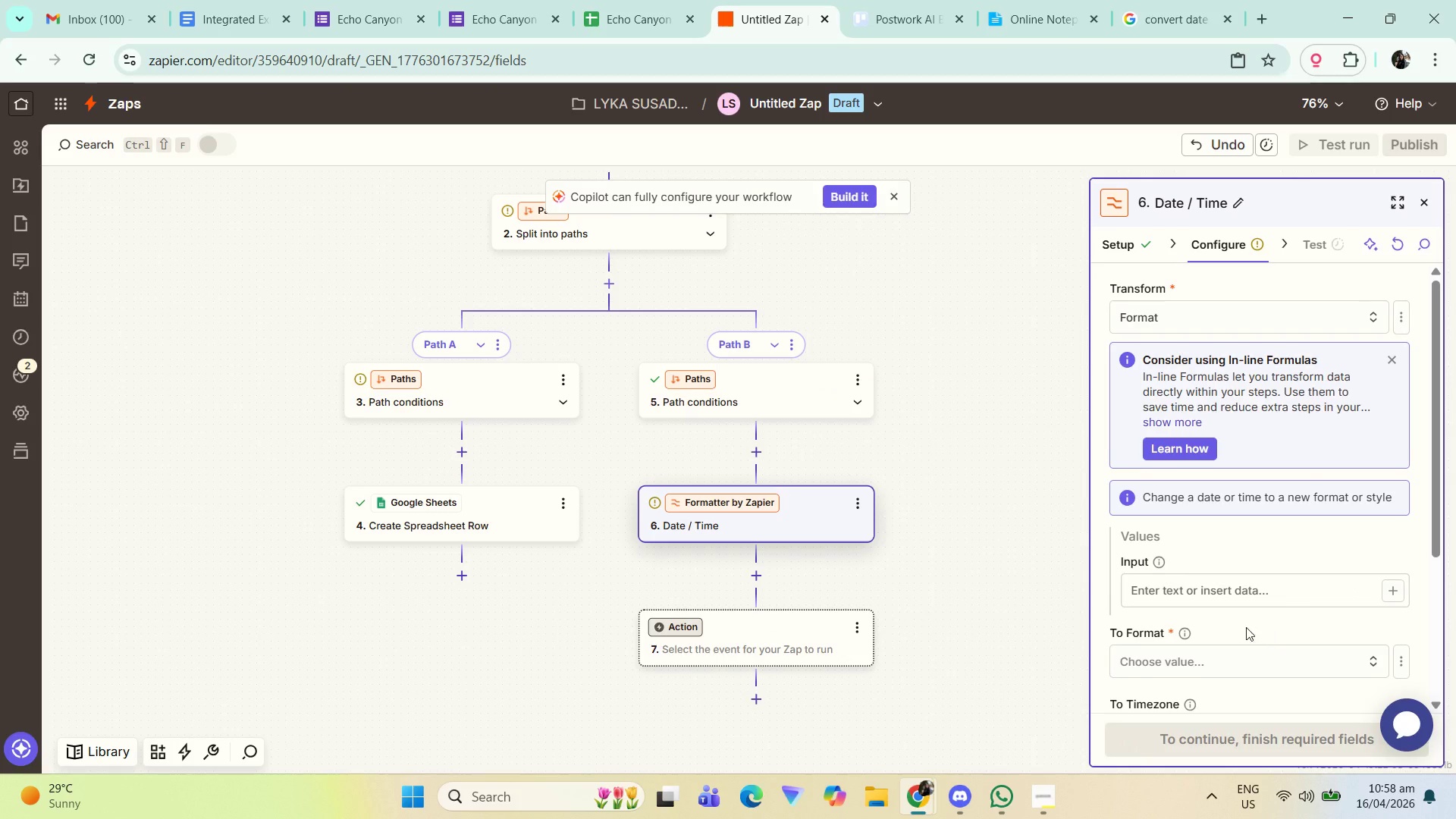 
scroll: coordinate [1246, 633], scroll_direction: down, amount: 2.0
 